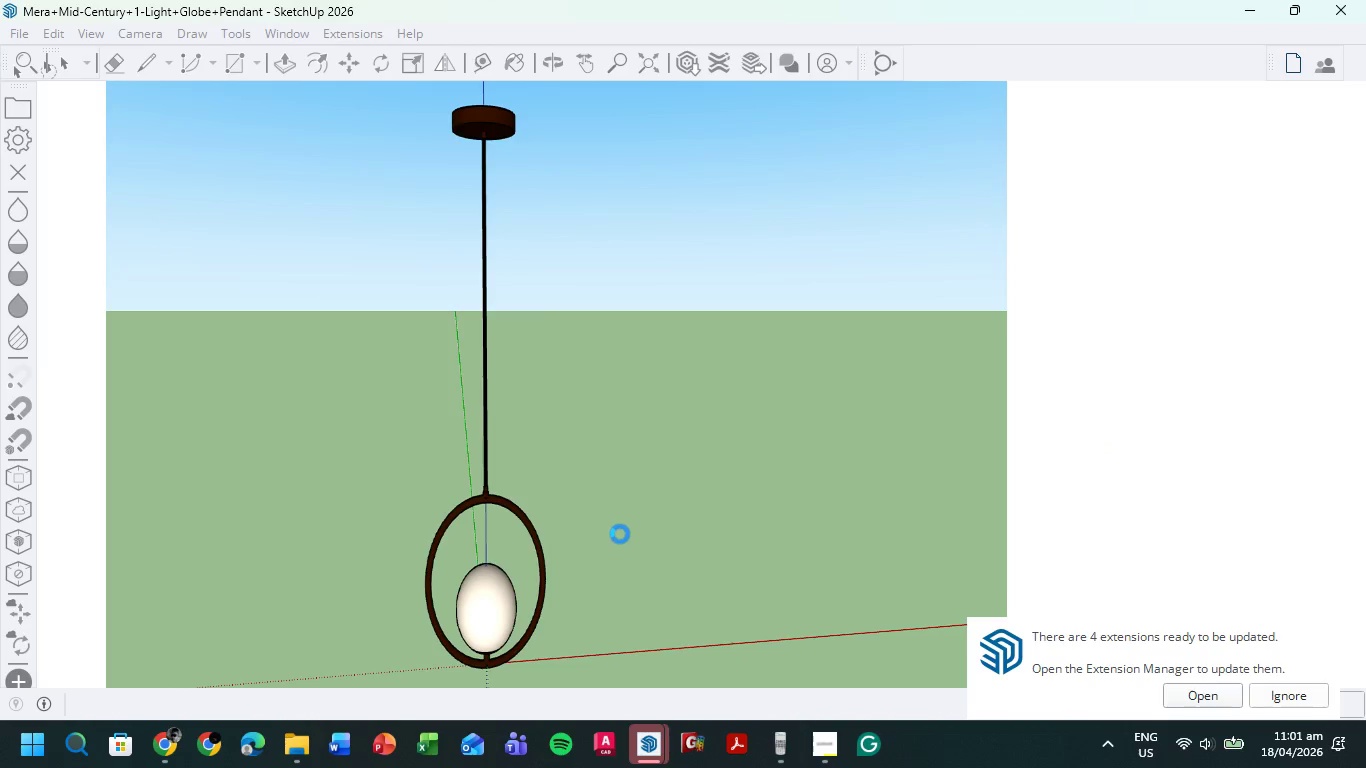 
scroll: coordinate [737, 563], scroll_direction: down, amount: 2.0
 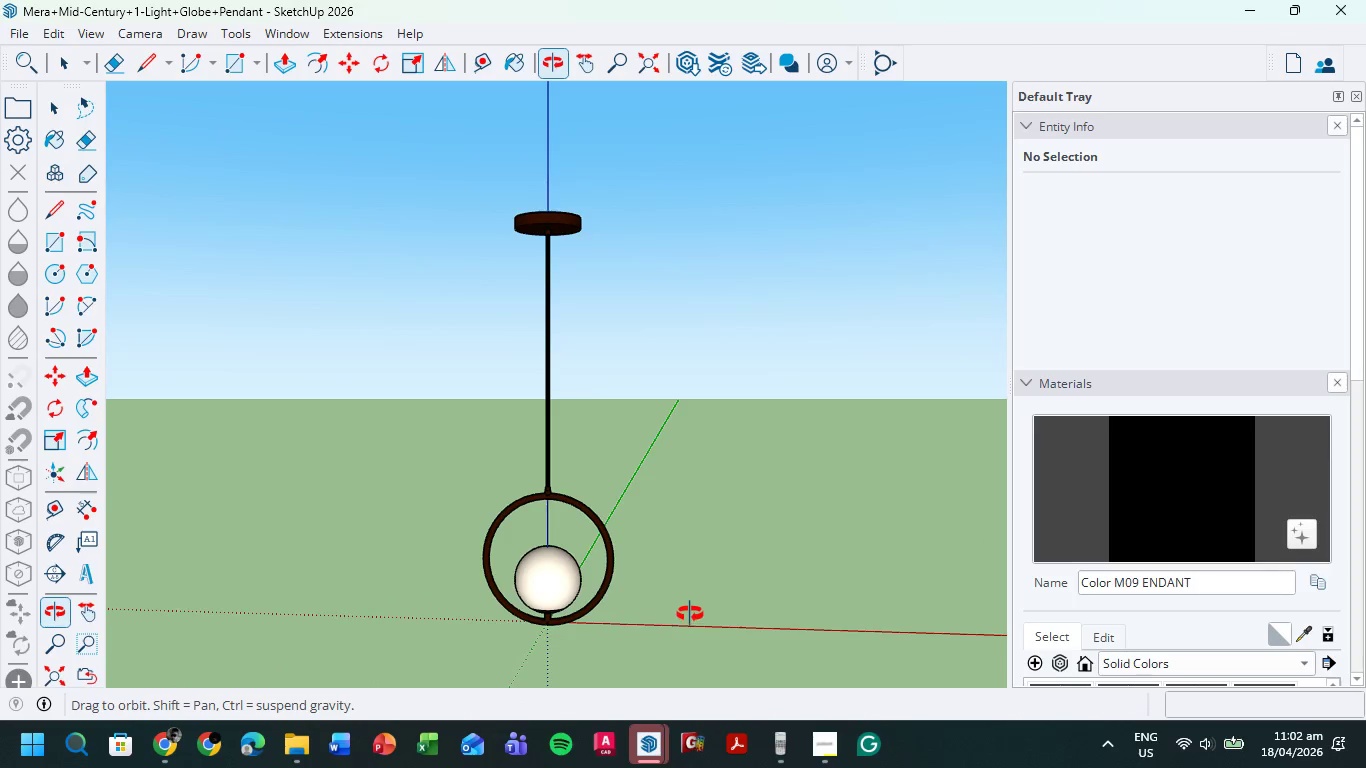 
wait(24.02)
 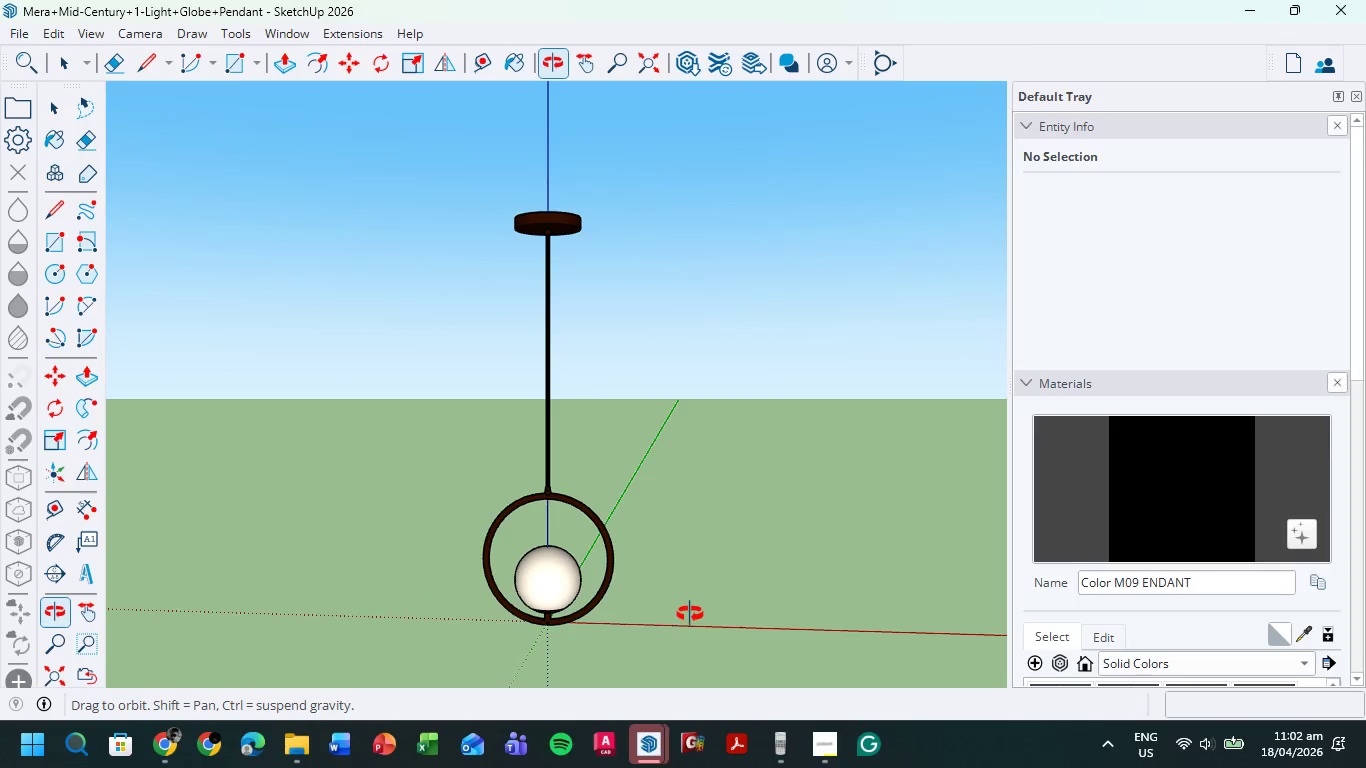 
scroll: coordinate [824, 561], scroll_direction: down, amount: 3.0
 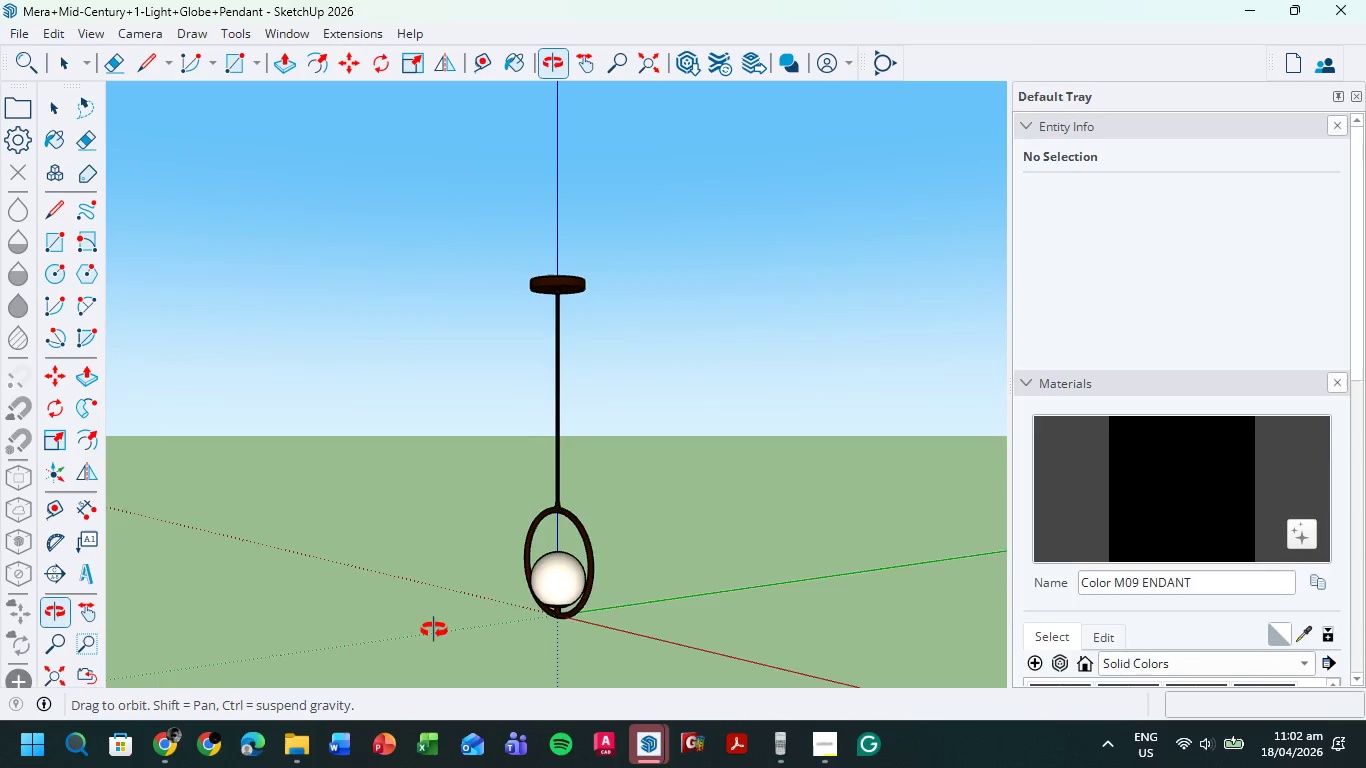 
wait(12.21)
 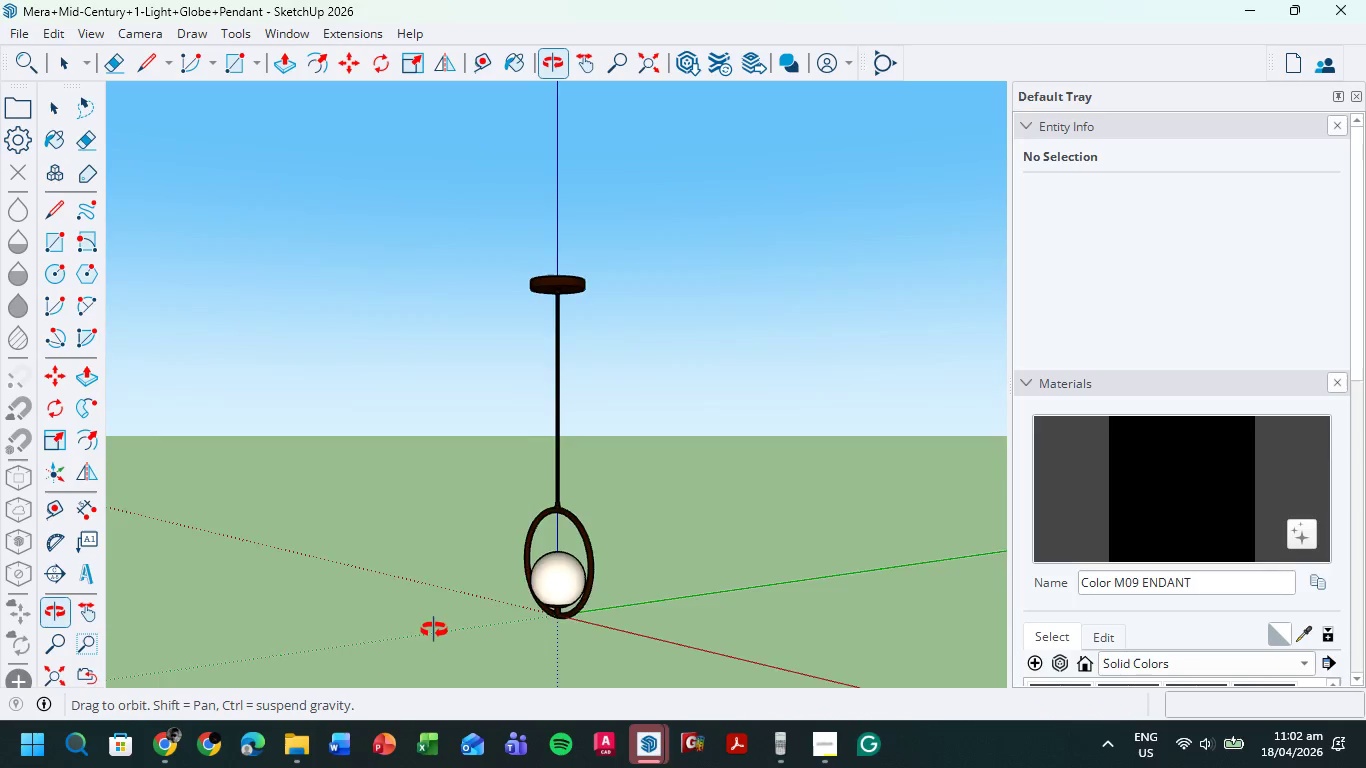 
scroll: coordinate [583, 630], scroll_direction: up, amount: 5.0
 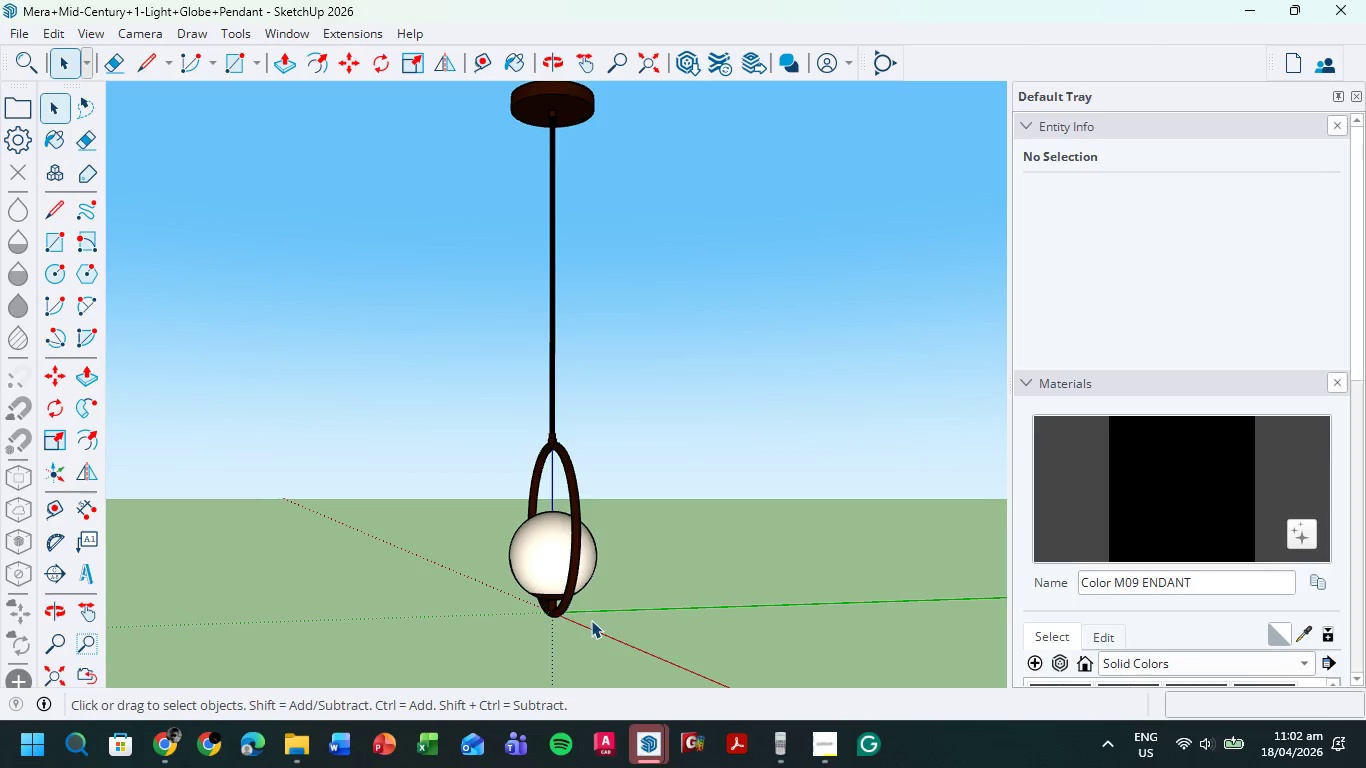 
scroll: coordinate [591, 620], scroll_direction: down, amount: 2.0
 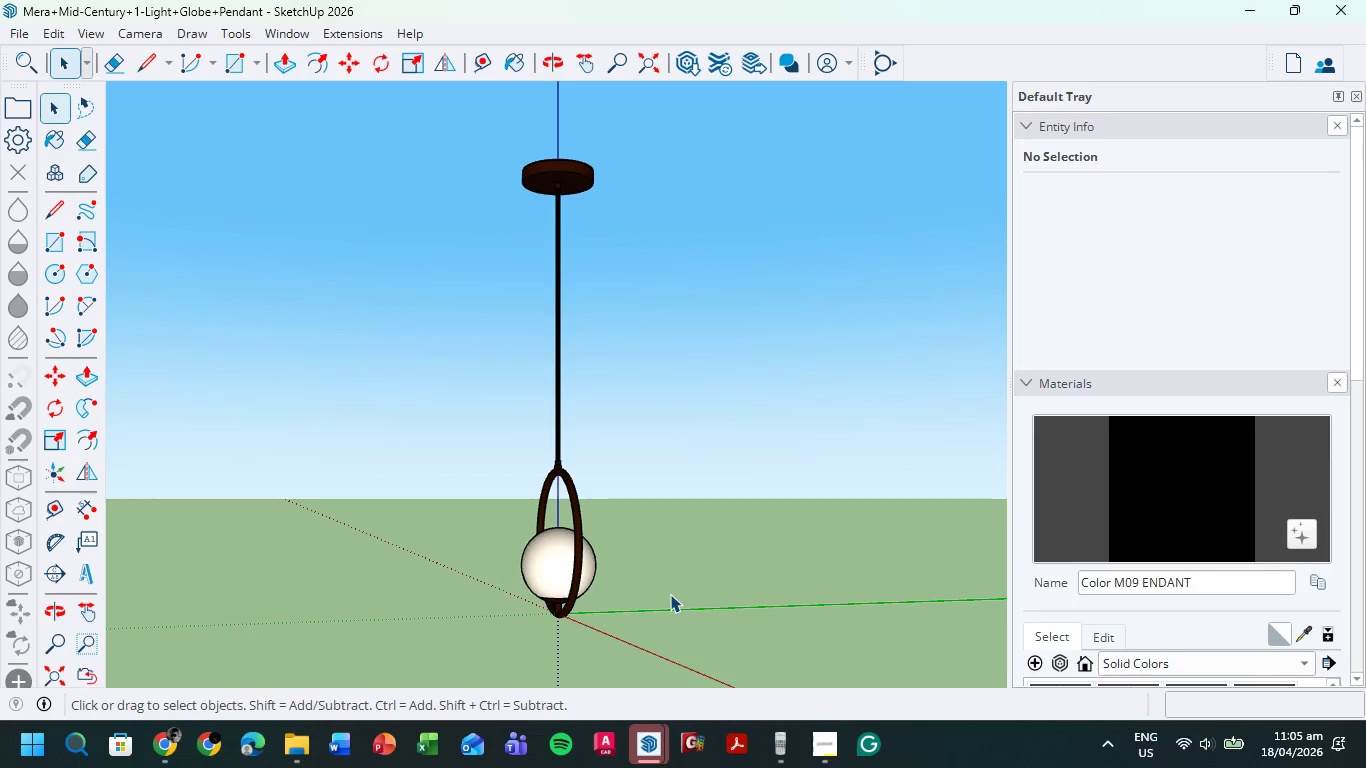 
wait(161.0)
 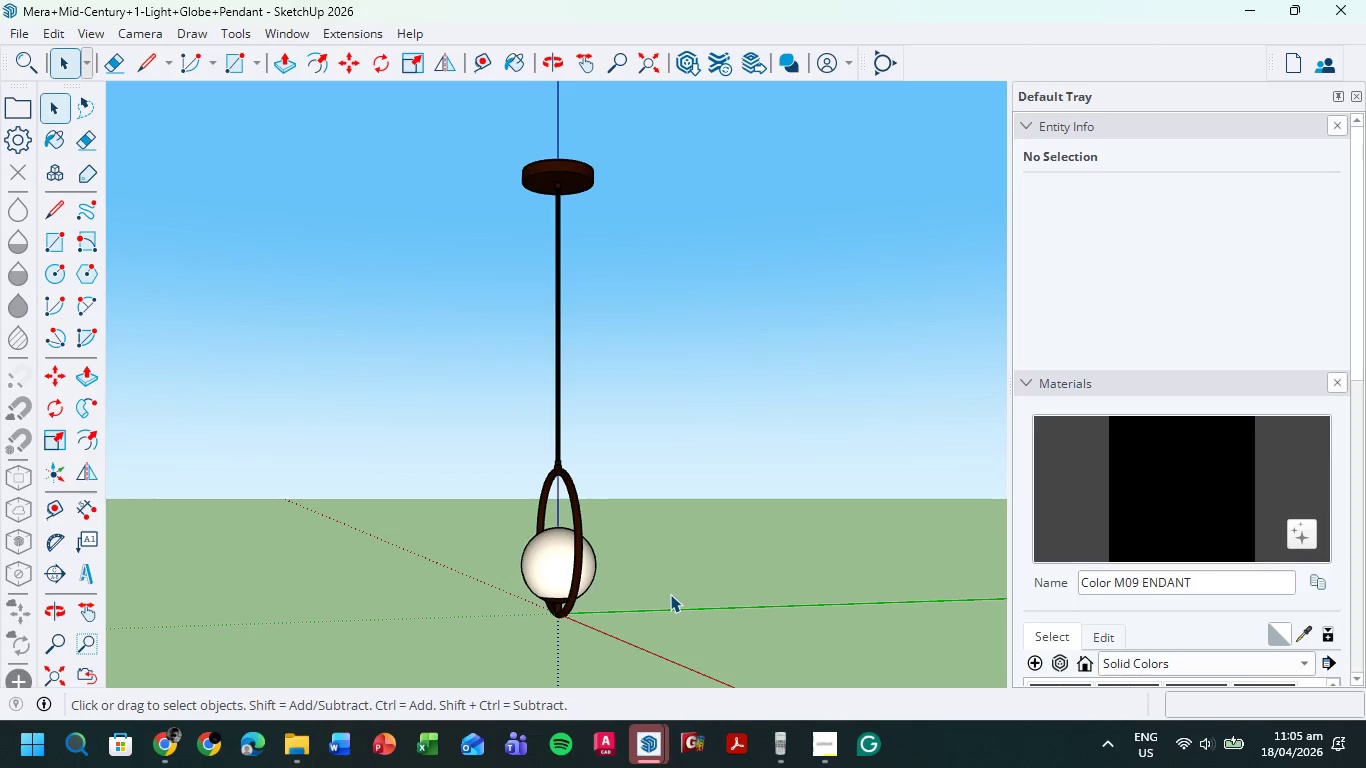 
left_click([569, 161])
 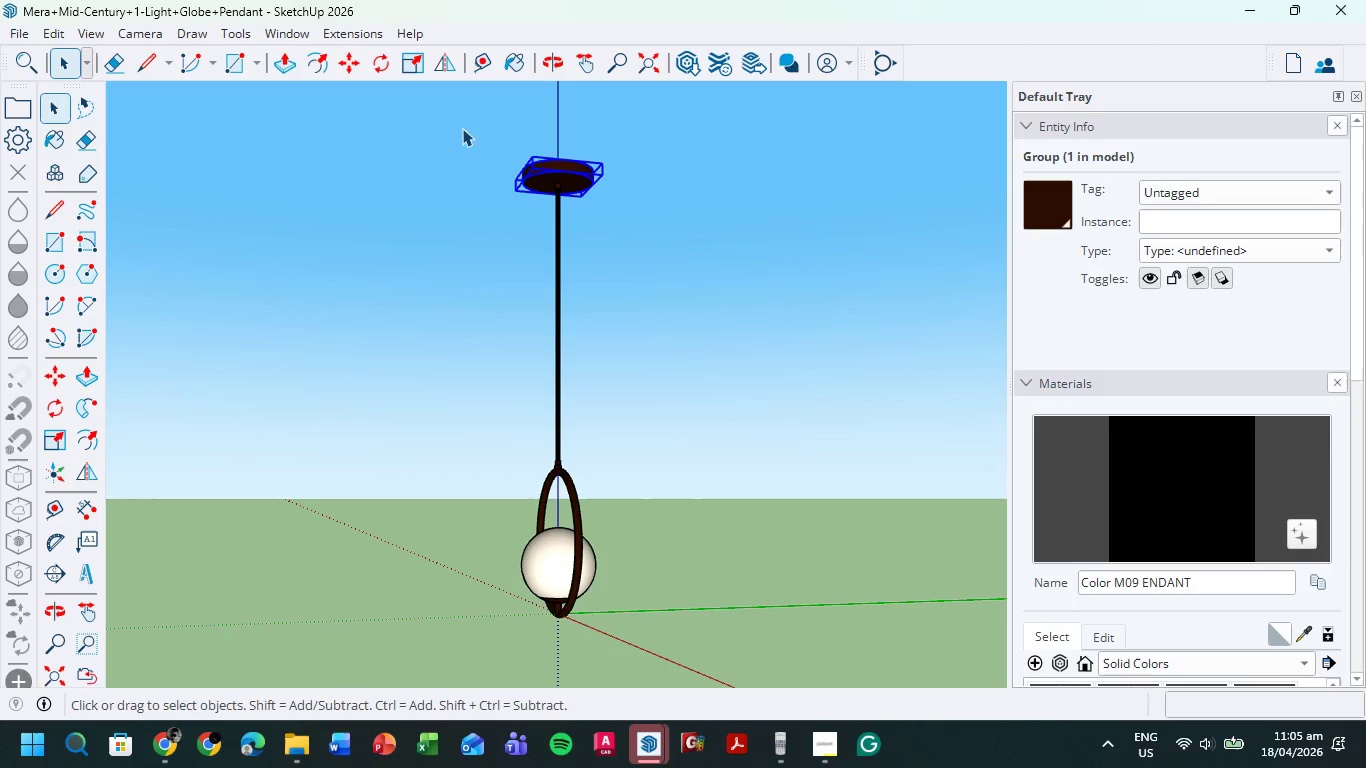 
left_click_drag(start_coordinate=[471, 124], to_coordinate=[653, 637])
 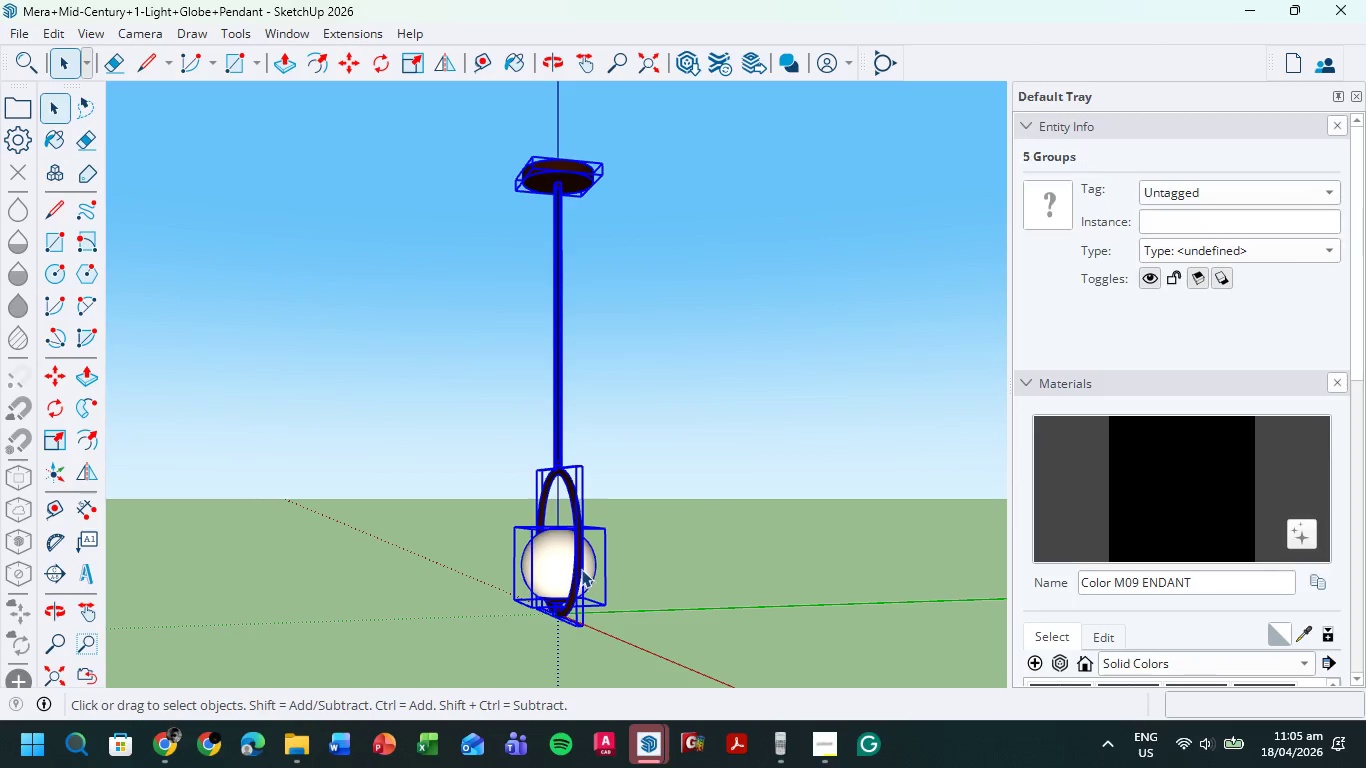 
right_click([581, 569])
 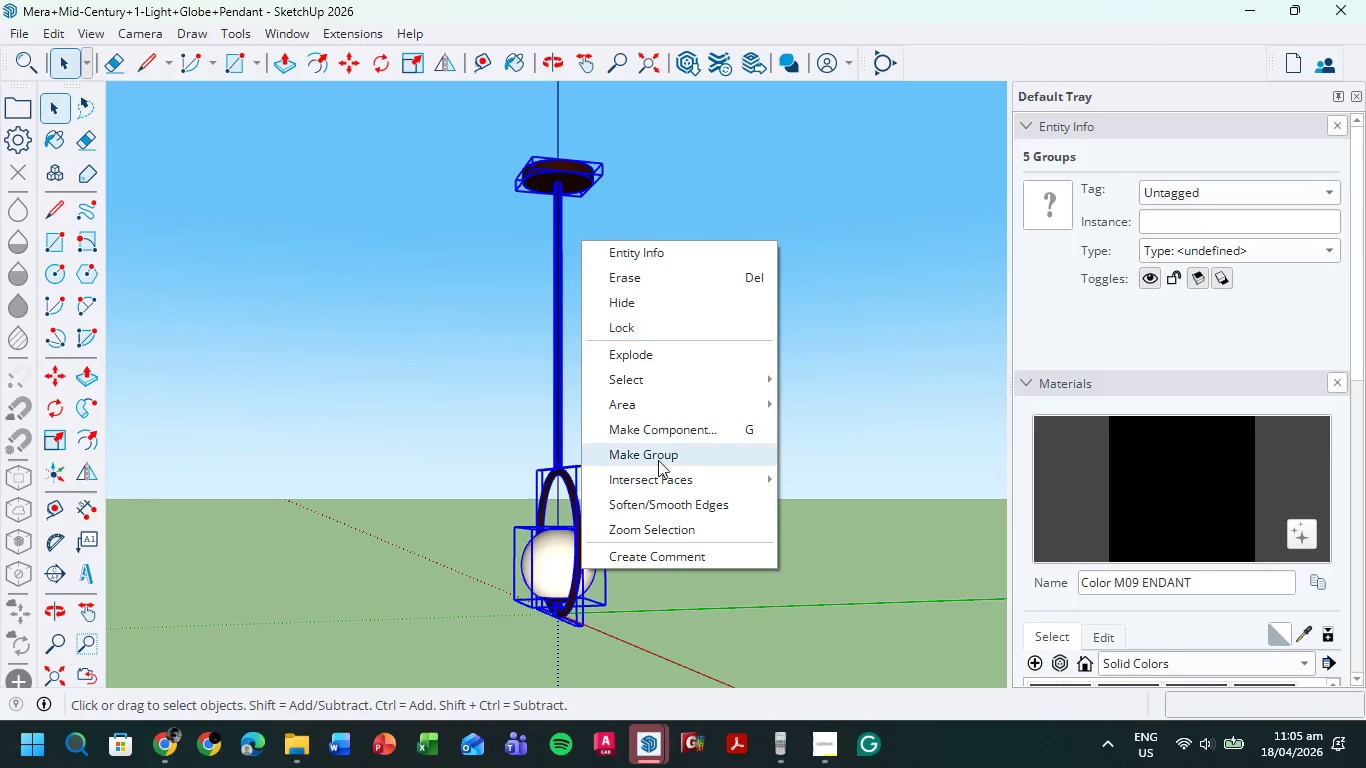 
left_click([659, 463])
 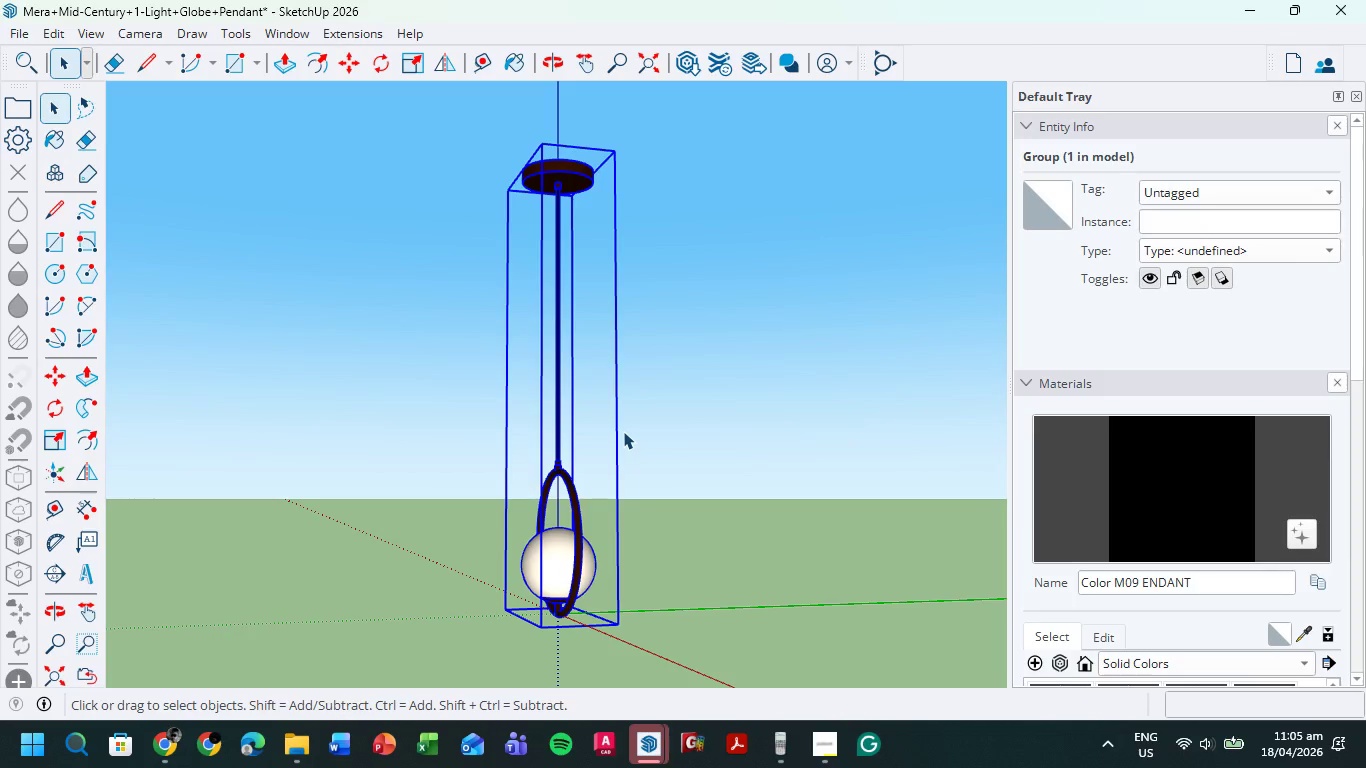 
key(Control+ControlLeft)
 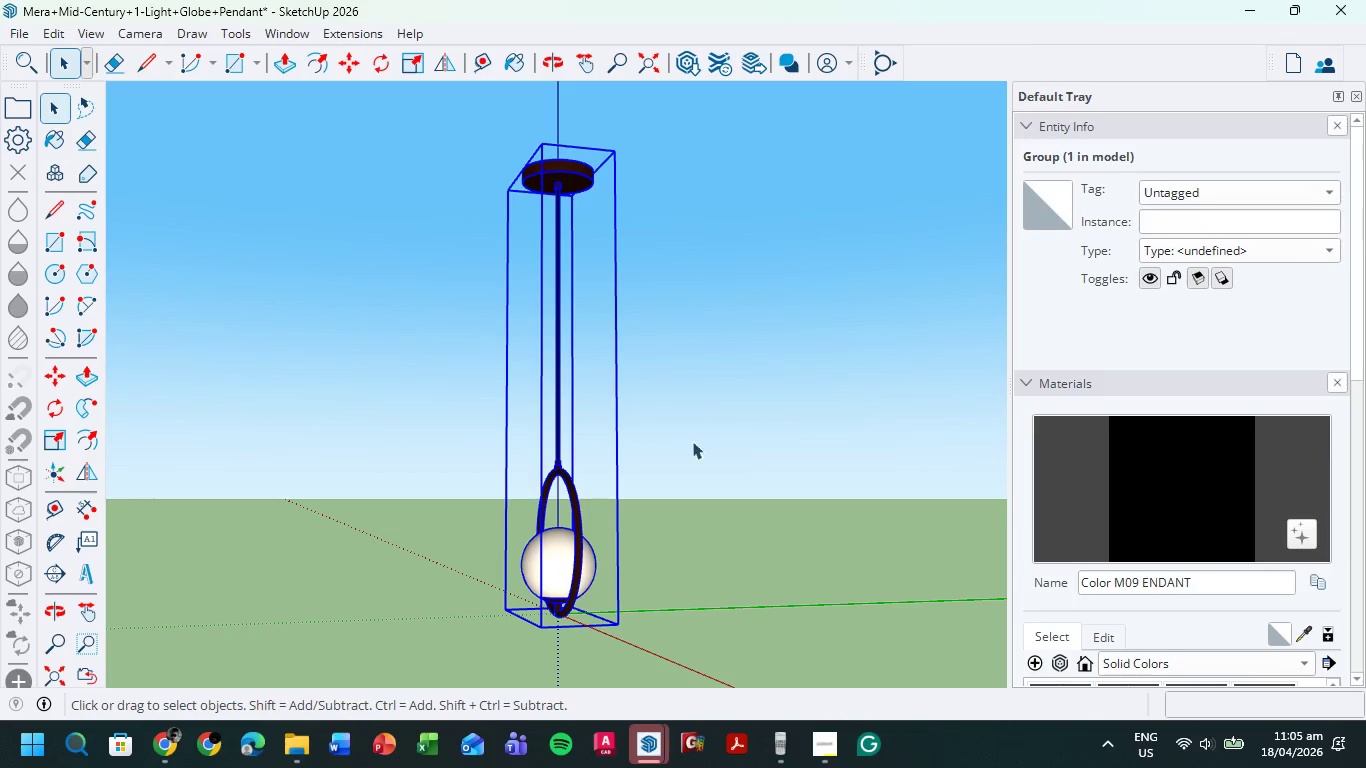 
key(Control+C)
 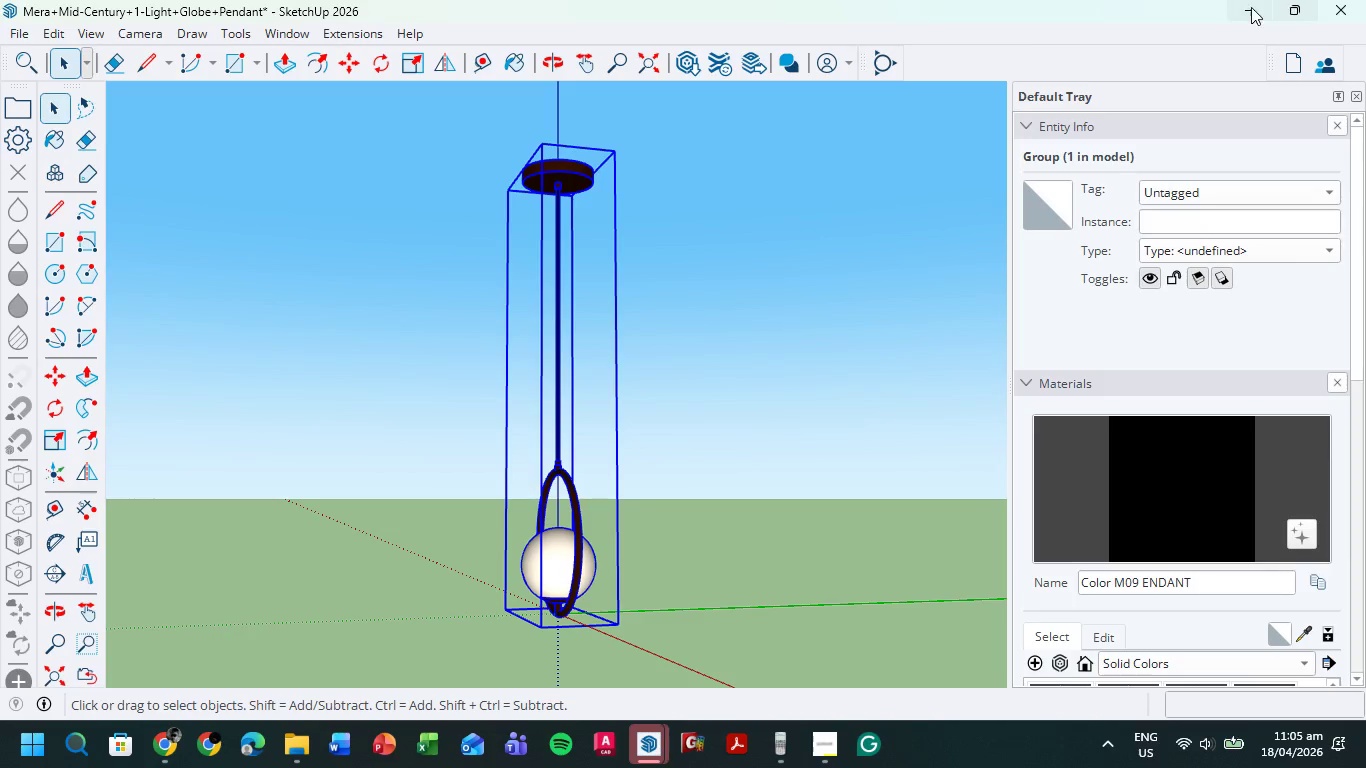 
left_click([1245, 6])
 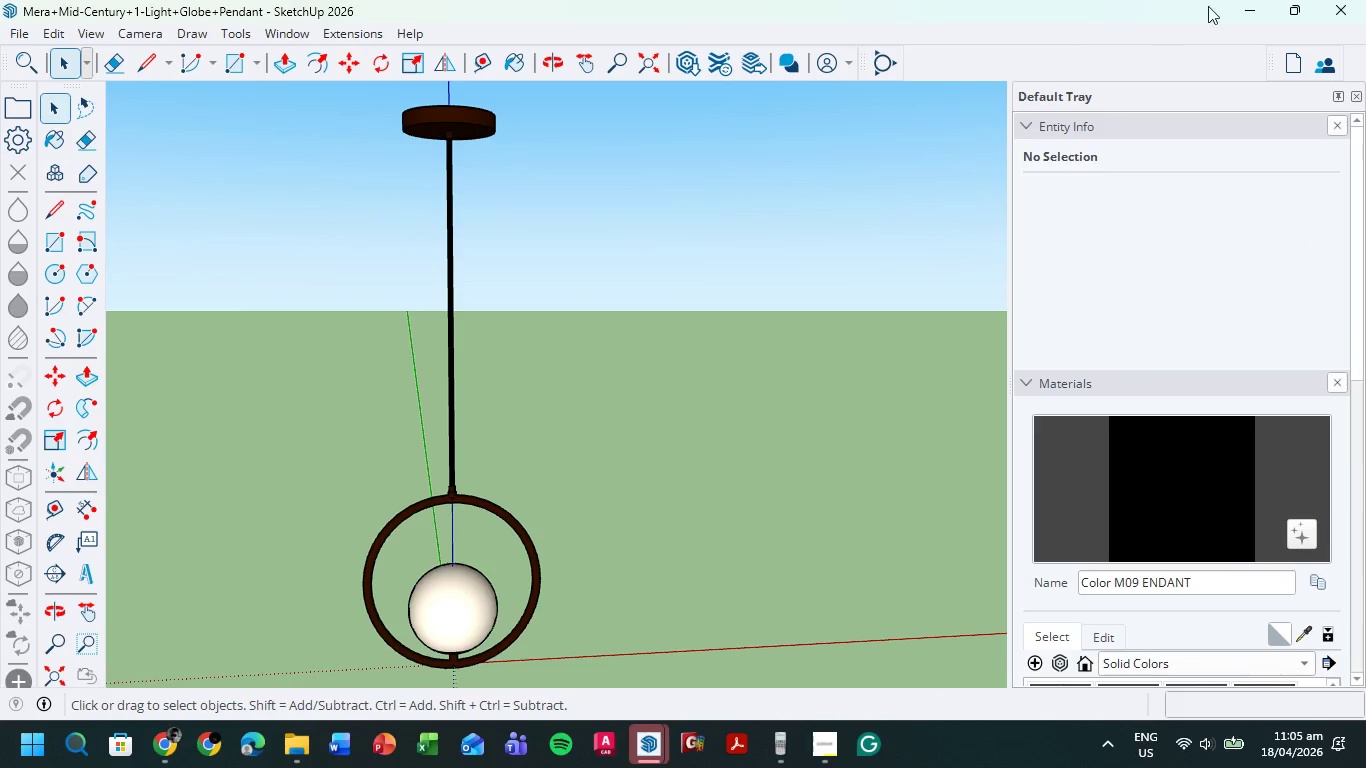 
left_click([1258, 2])
 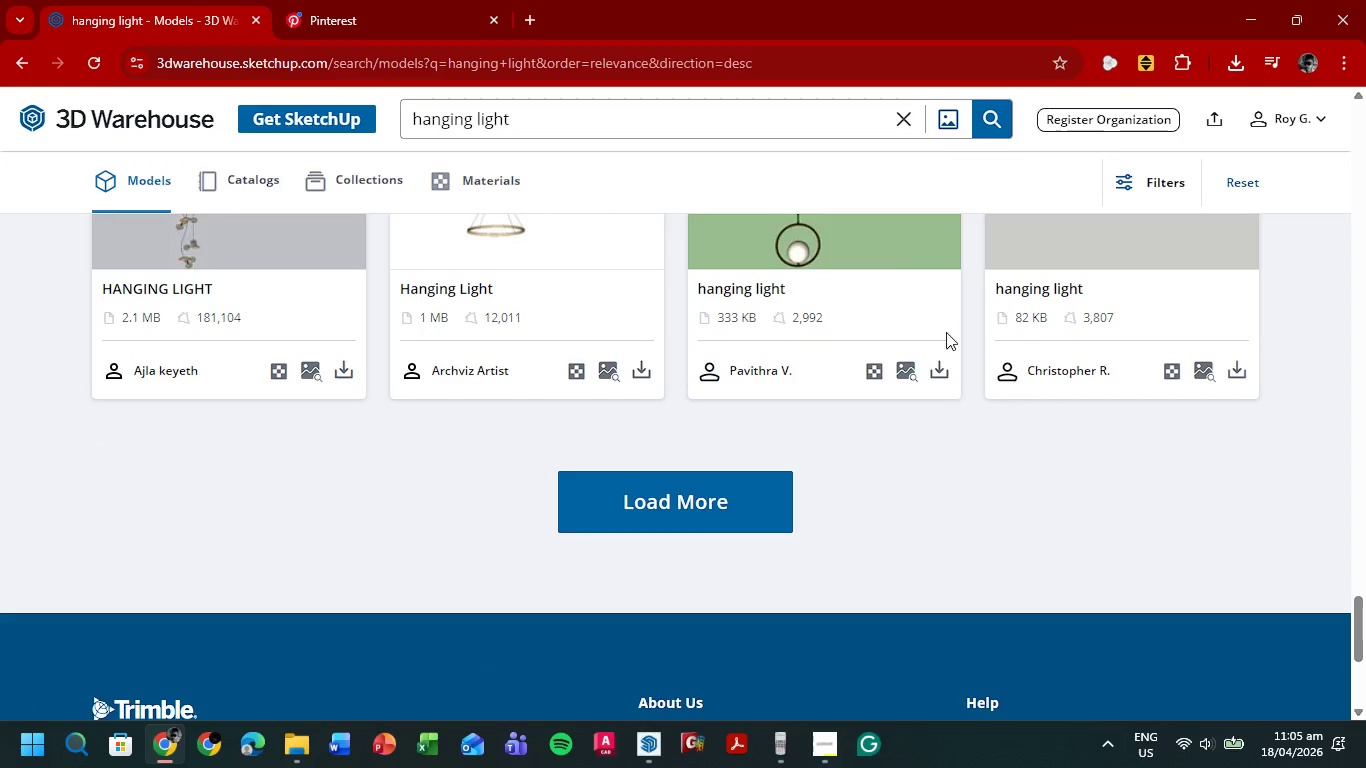 
scroll: coordinate [675, 323], scroll_direction: up, amount: 52.0
 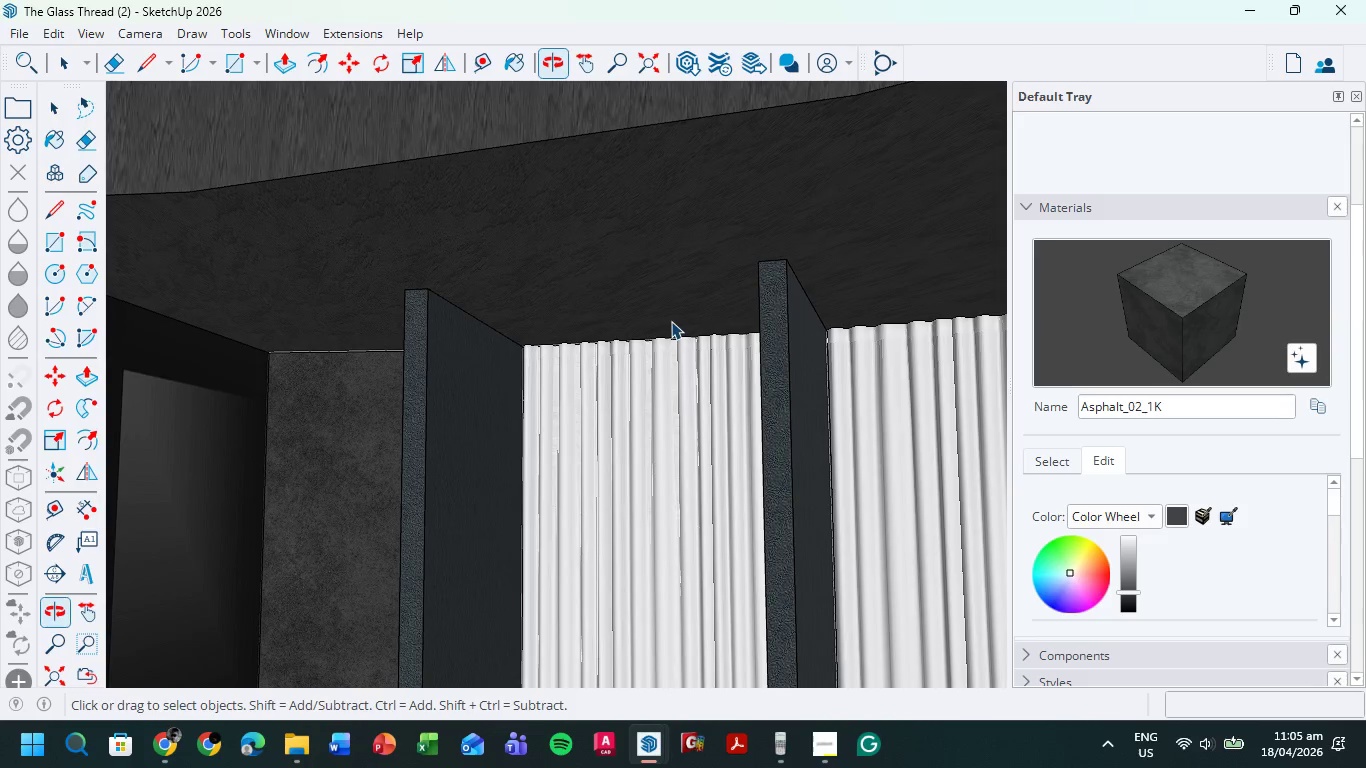 
scroll: coordinate [673, 321], scroll_direction: down, amount: 3.0
 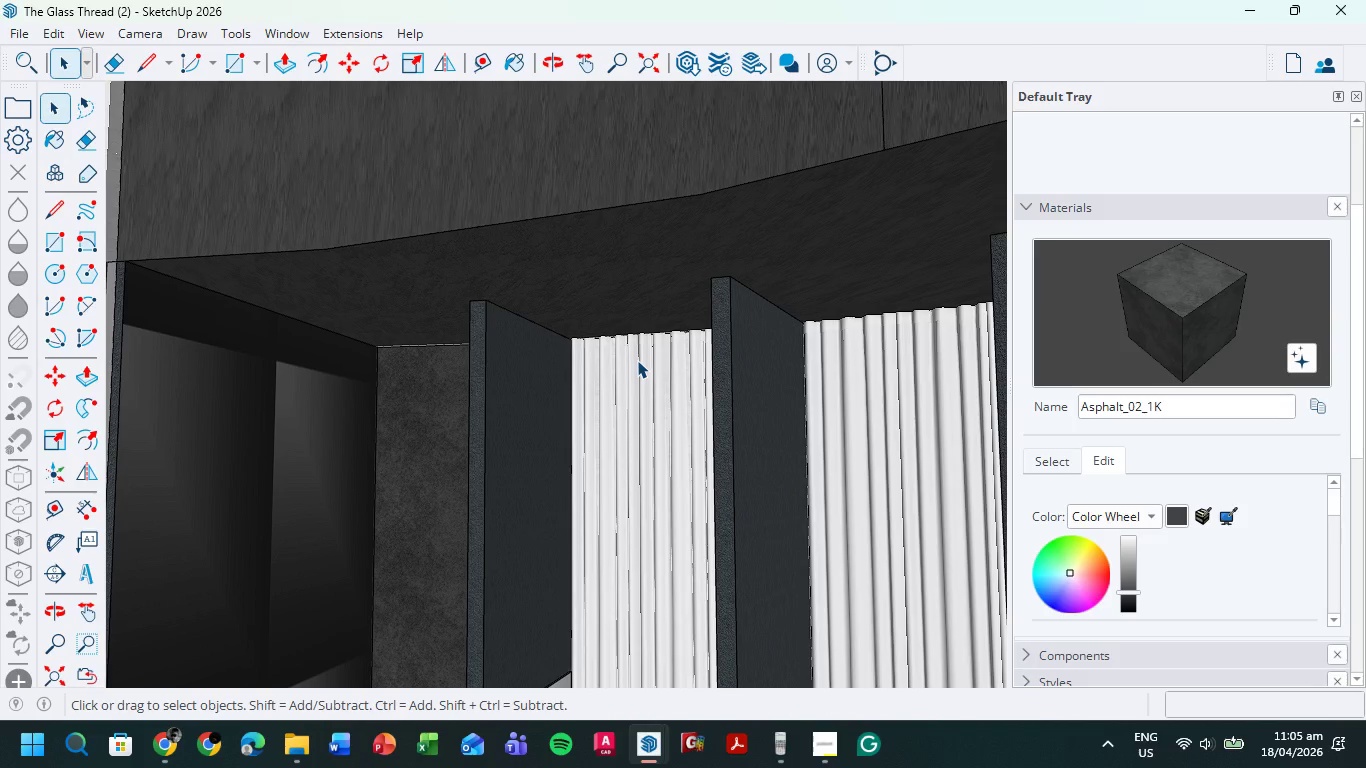 
wait(8.09)
 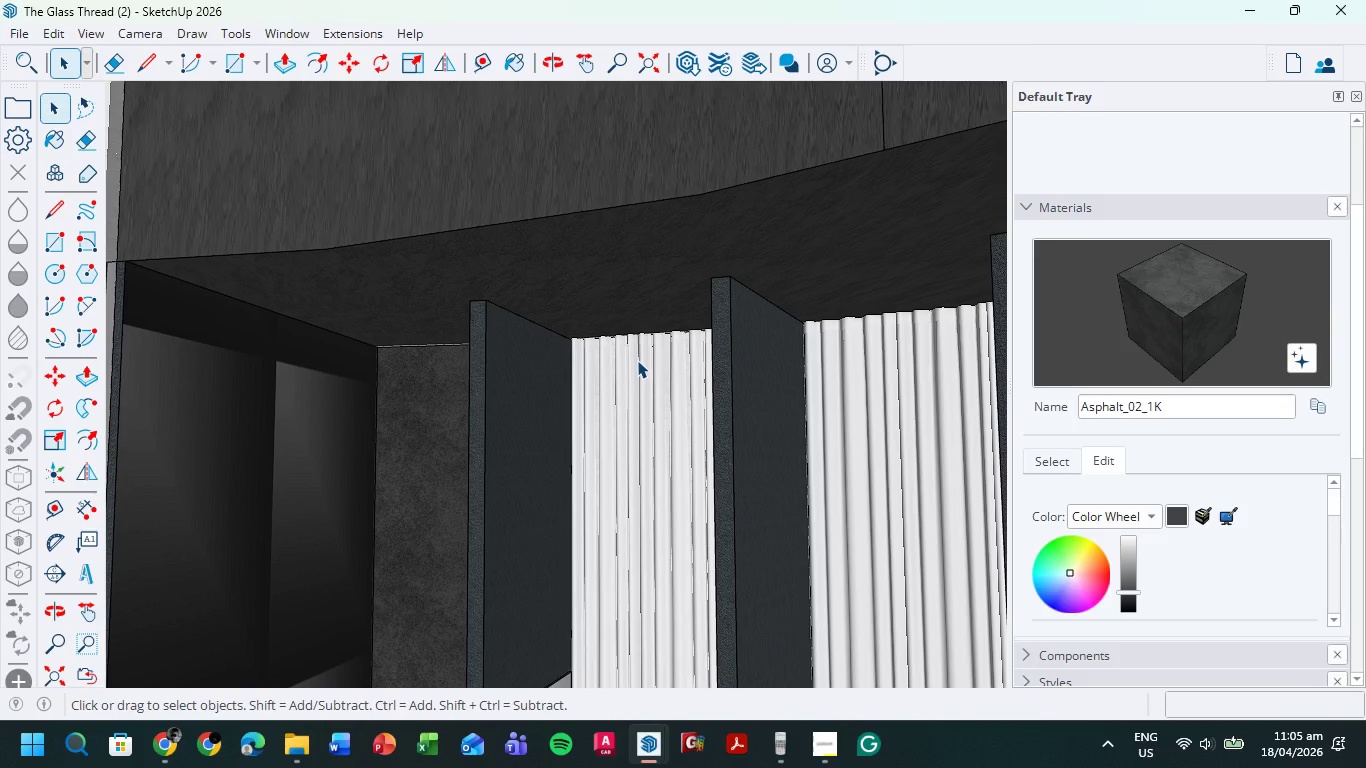 
scroll: coordinate [662, 380], scroll_direction: down, amount: 4.0
 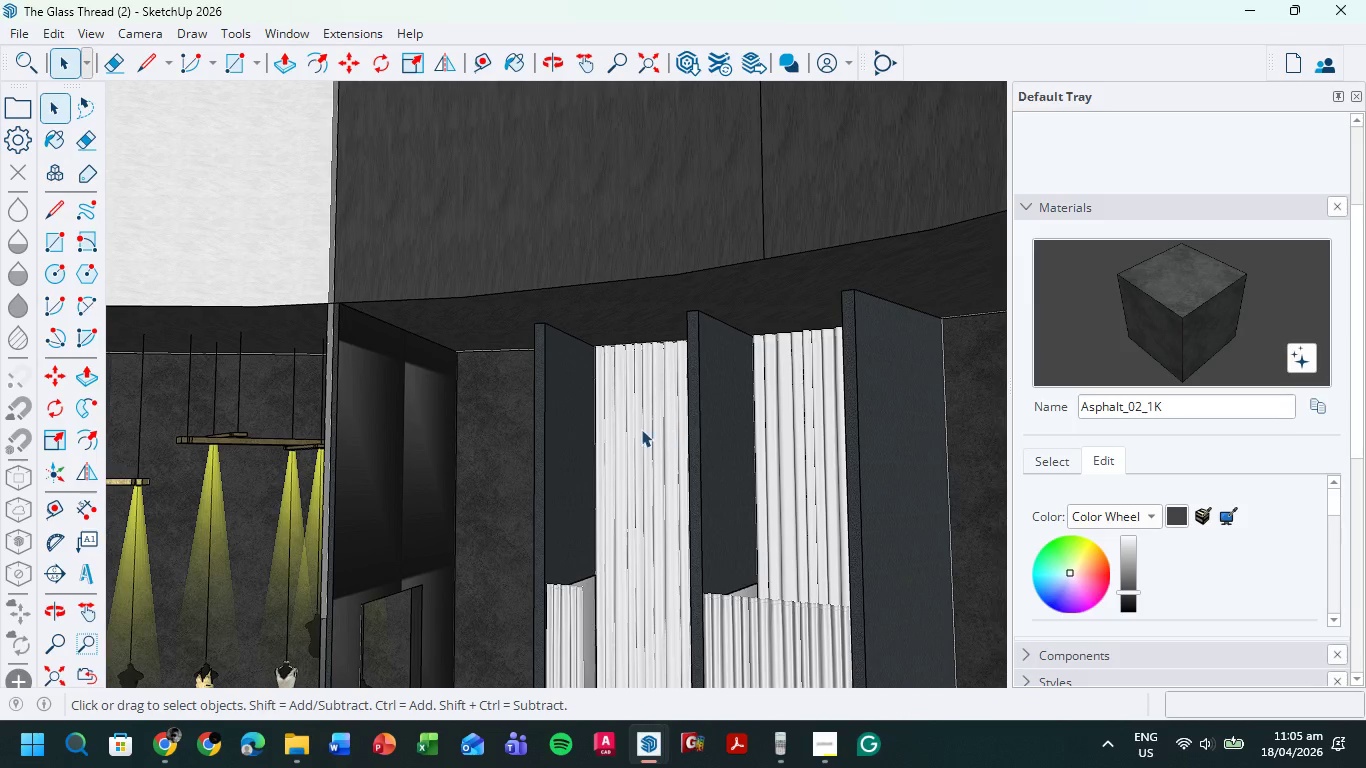 
hold_key(key=ShiftLeft, duration=0.44)
 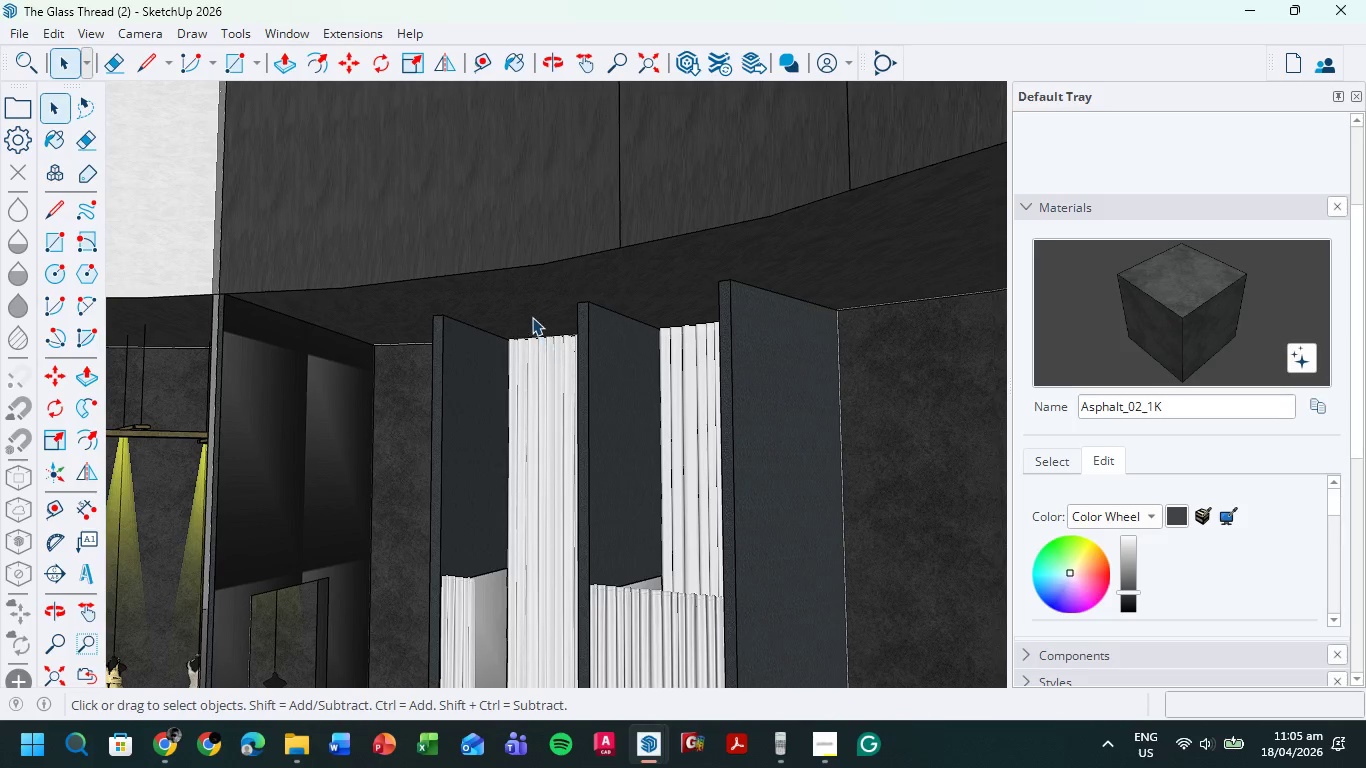 
scroll: coordinate [526, 316], scroll_direction: up, amount: 7.0
 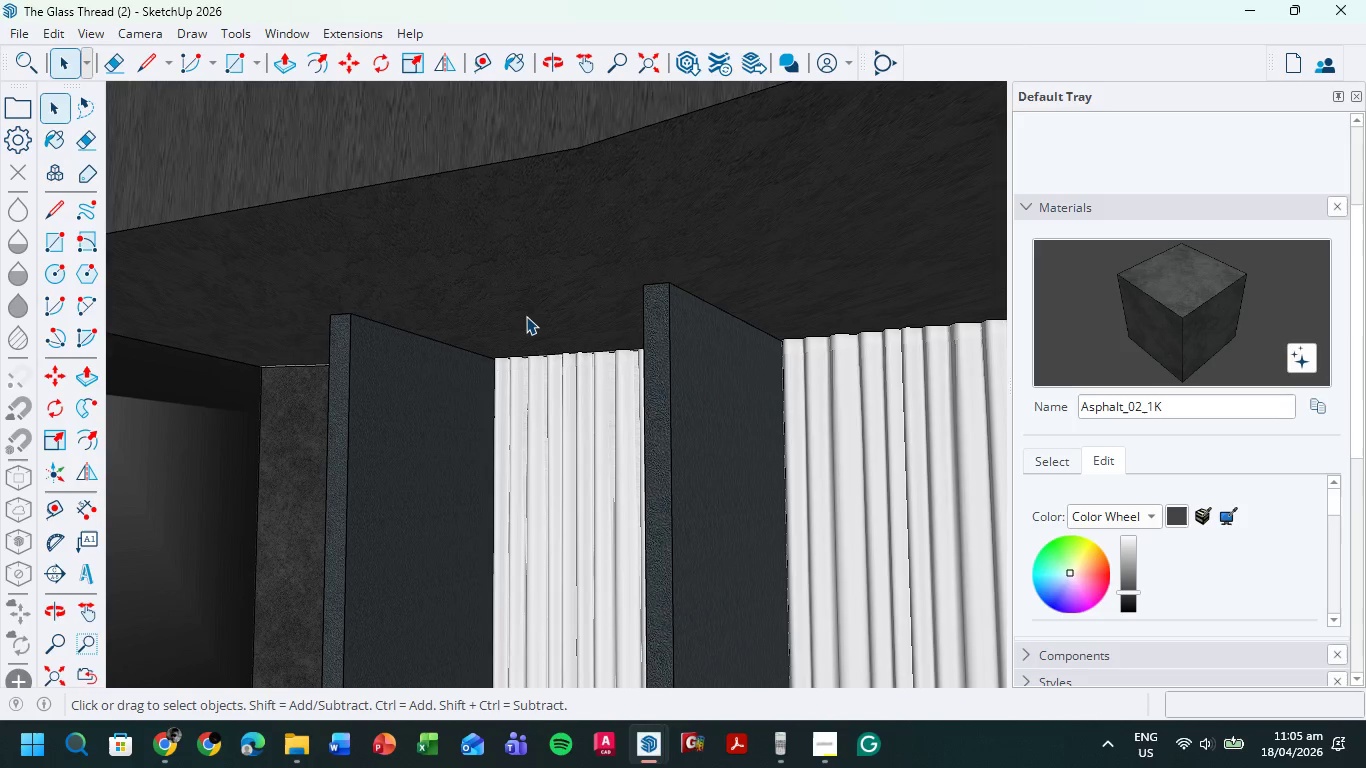 
key(Control+V)
 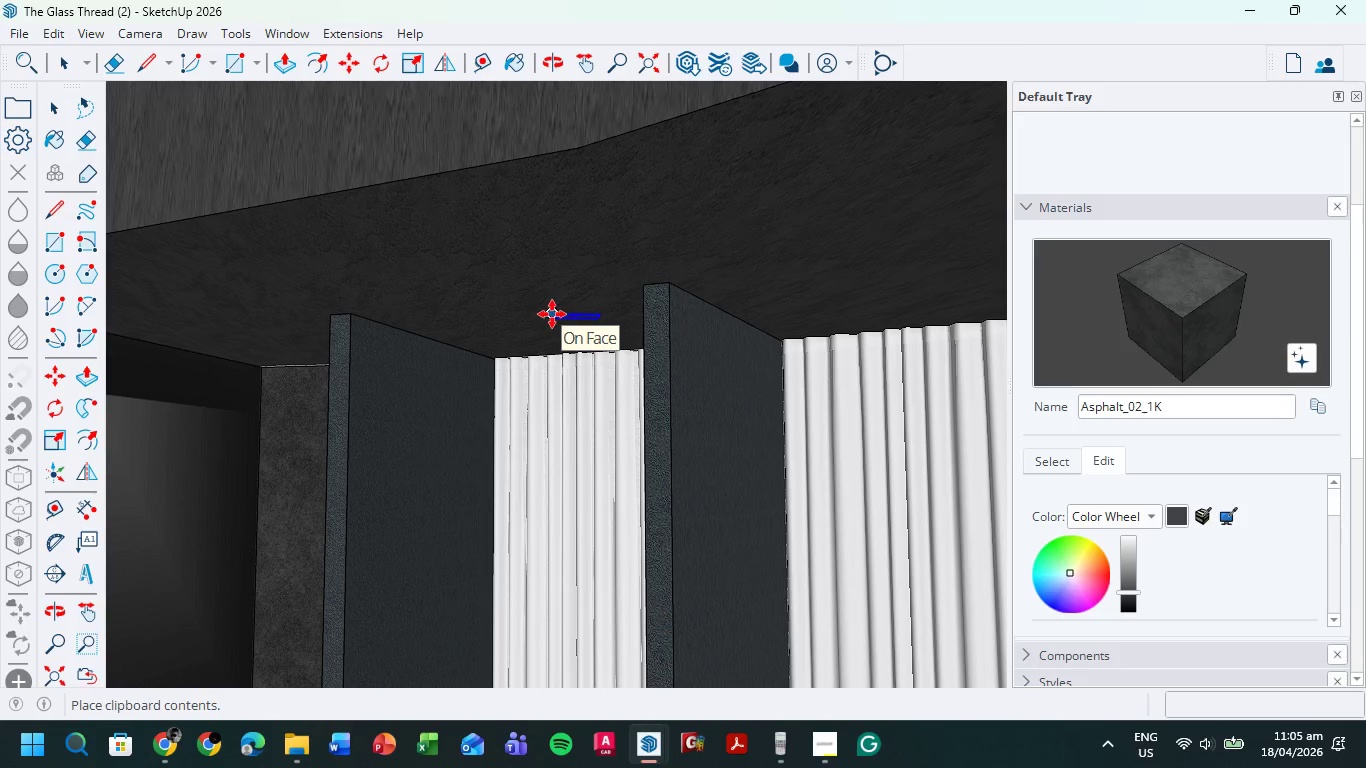 
left_click([547, 312])
 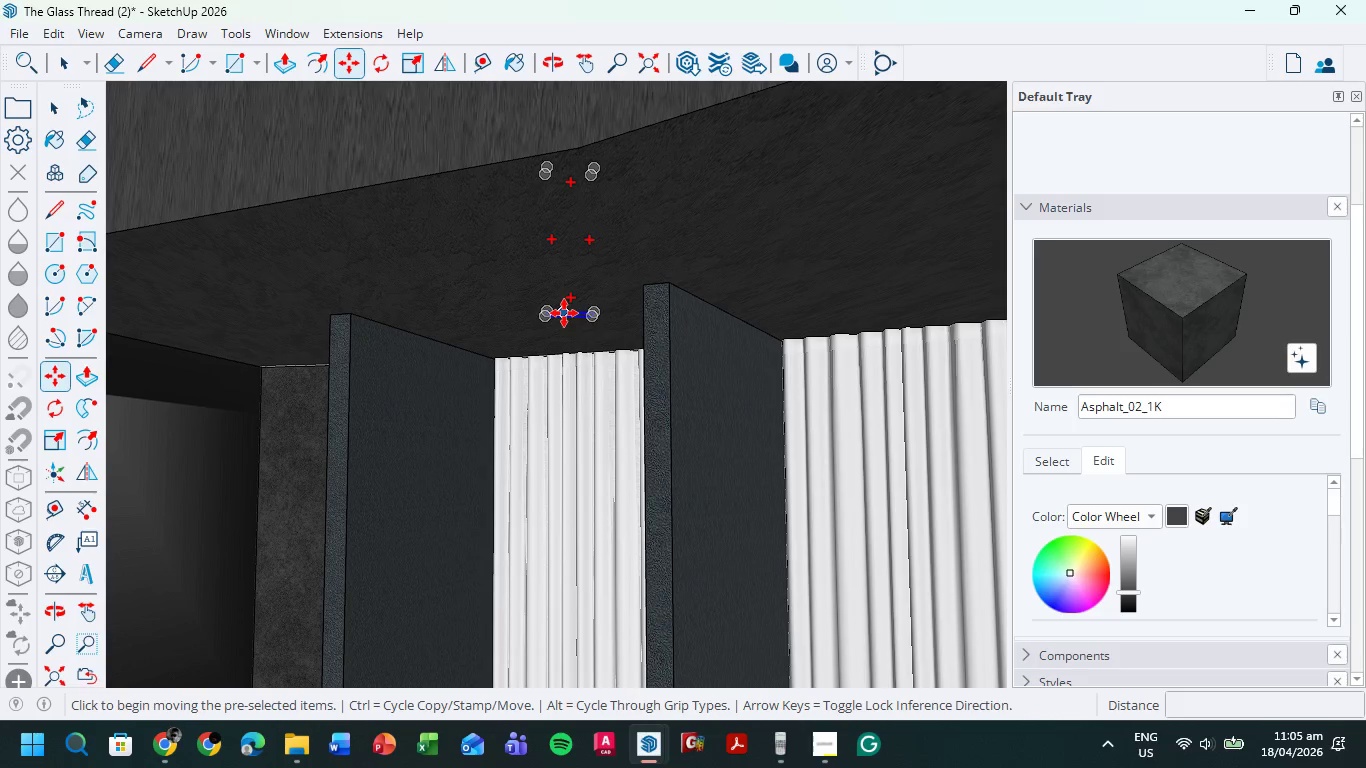 
scroll: coordinate [564, 313], scroll_direction: up, amount: 3.0
 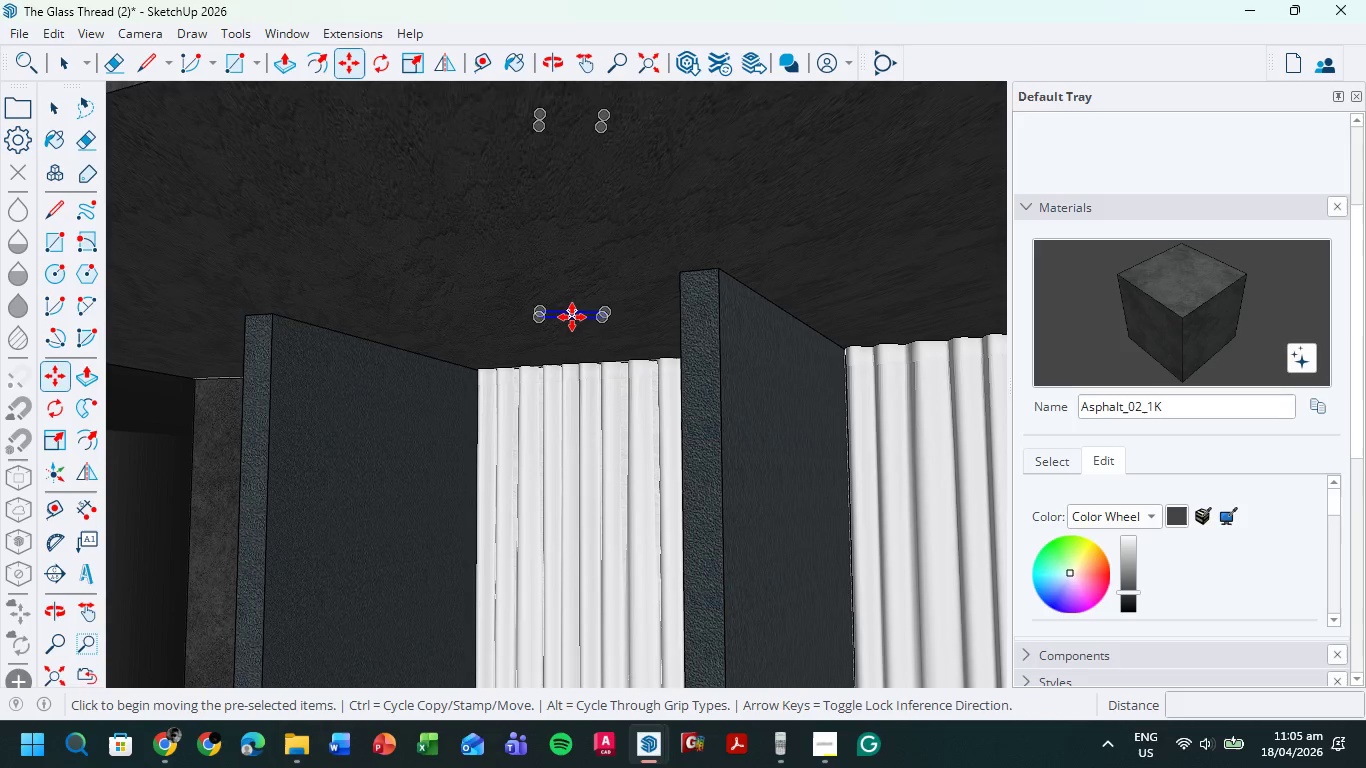 
left_click([572, 317])
 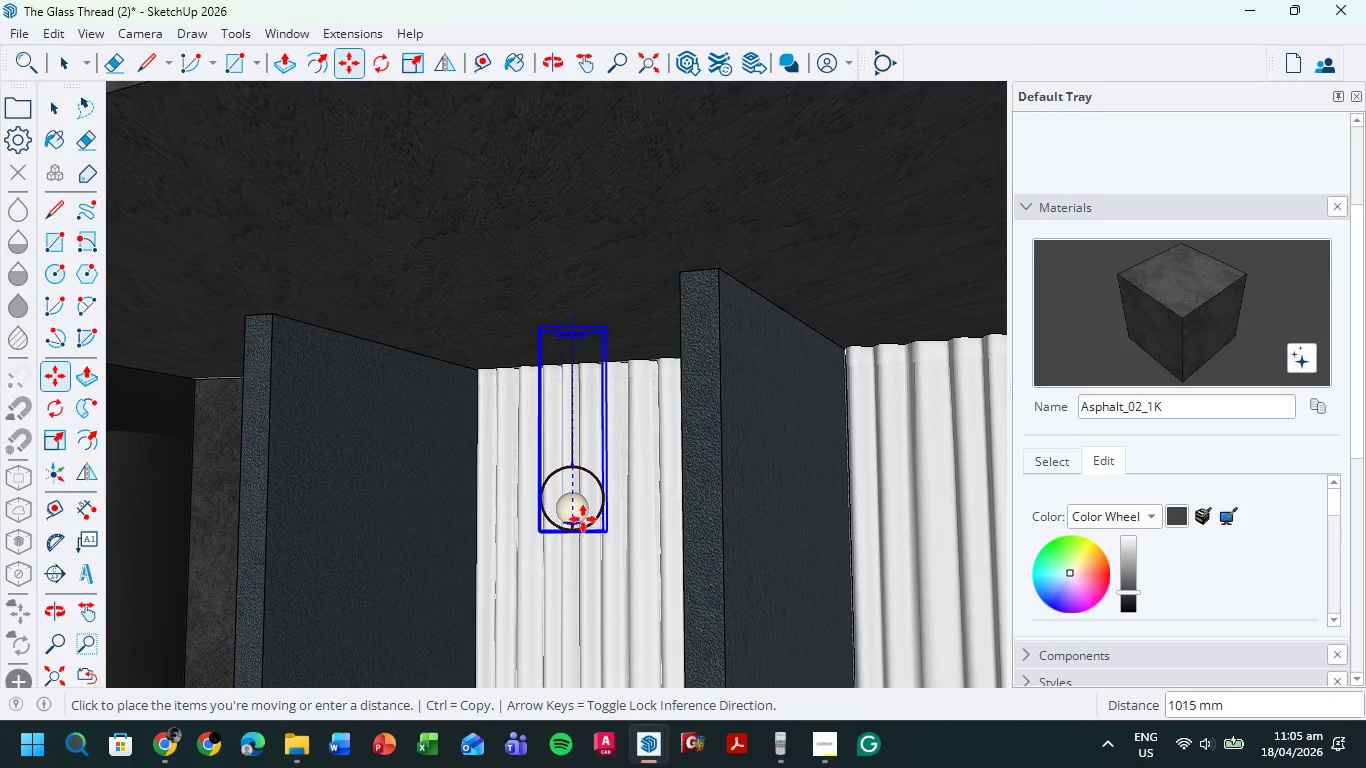 
left_click([583, 519])
 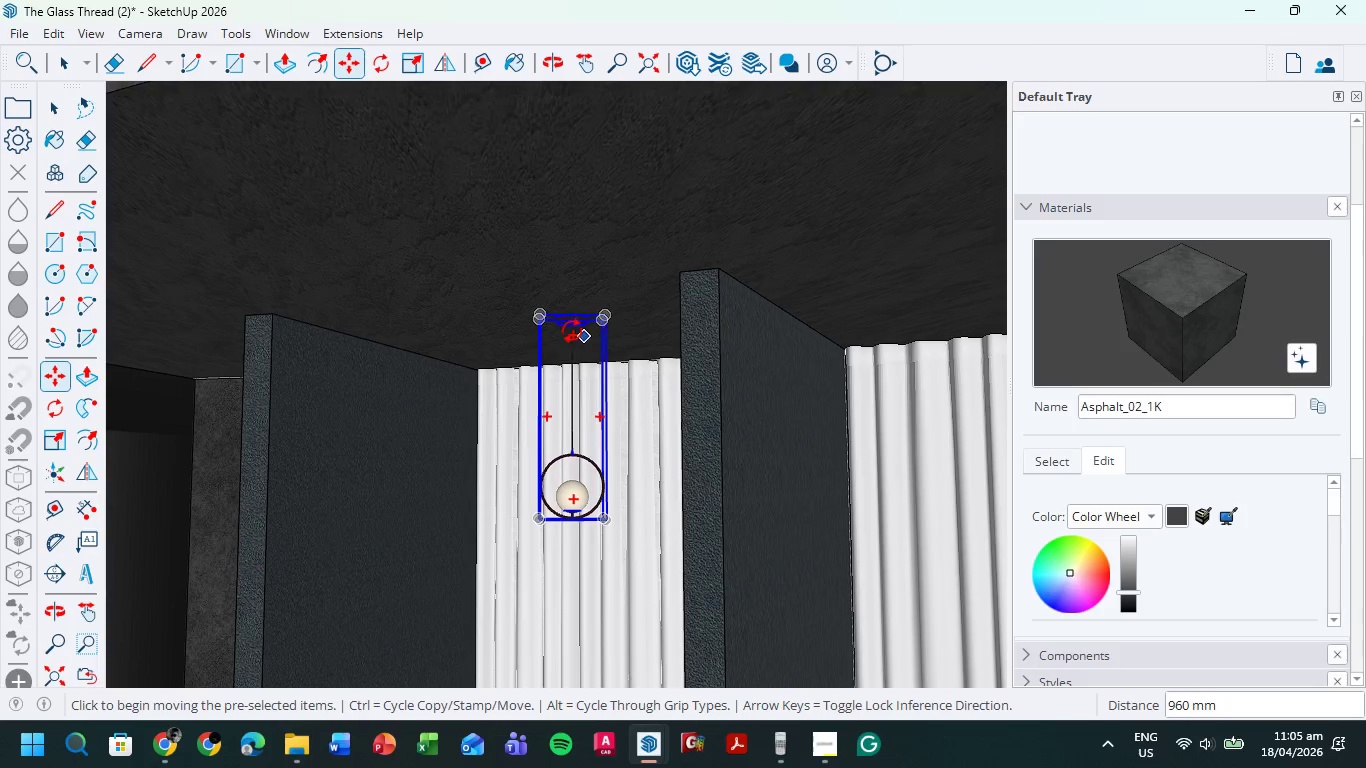 
scroll: coordinate [568, 306], scroll_direction: up, amount: 15.0
 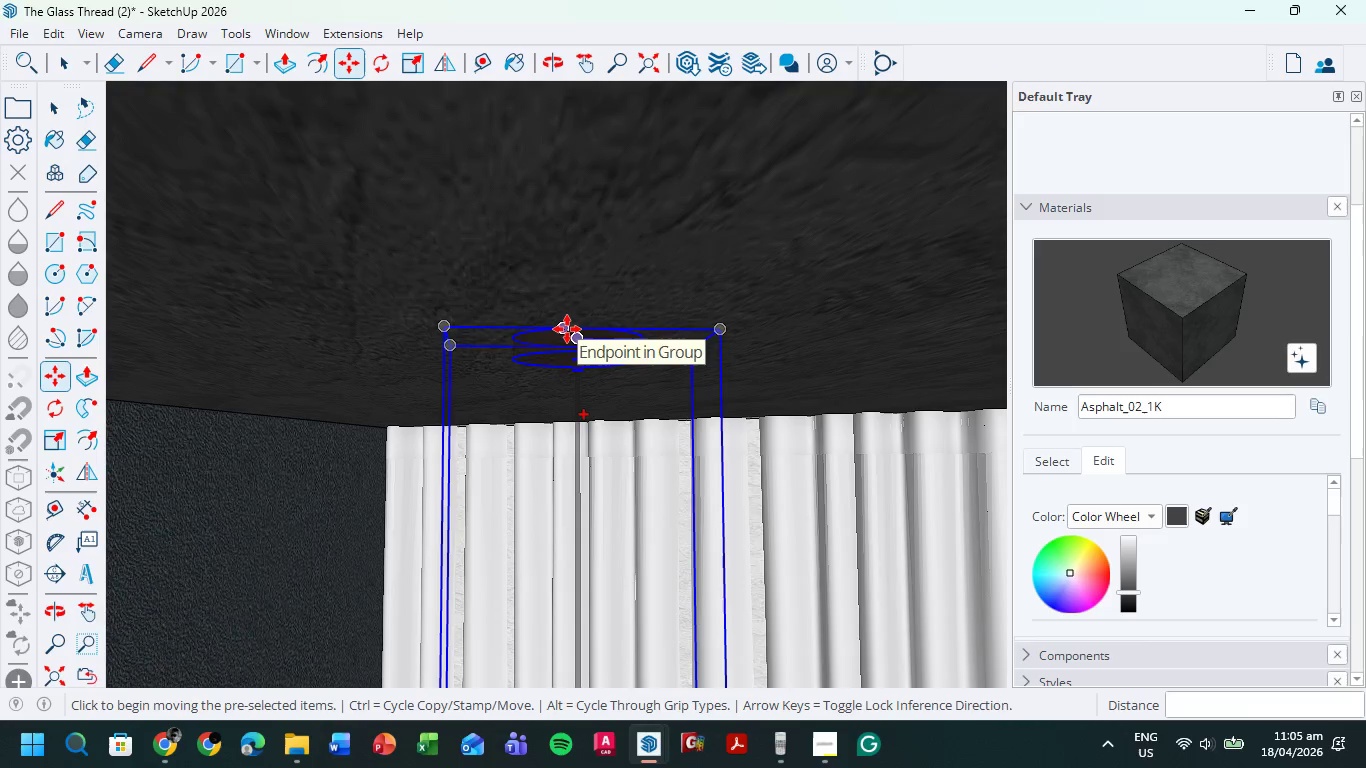 
left_click([567, 329])
 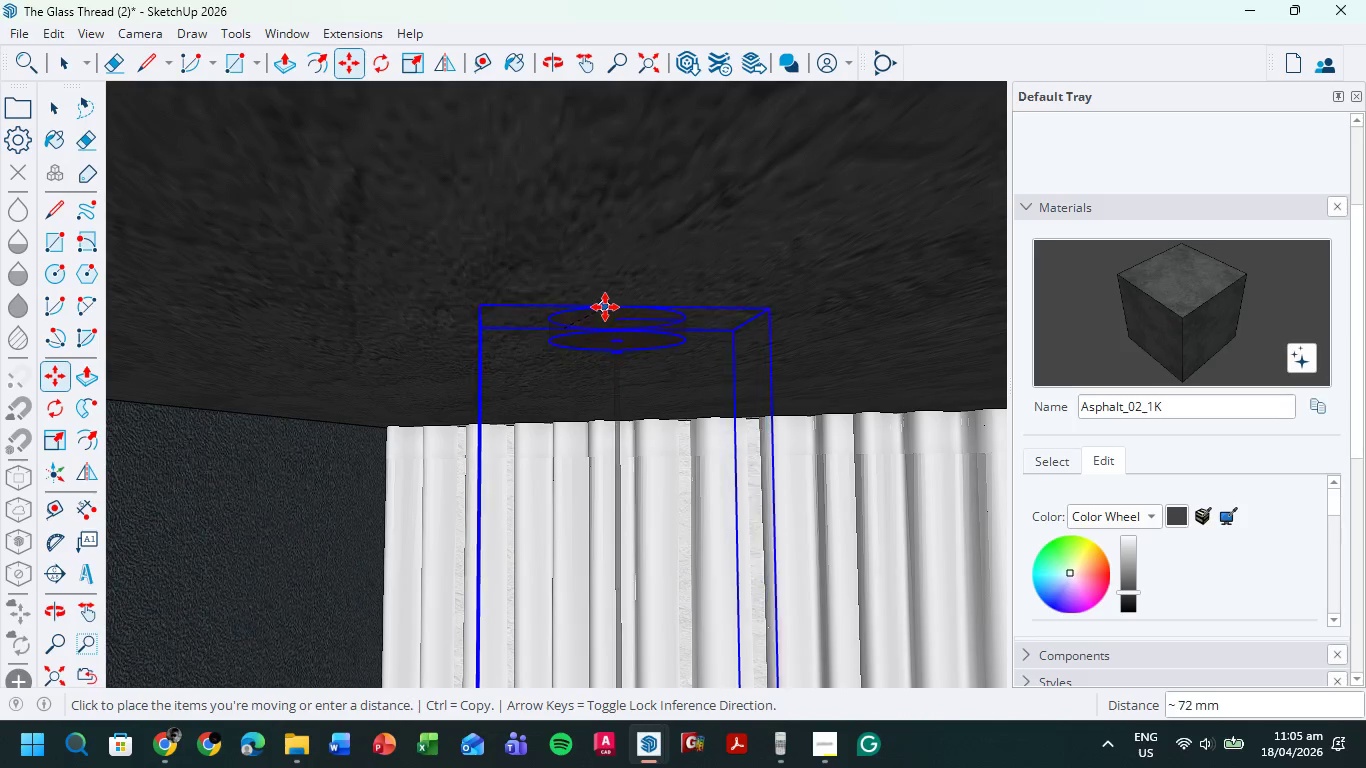 
left_click([605, 307])
 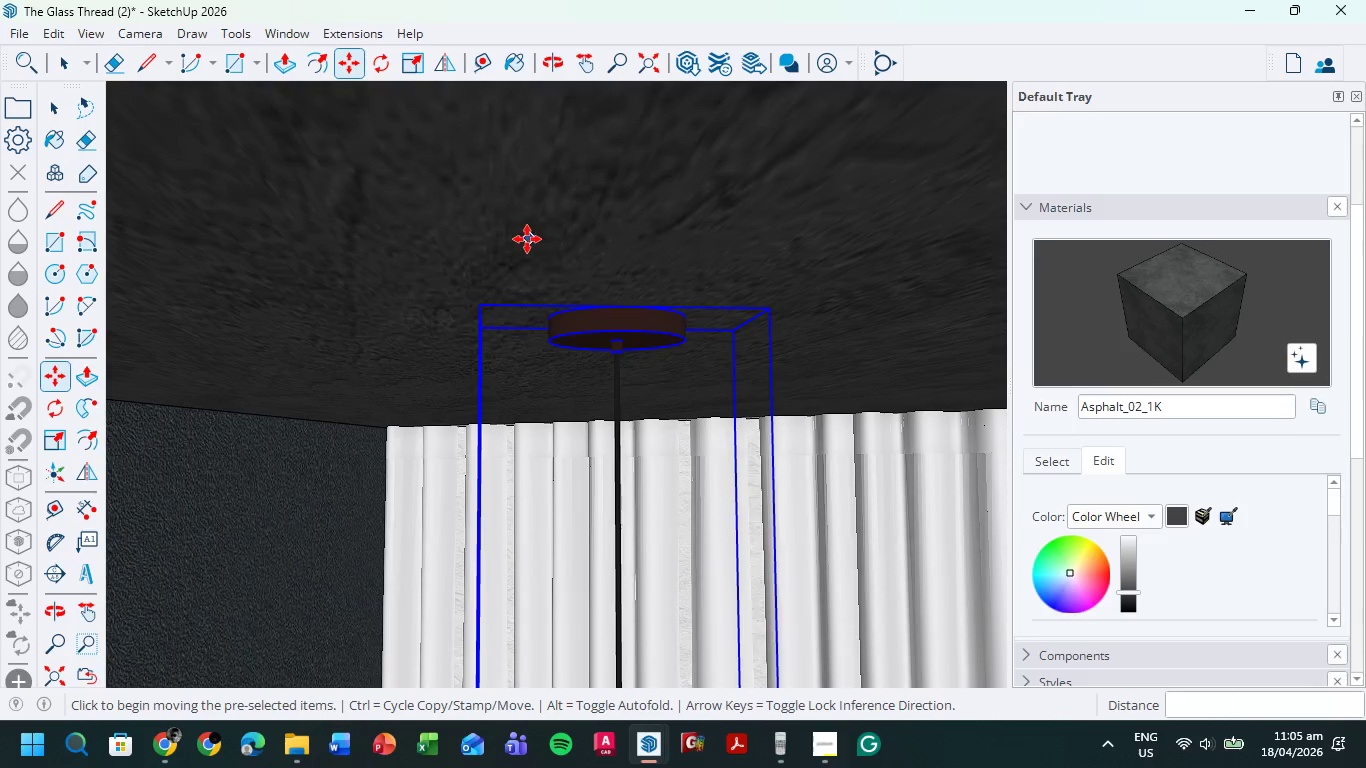 
scroll: coordinate [561, 391], scroll_direction: down, amount: 18.0
 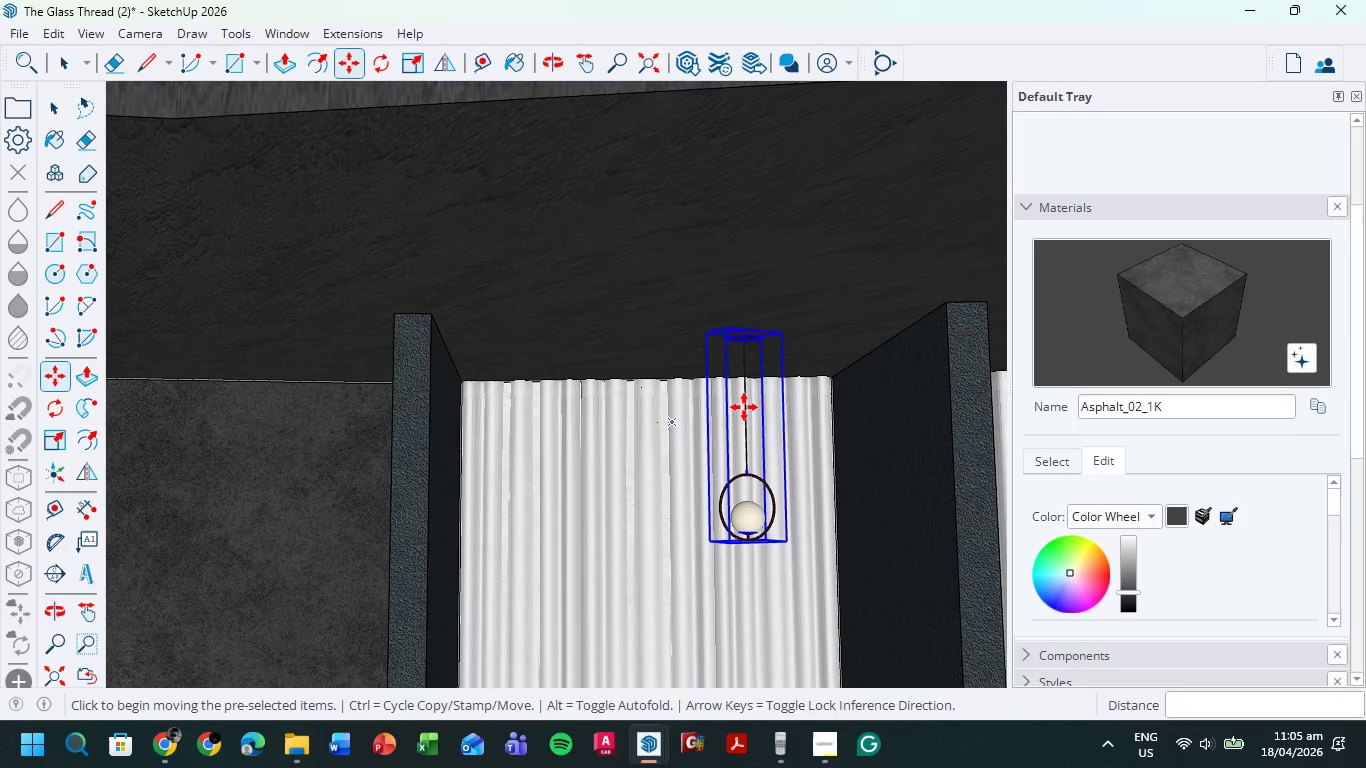 
hold_key(key=ShiftLeft, duration=0.5)
 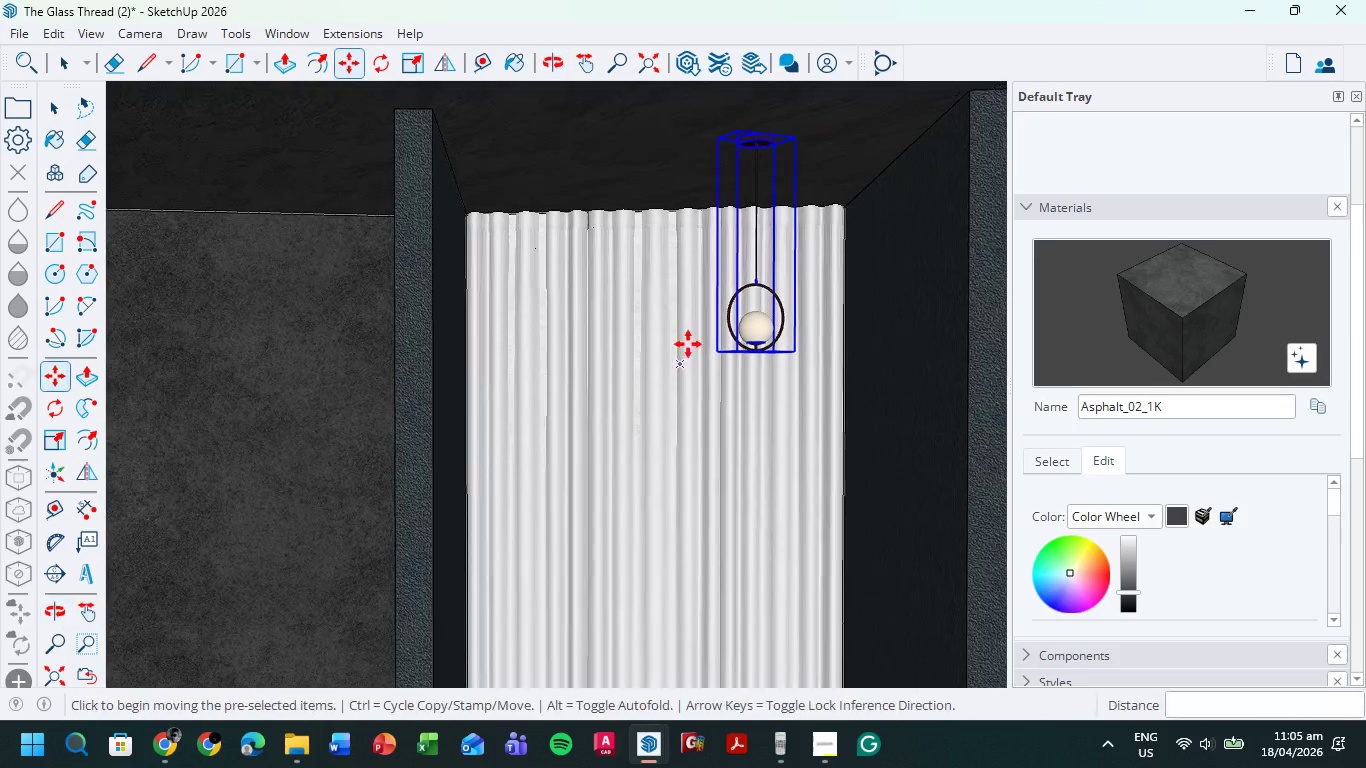 
scroll: coordinate [690, 333], scroll_direction: down, amount: 5.0
 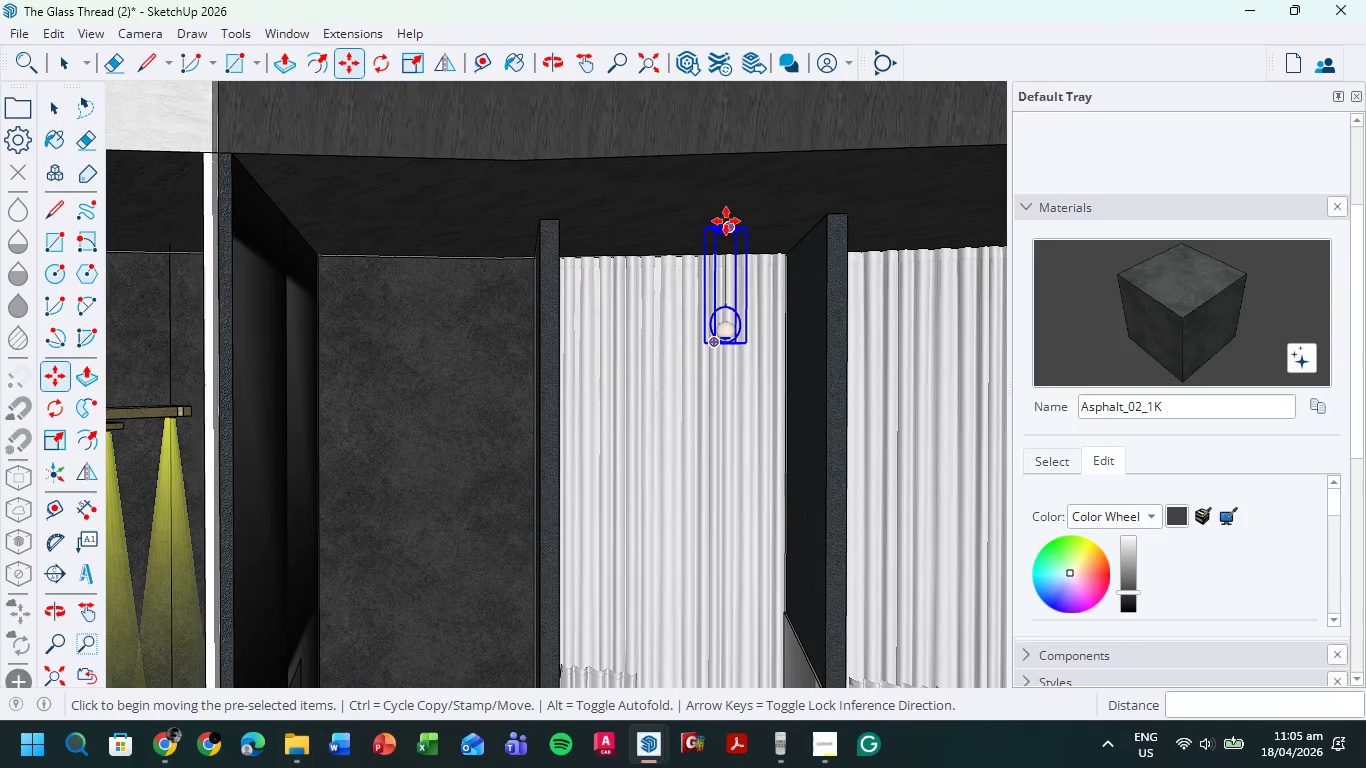 
scroll: coordinate [726, 221], scroll_direction: up, amount: 19.0
 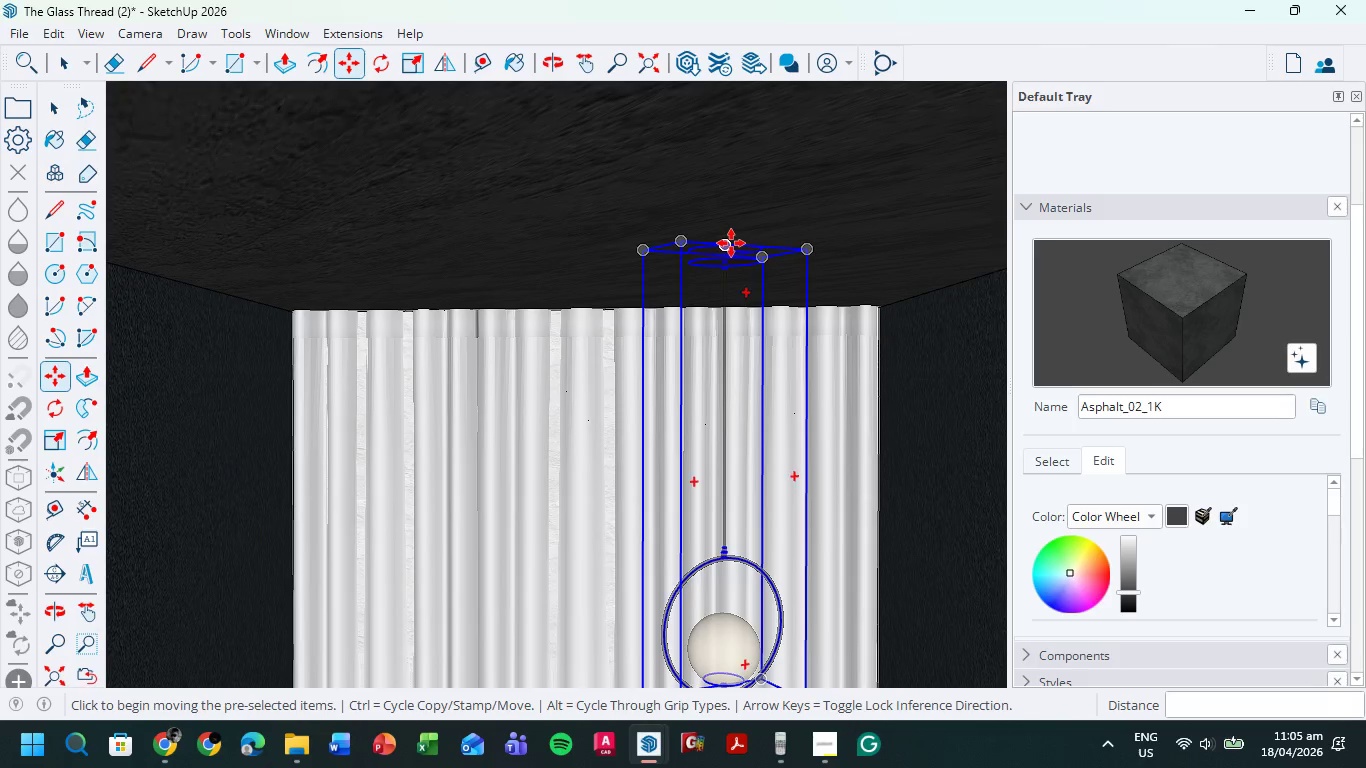 
left_click([731, 243])
 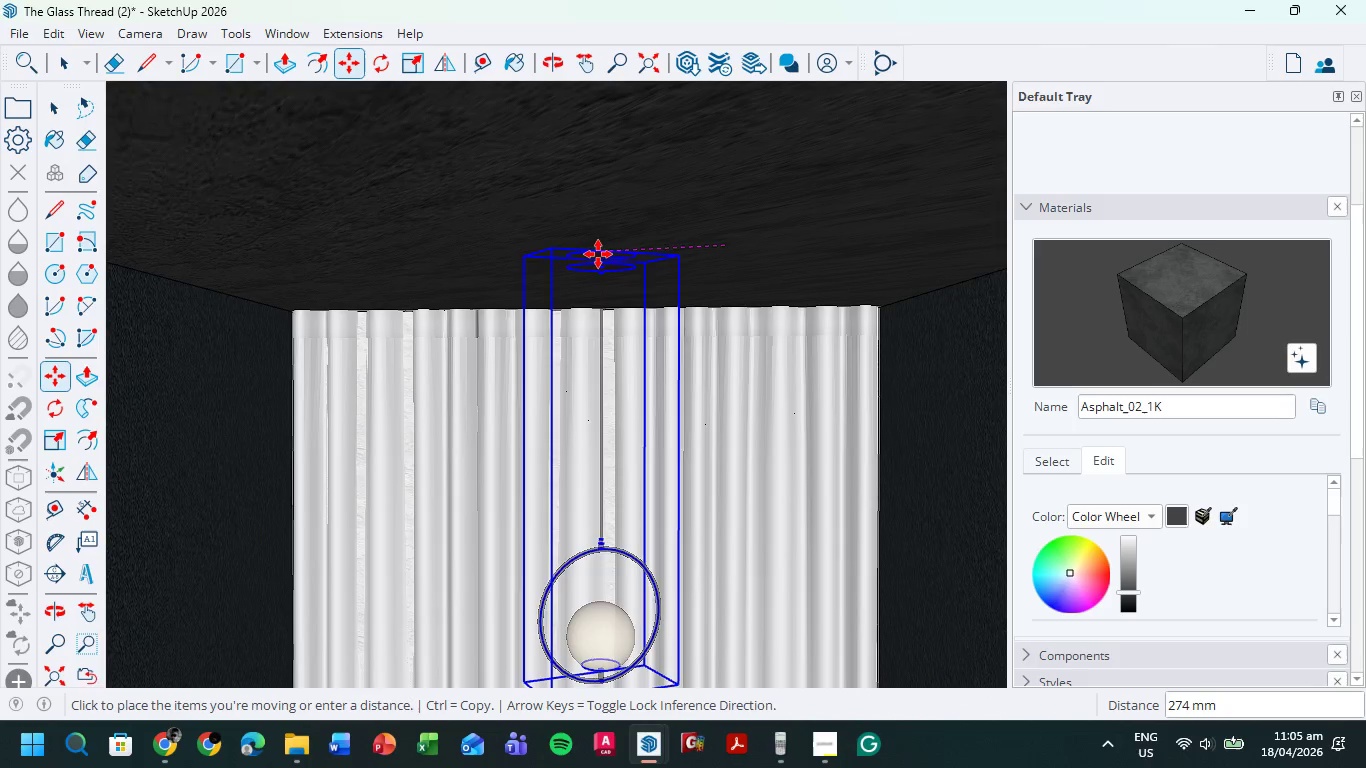 
wait(5.31)
 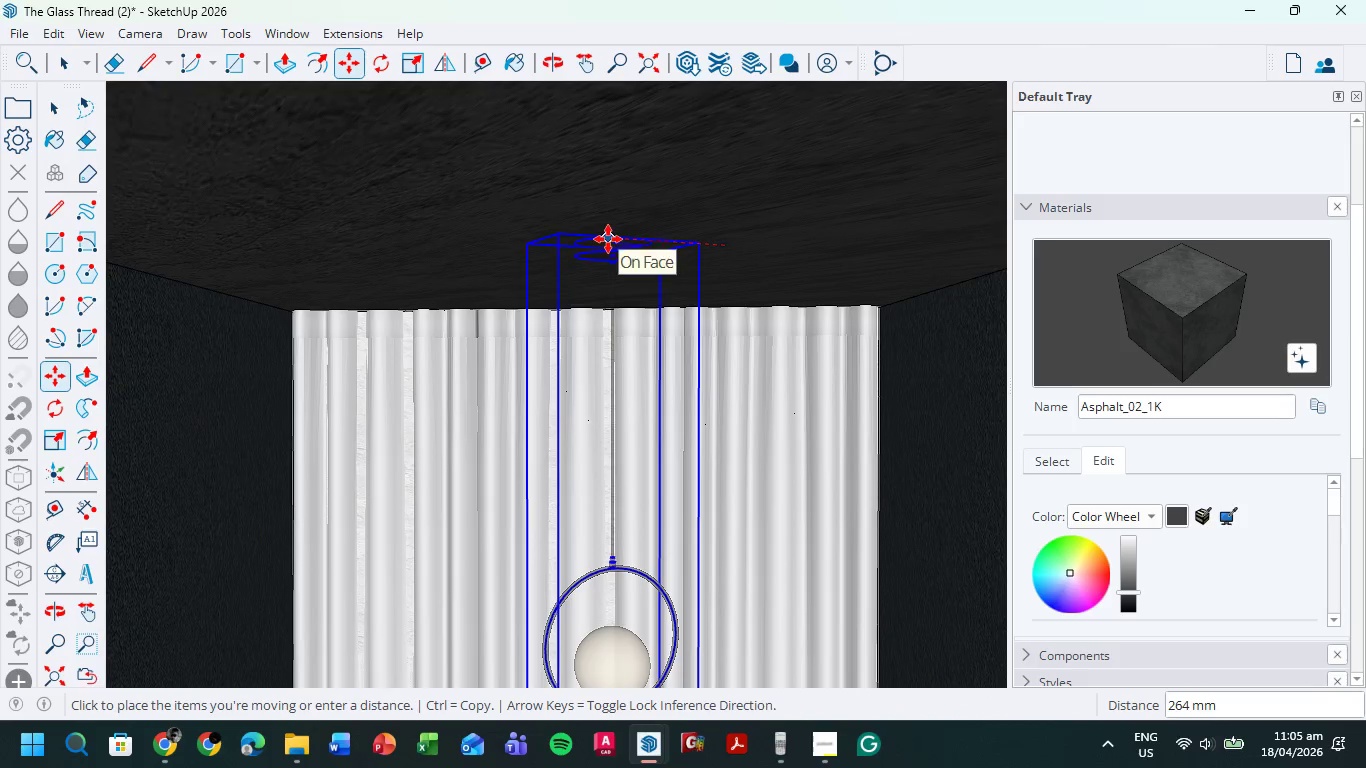 
left_click([608, 254])
 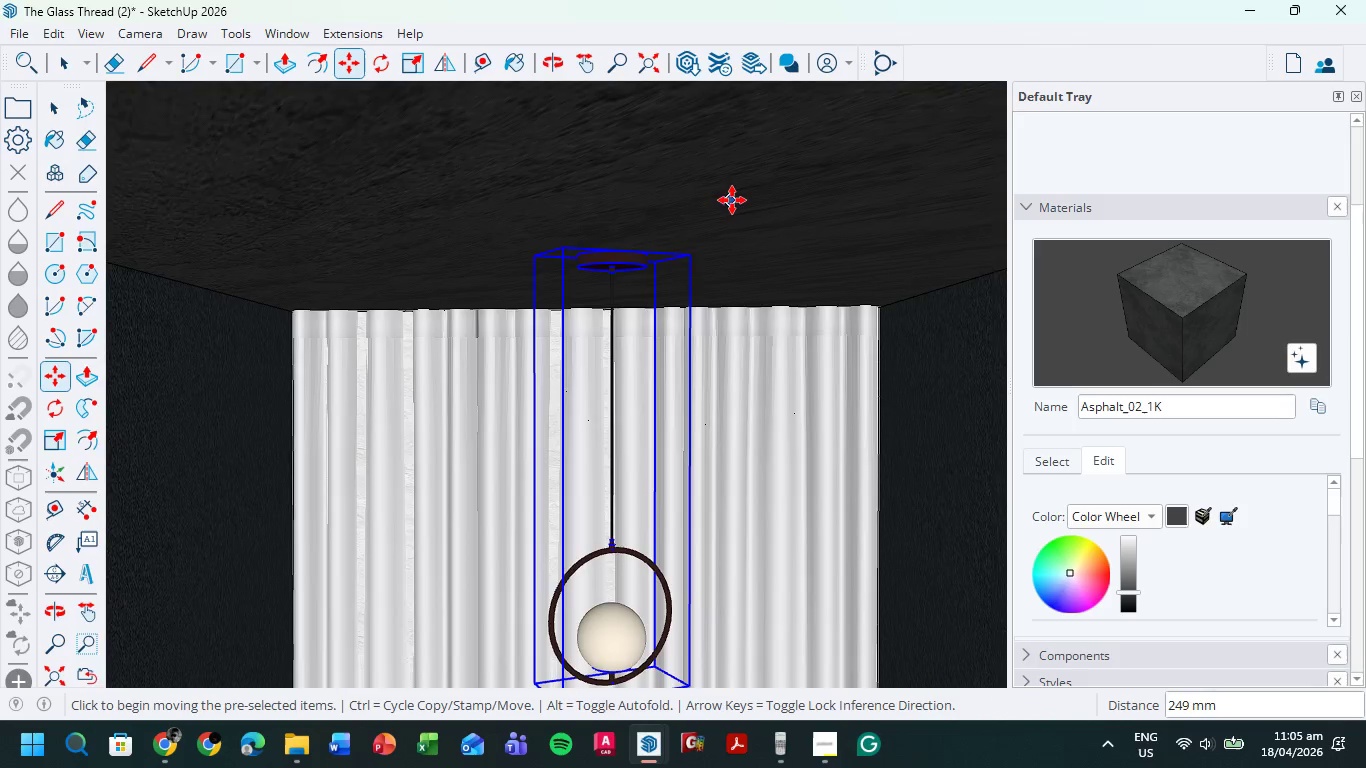 
scroll: coordinate [715, 265], scroll_direction: down, amount: 20.0
 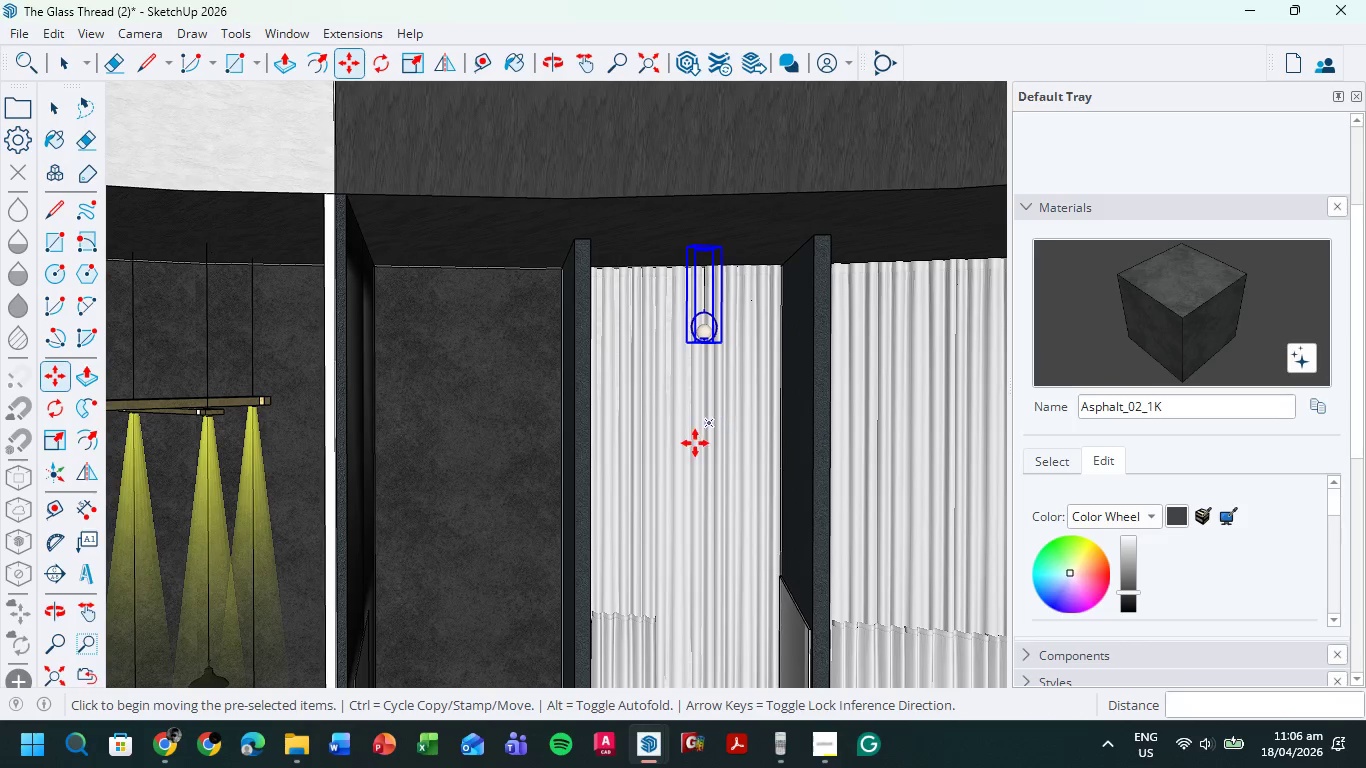 
hold_key(key=ShiftLeft, duration=0.48)
 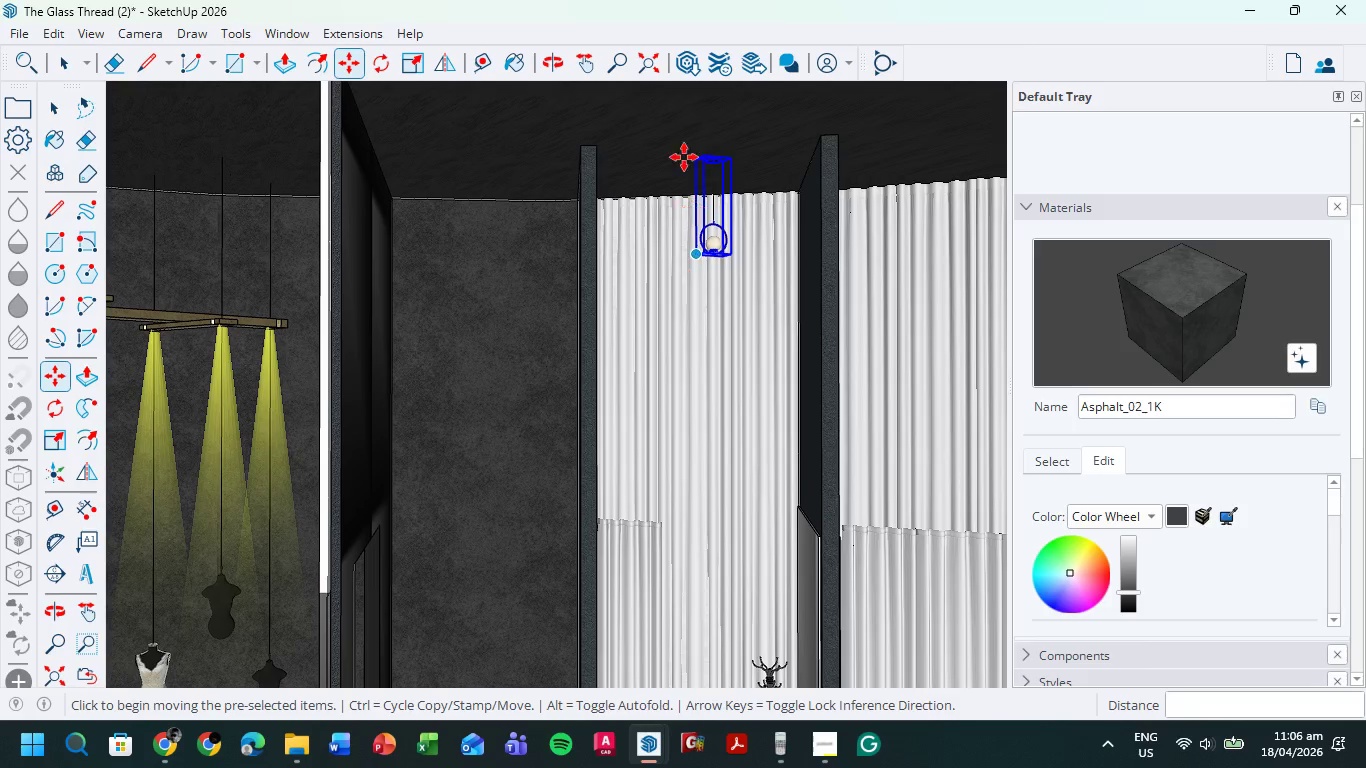 
scroll: coordinate [787, 233], scroll_direction: up, amount: 40.0
 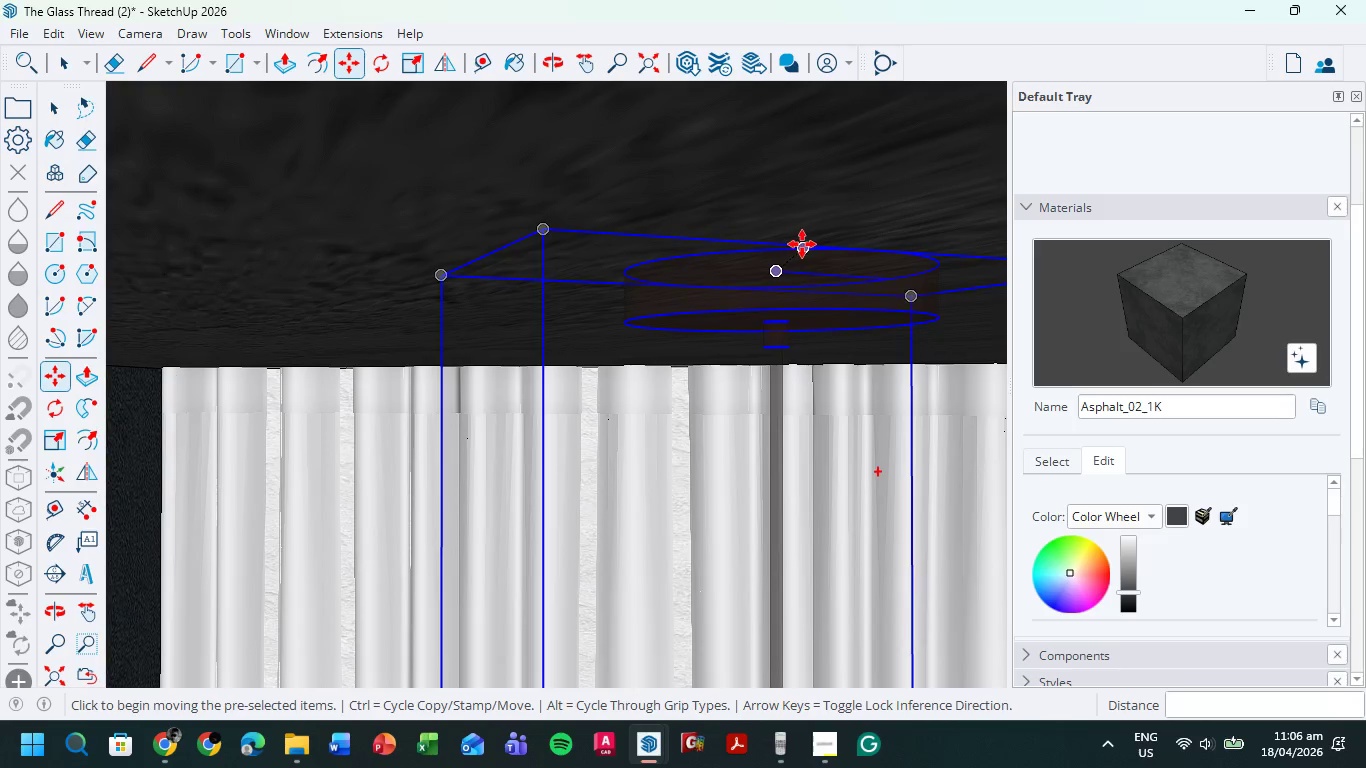 
left_click([802, 244])
 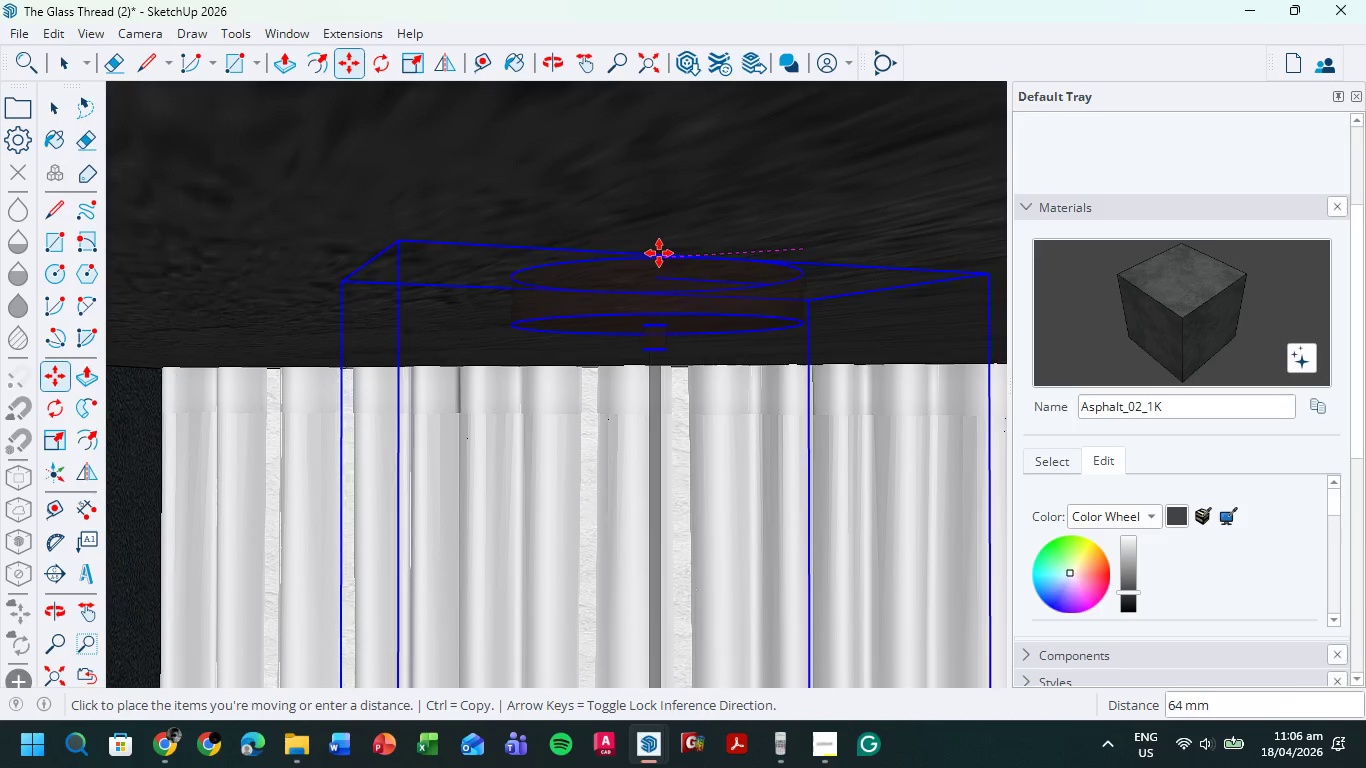 
left_click([659, 253])
 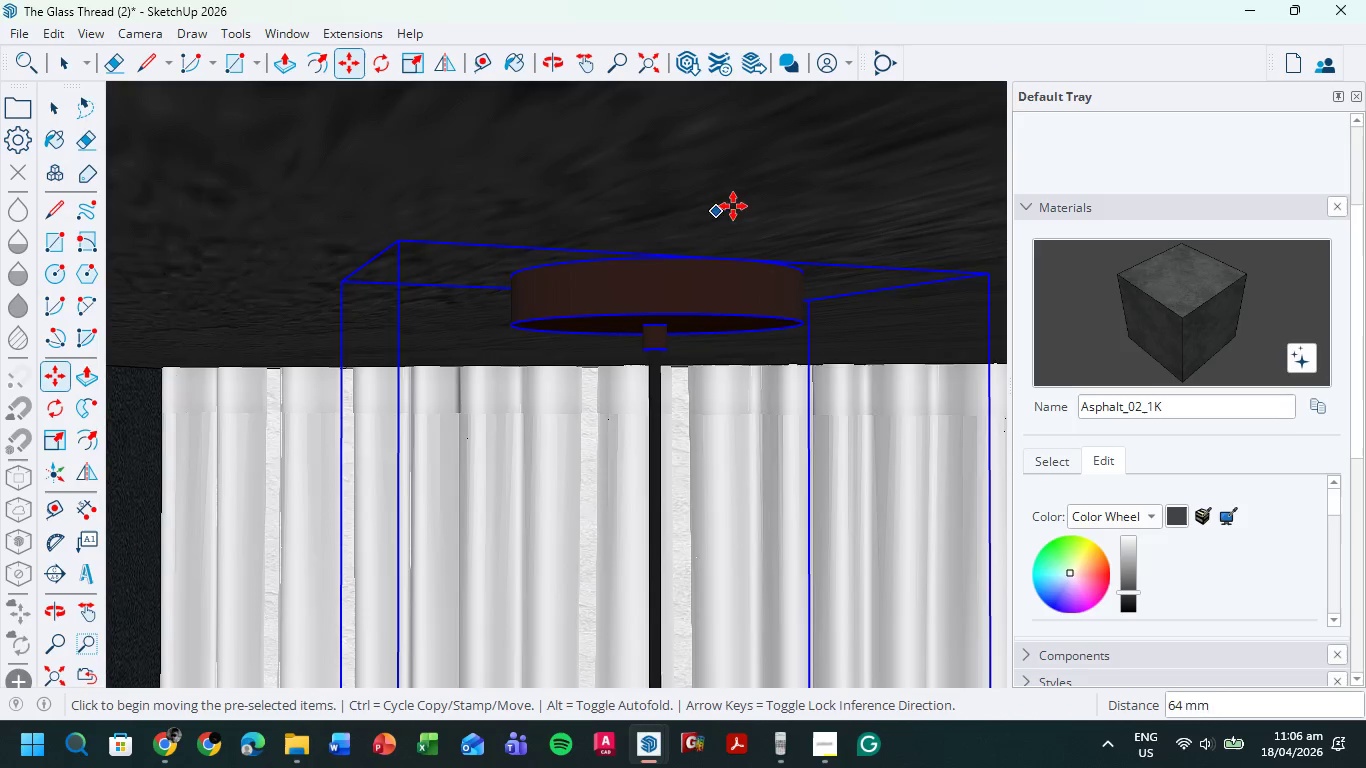 
scroll: coordinate [792, 293], scroll_direction: down, amount: 48.0
 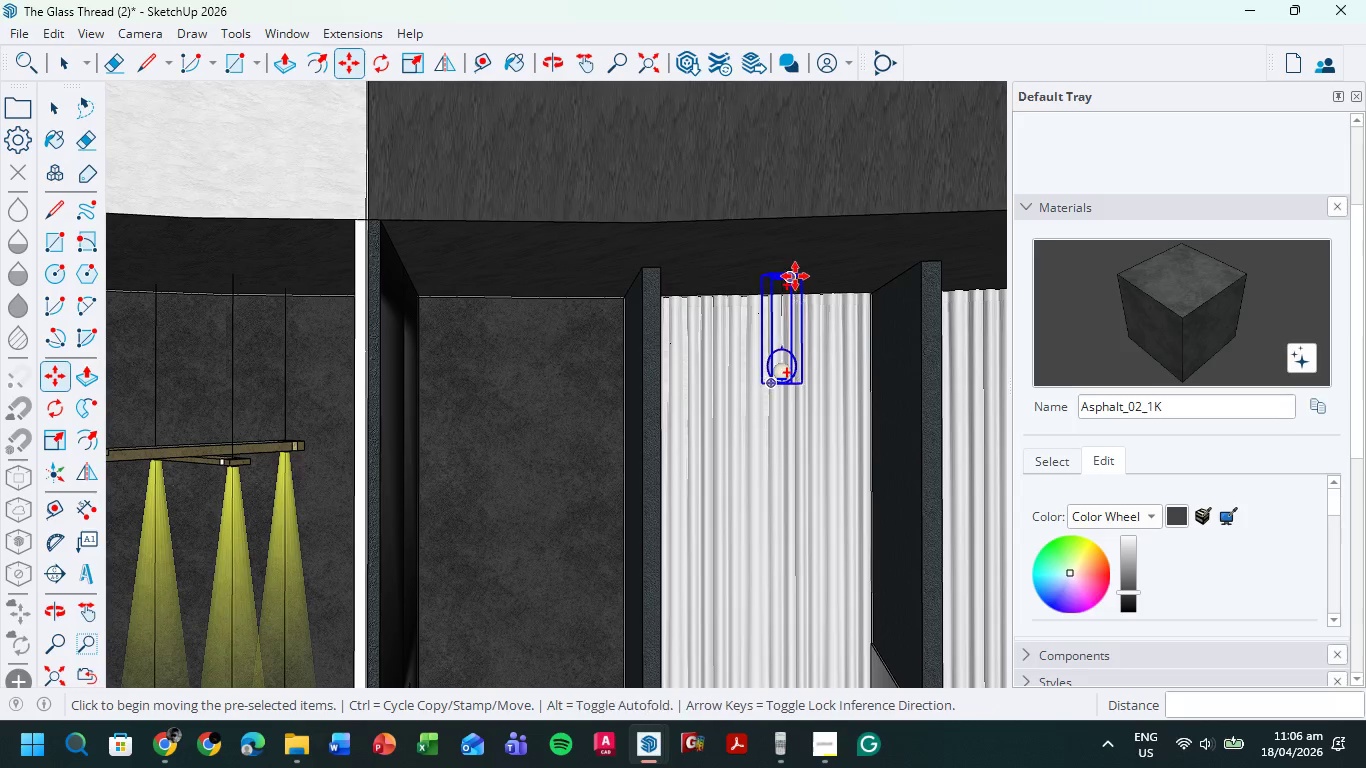 
scroll: coordinate [720, 306], scroll_direction: up, amount: 59.0
 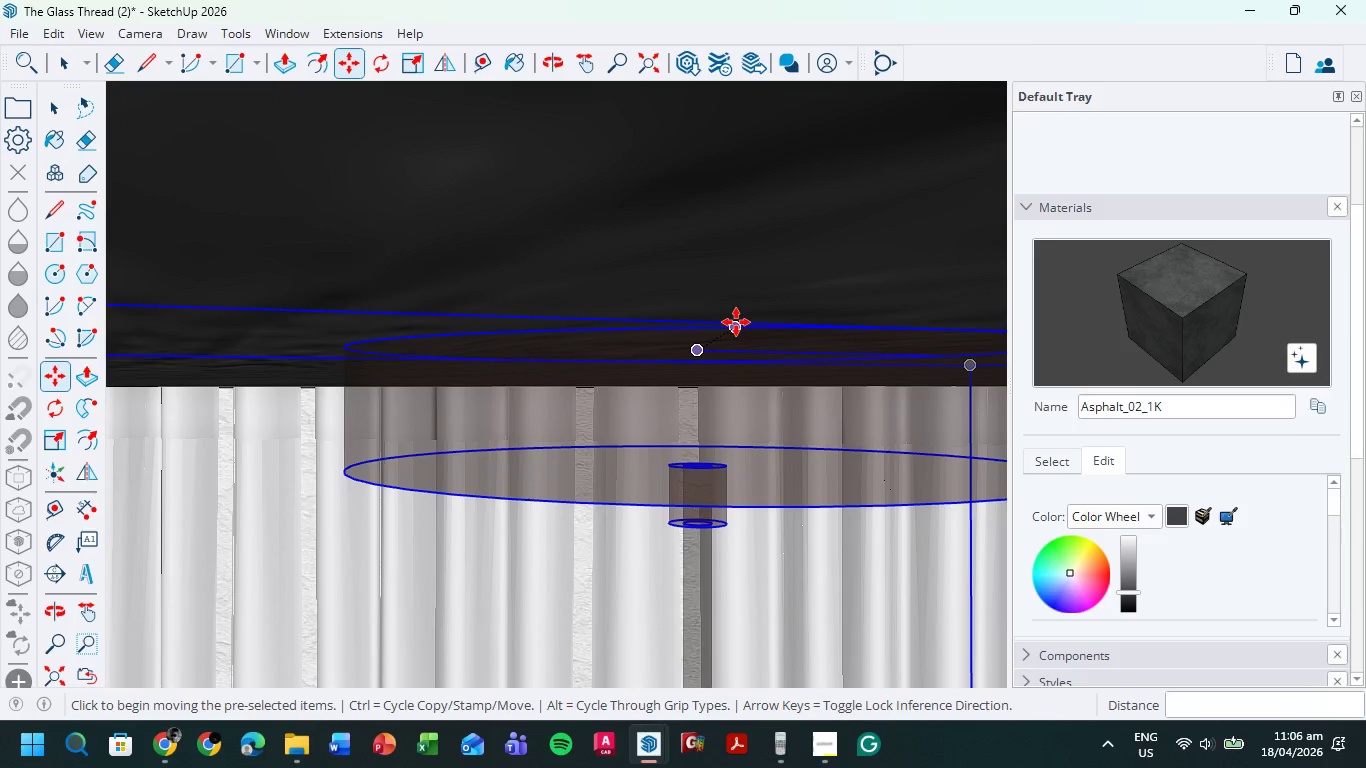 
left_click([736, 322])
 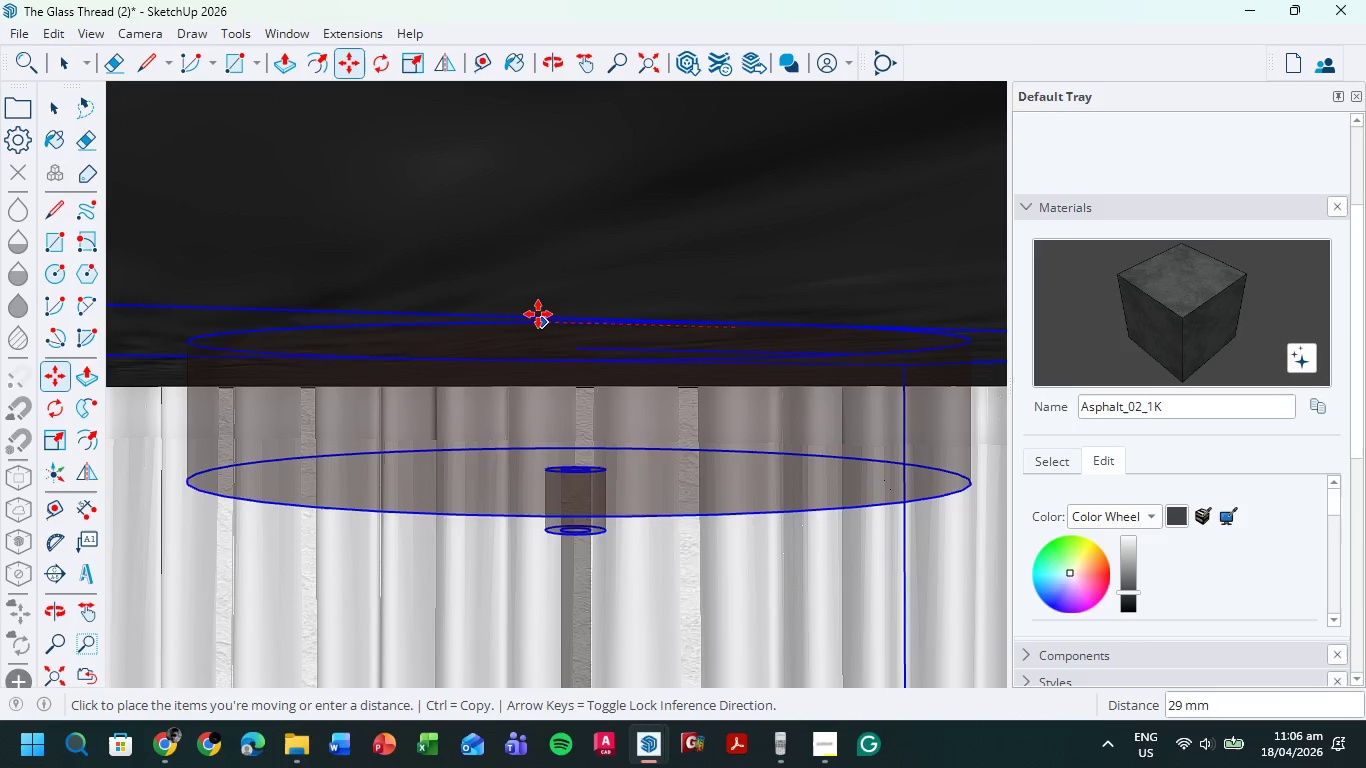 
left_click([532, 313])
 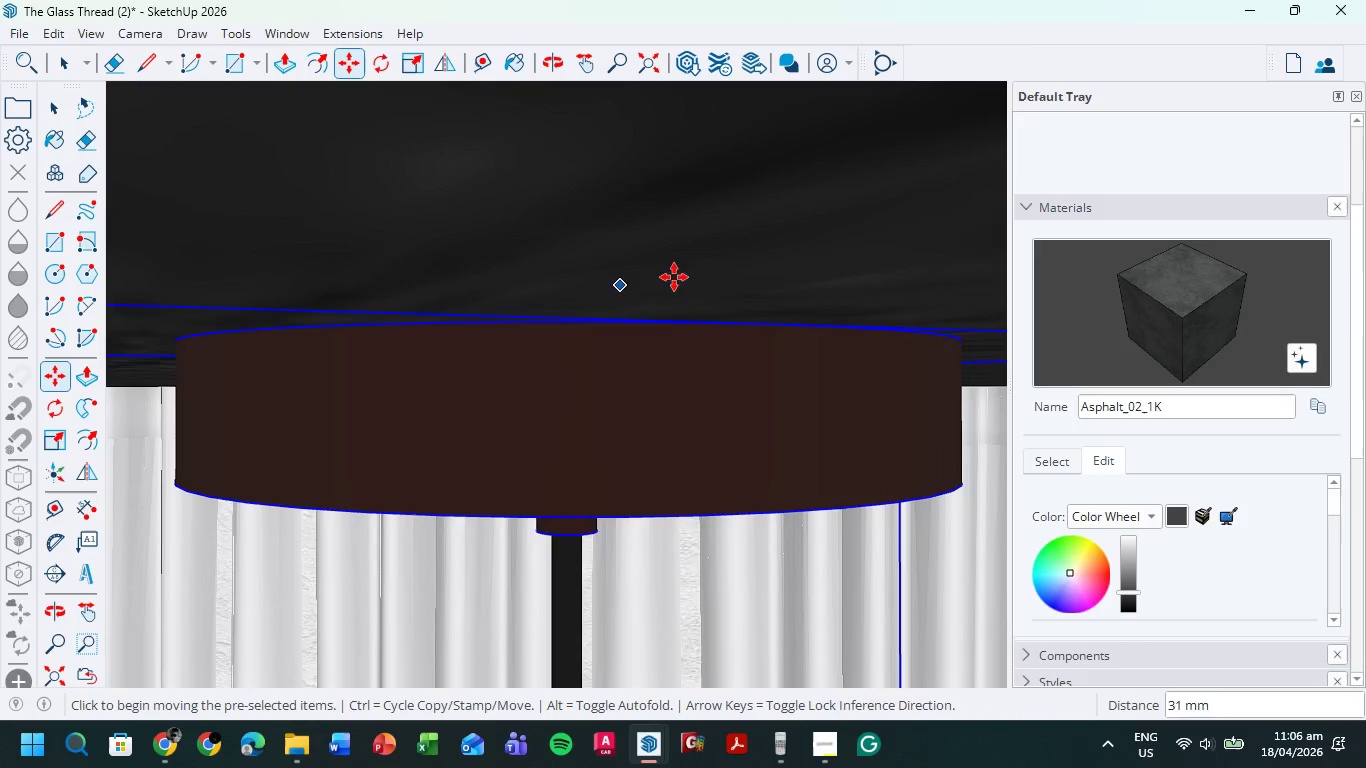 
hold_key(key=ShiftLeft, duration=0.59)
 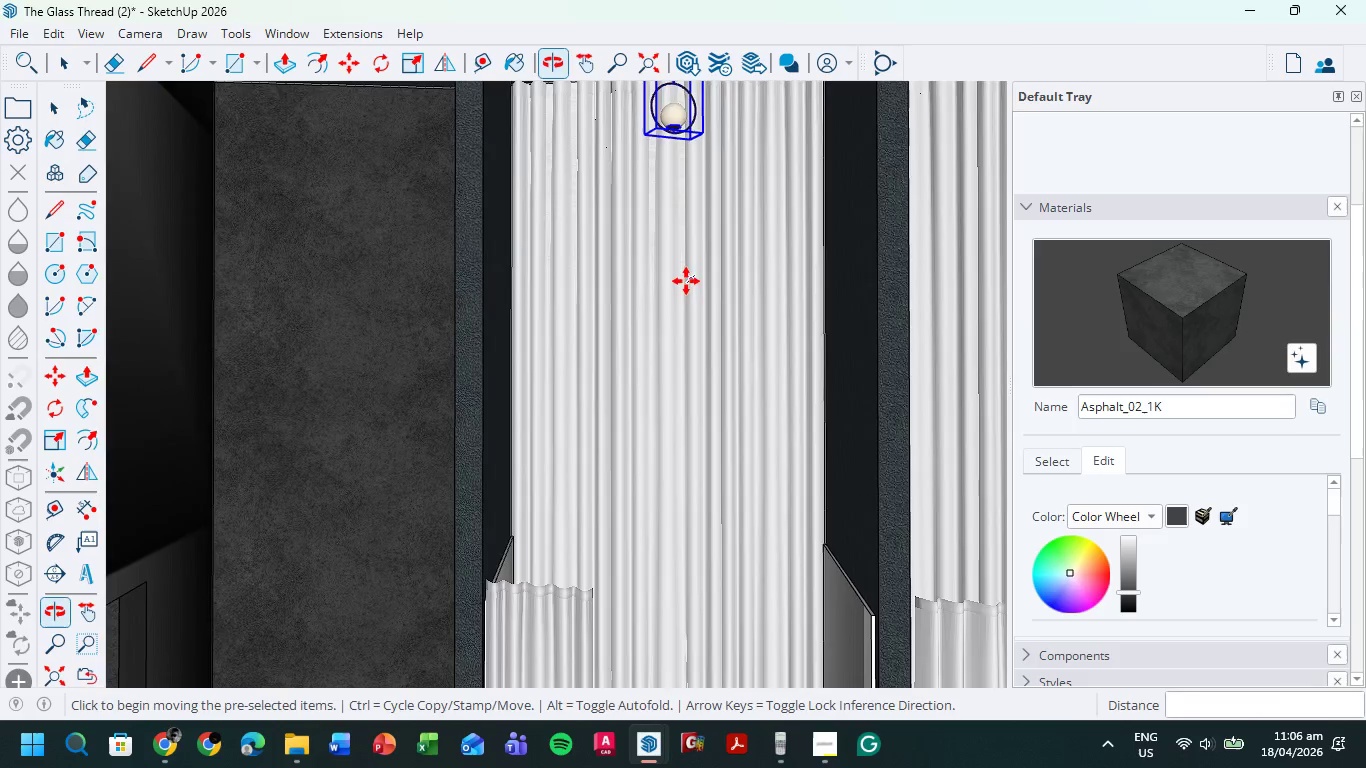 
scroll: coordinate [685, 286], scroll_direction: down, amount: 61.0
 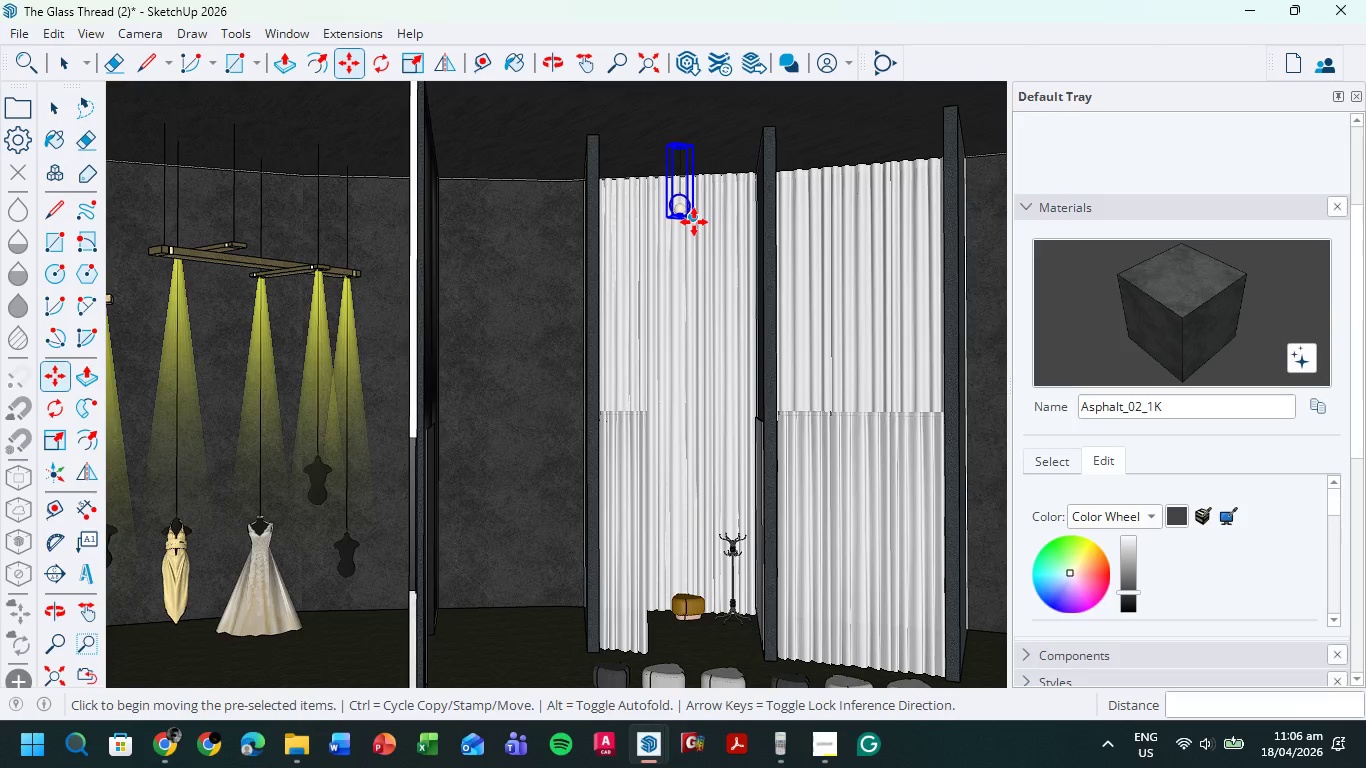 
scroll: coordinate [694, 221], scroll_direction: up, amount: 5.0
 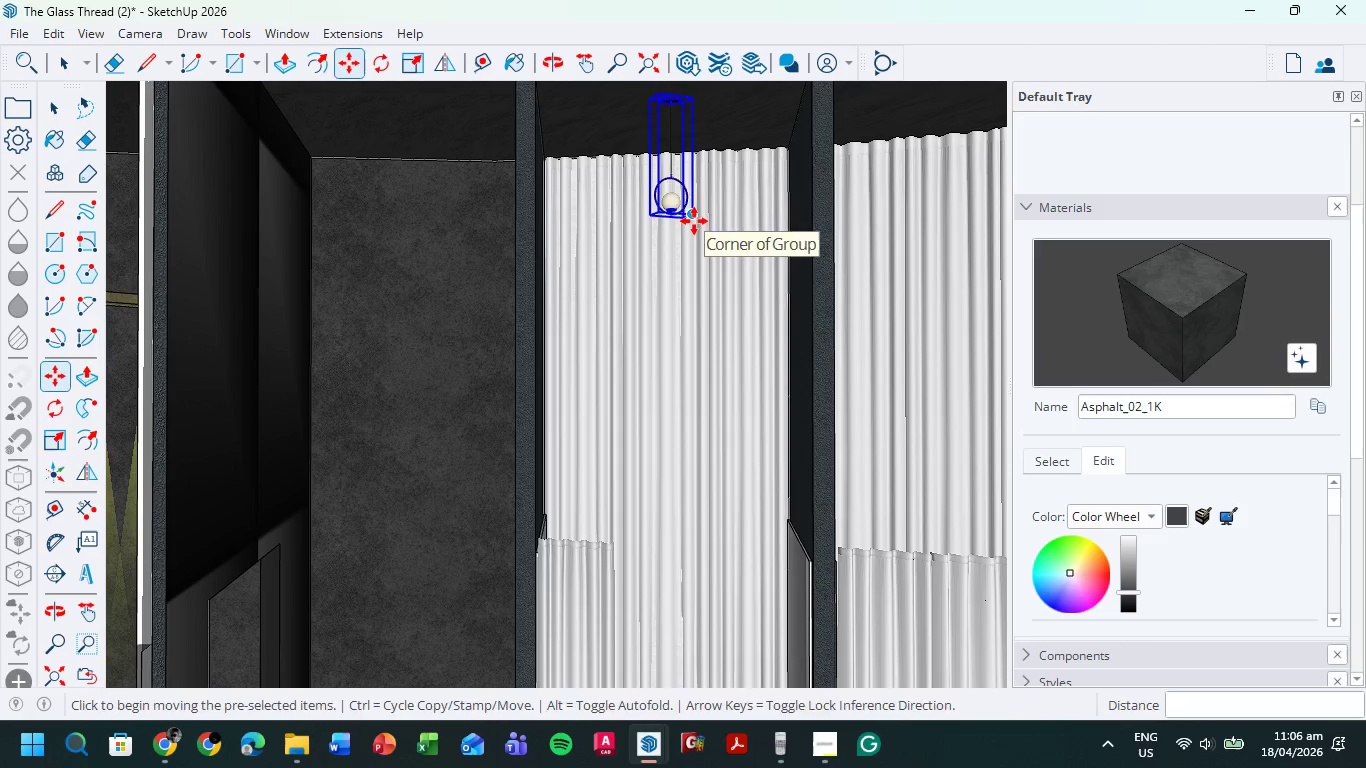 
key(S)
 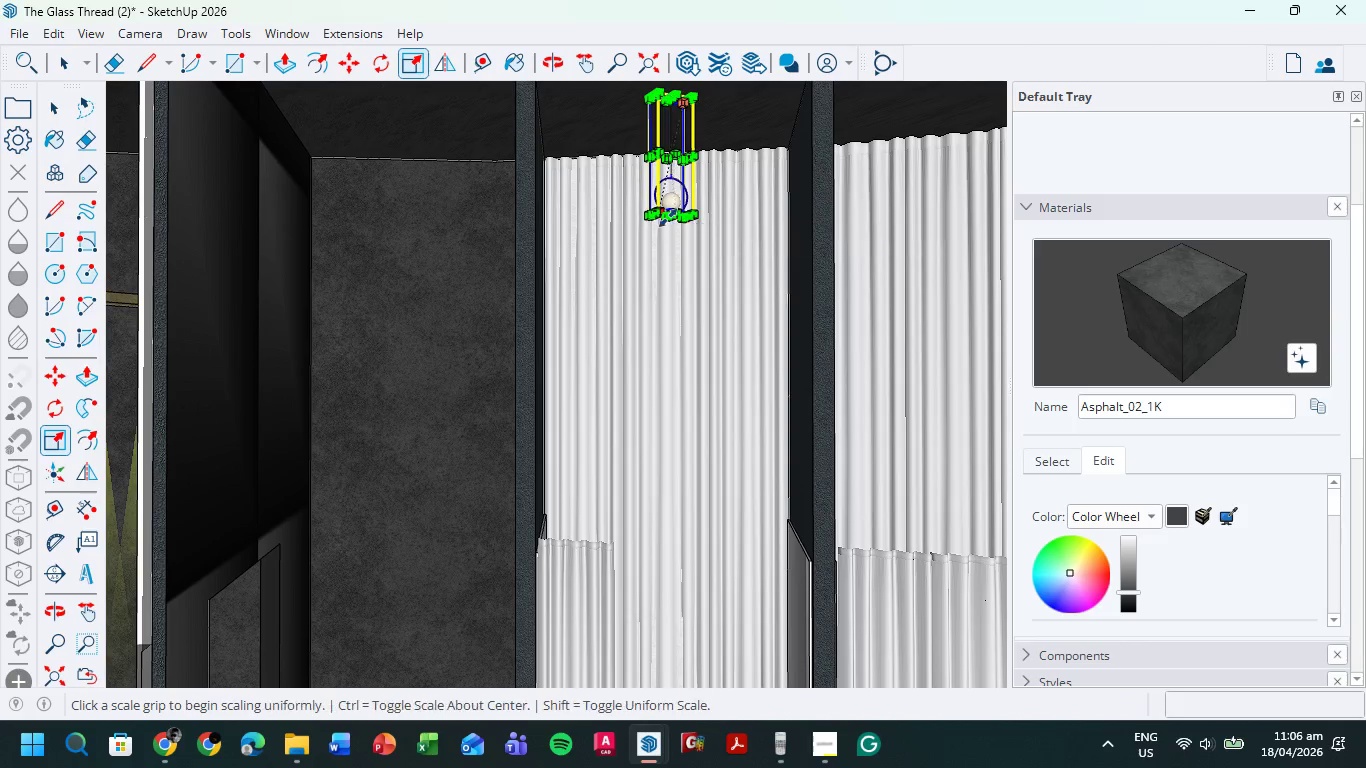 
scroll: coordinate [672, 199], scroll_direction: up, amount: 7.0
 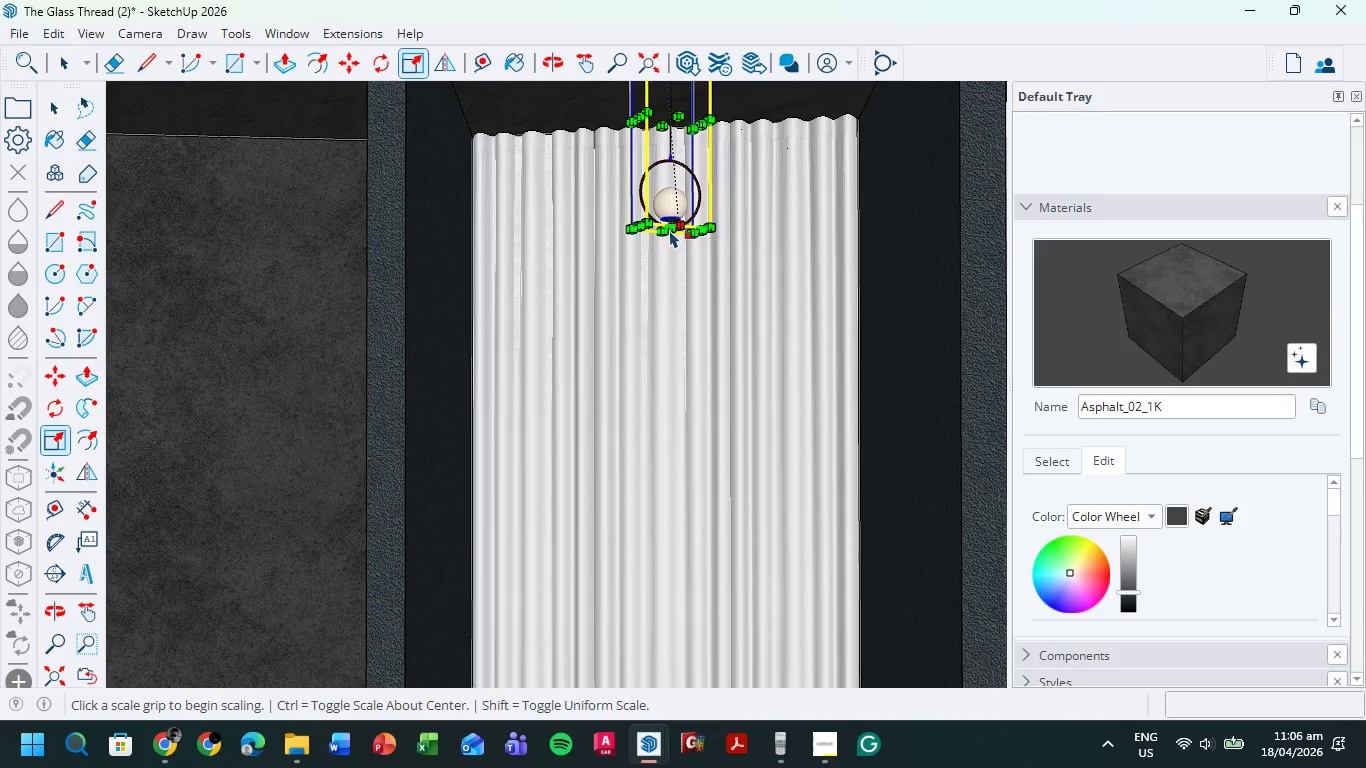 
left_click([669, 230])
 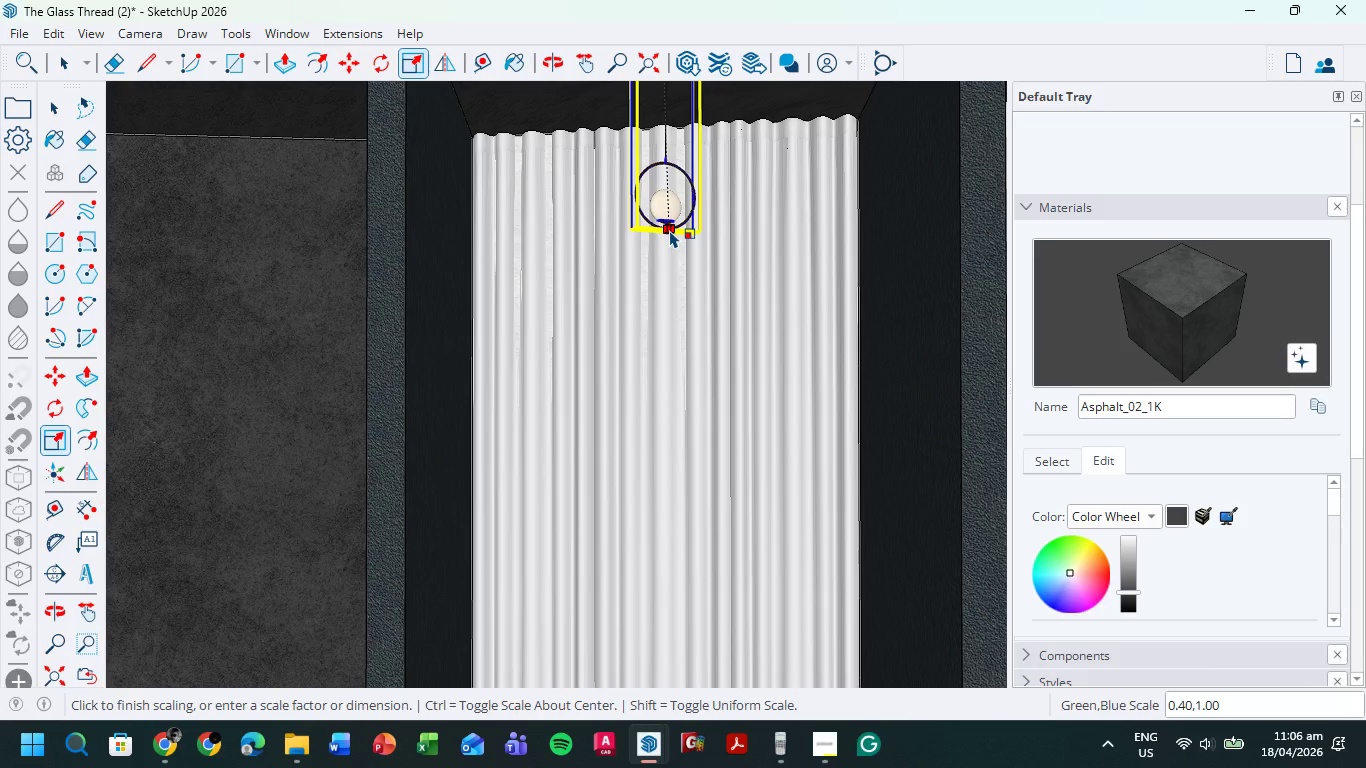 
key(Escape)
 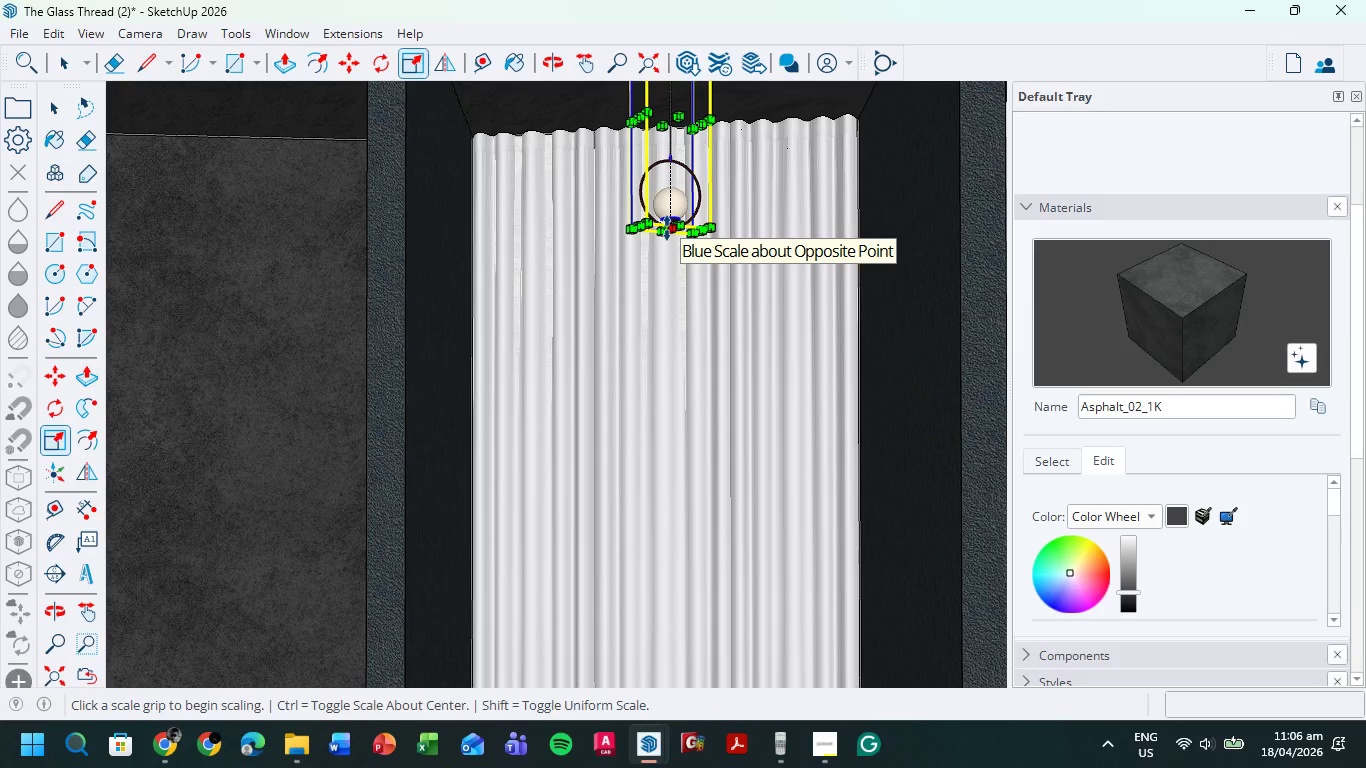 
left_click([667, 228])
 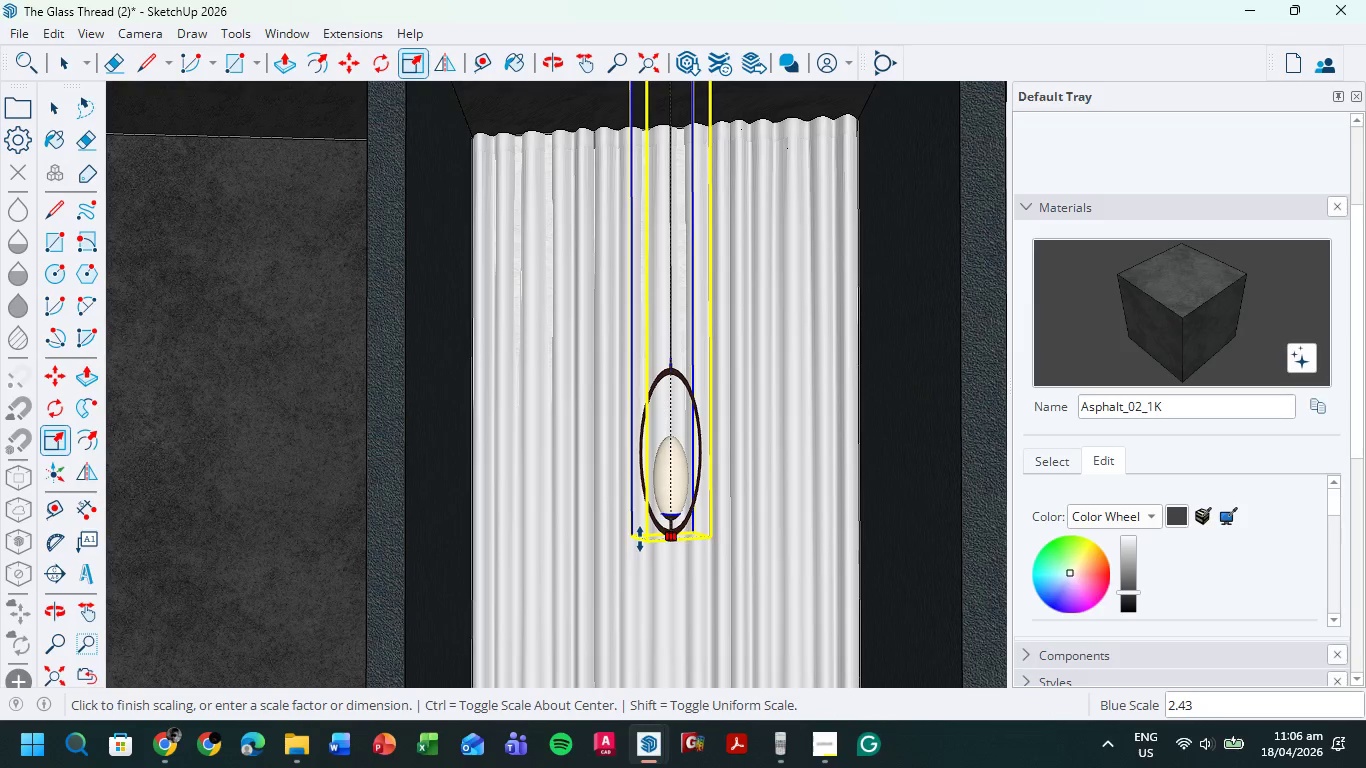 
scroll: coordinate [638, 513], scroll_direction: down, amount: 6.0
 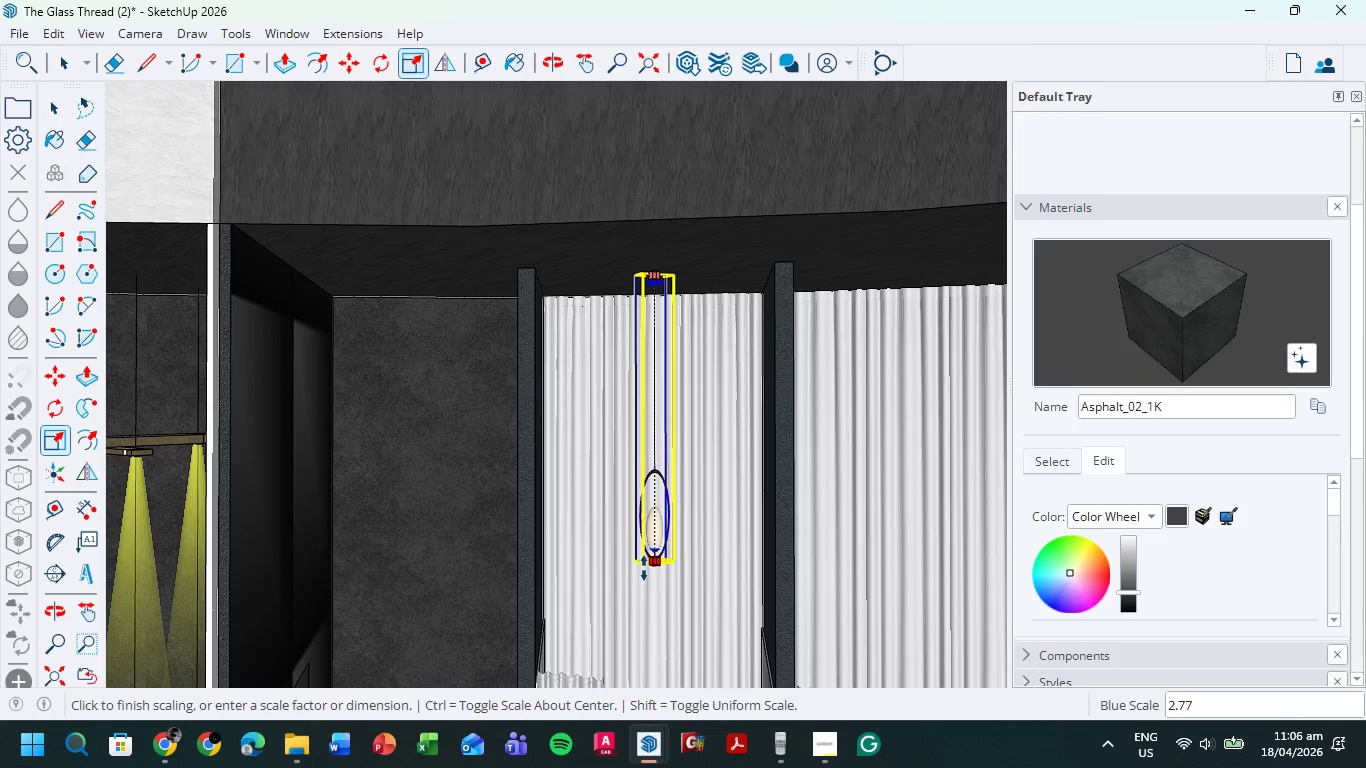 
hold_key(key=ShiftLeft, duration=0.56)
 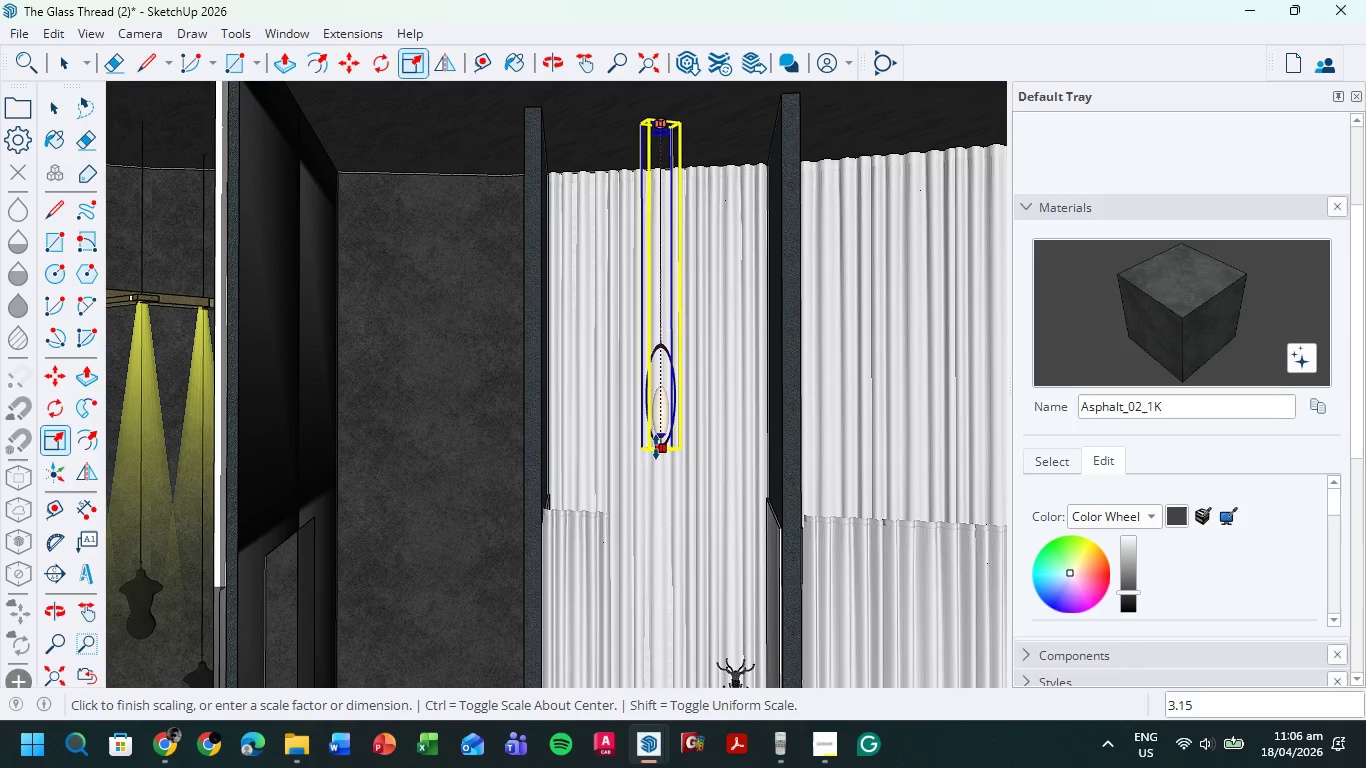 
left_click([657, 445])
 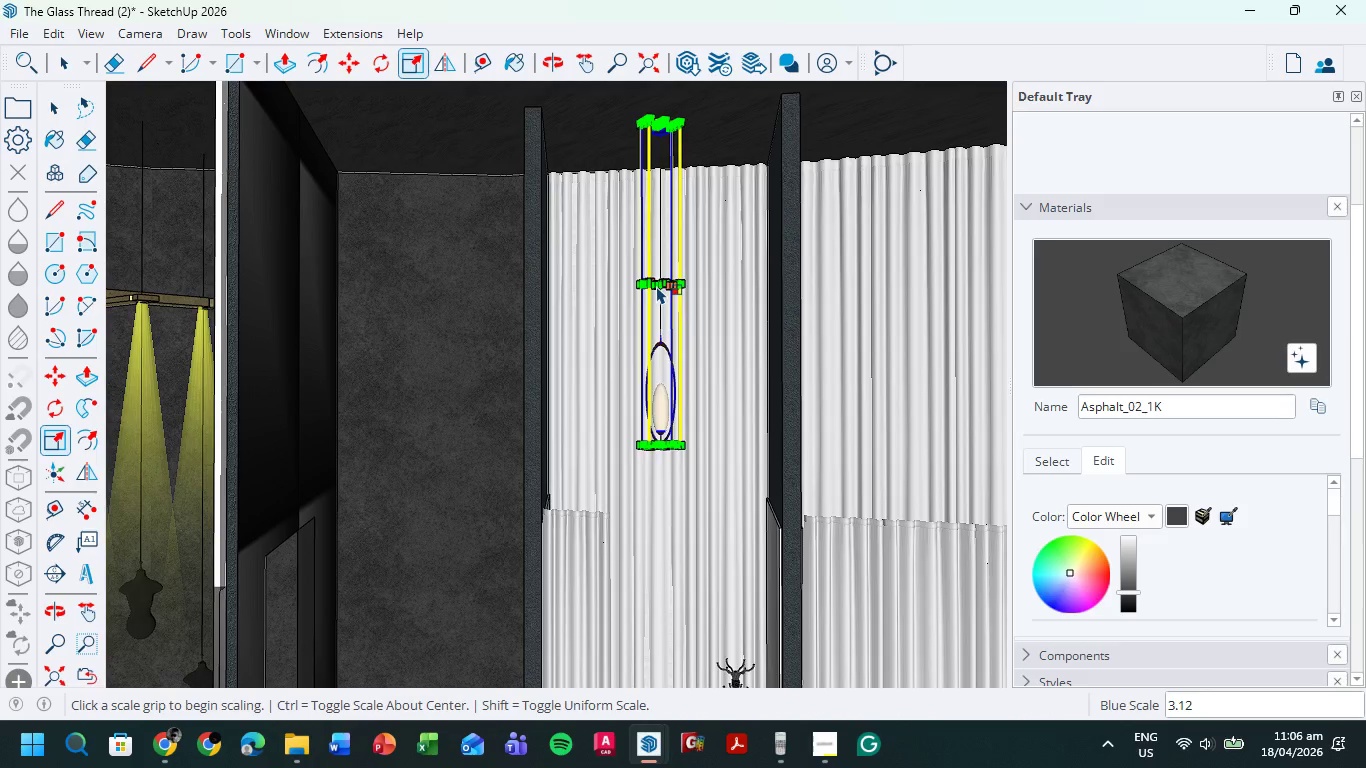 
scroll: coordinate [657, 284], scroll_direction: up, amount: 11.0
 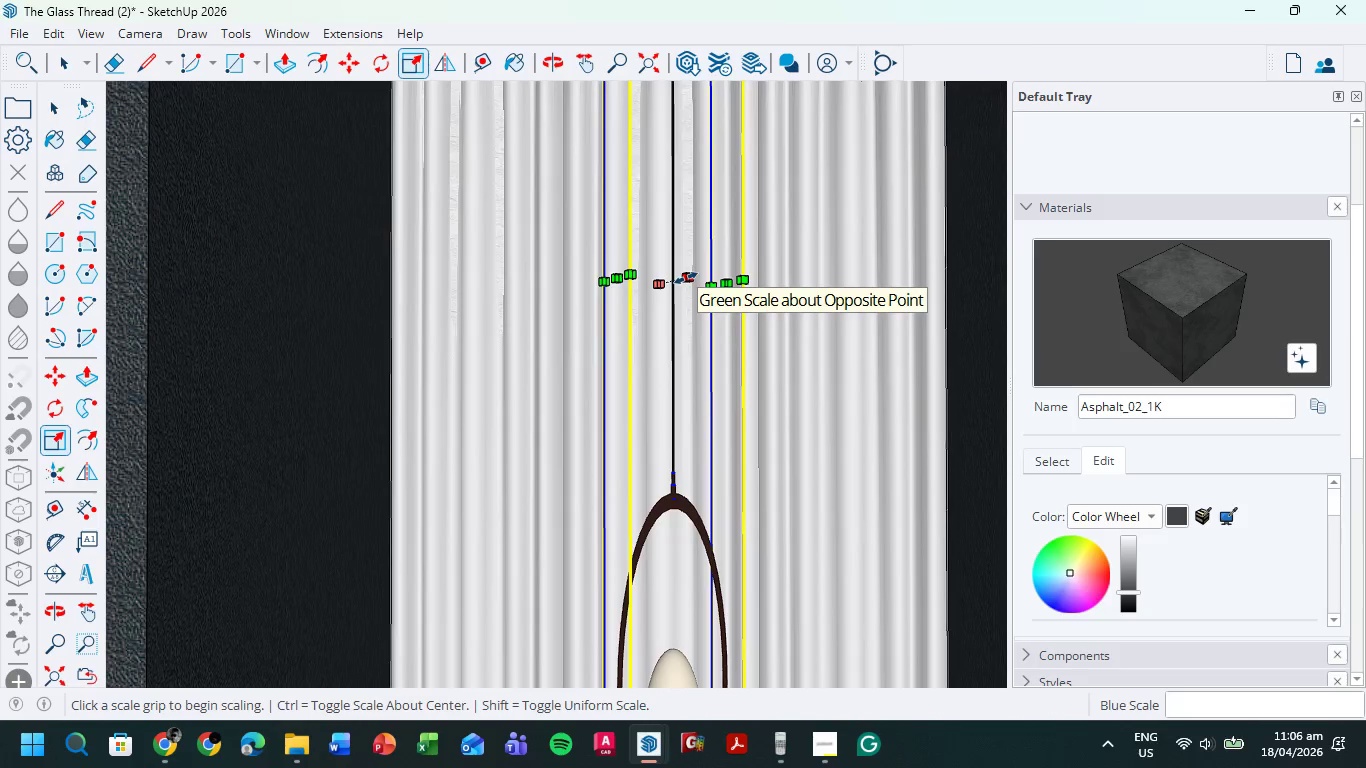 
left_click([686, 278])
 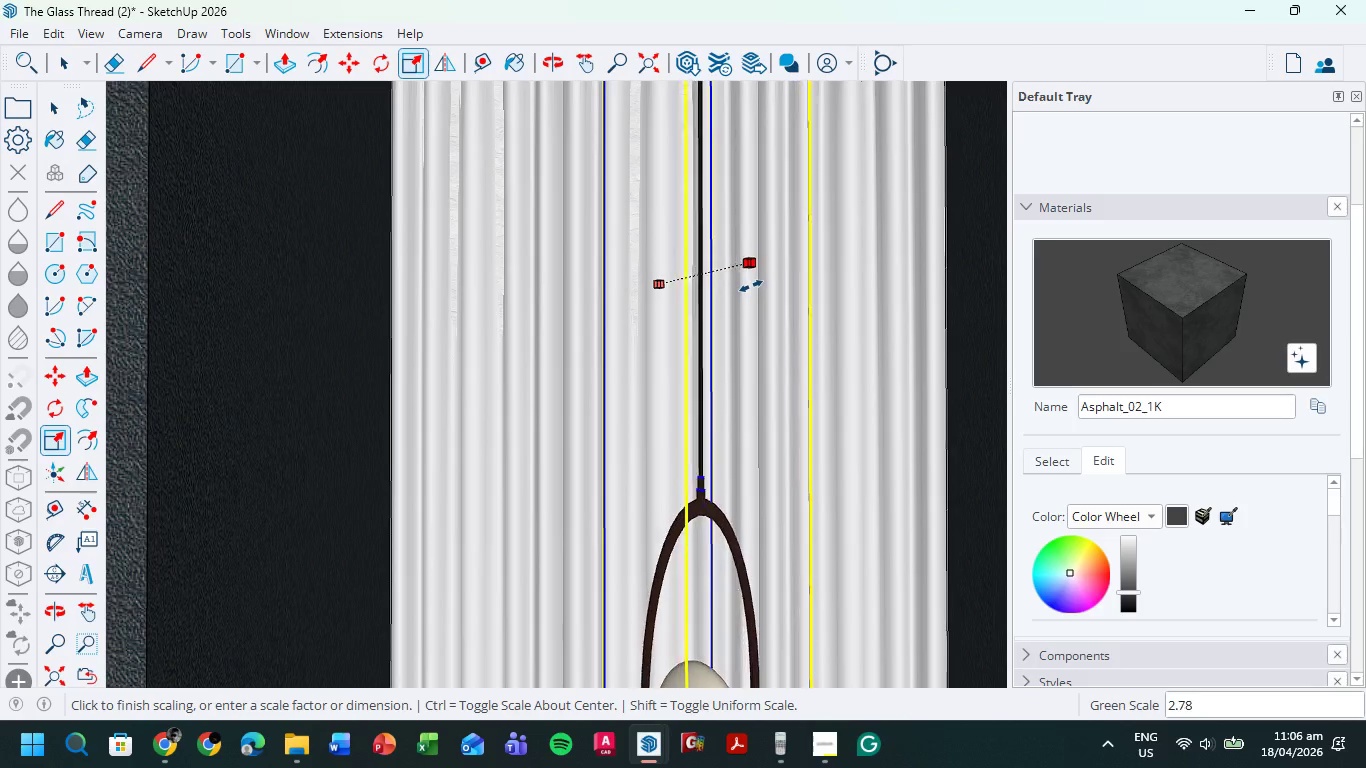 
left_click([752, 286])
 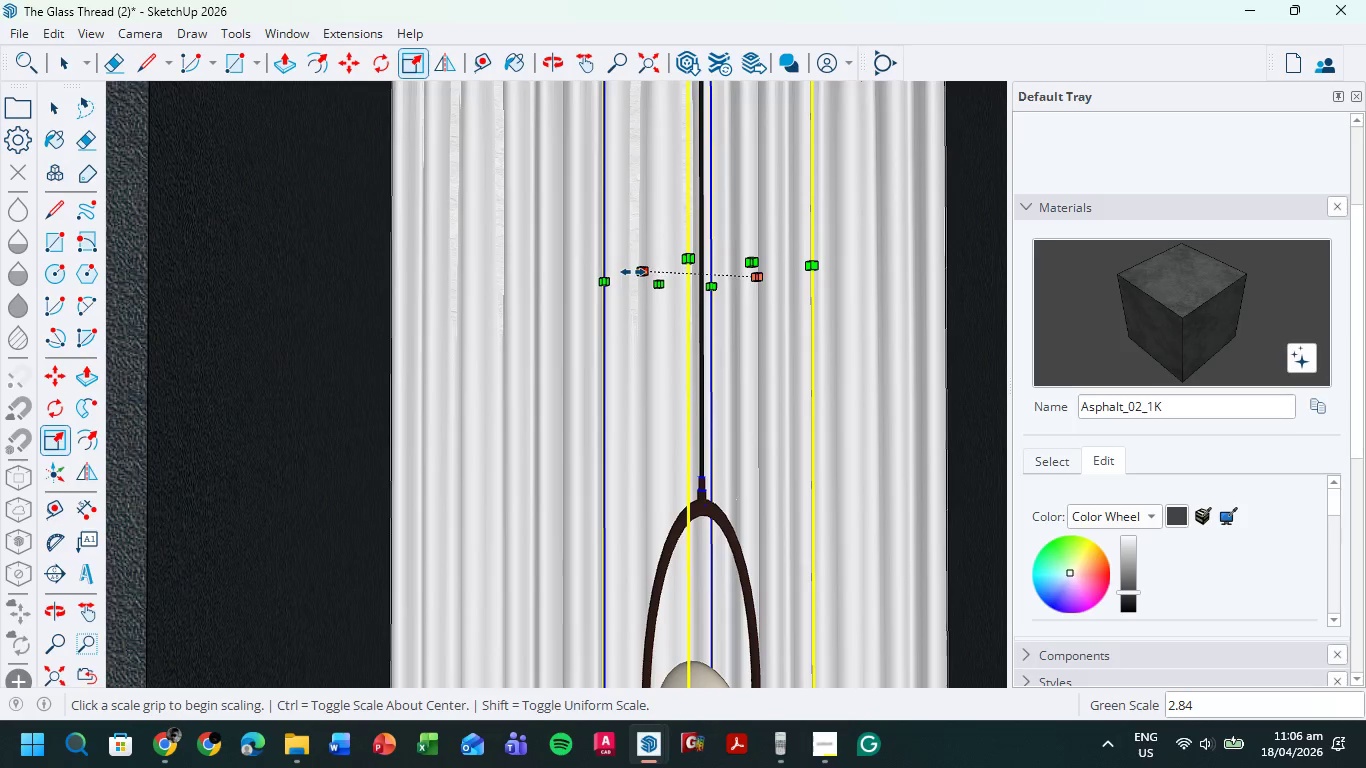 
left_click([639, 271])
 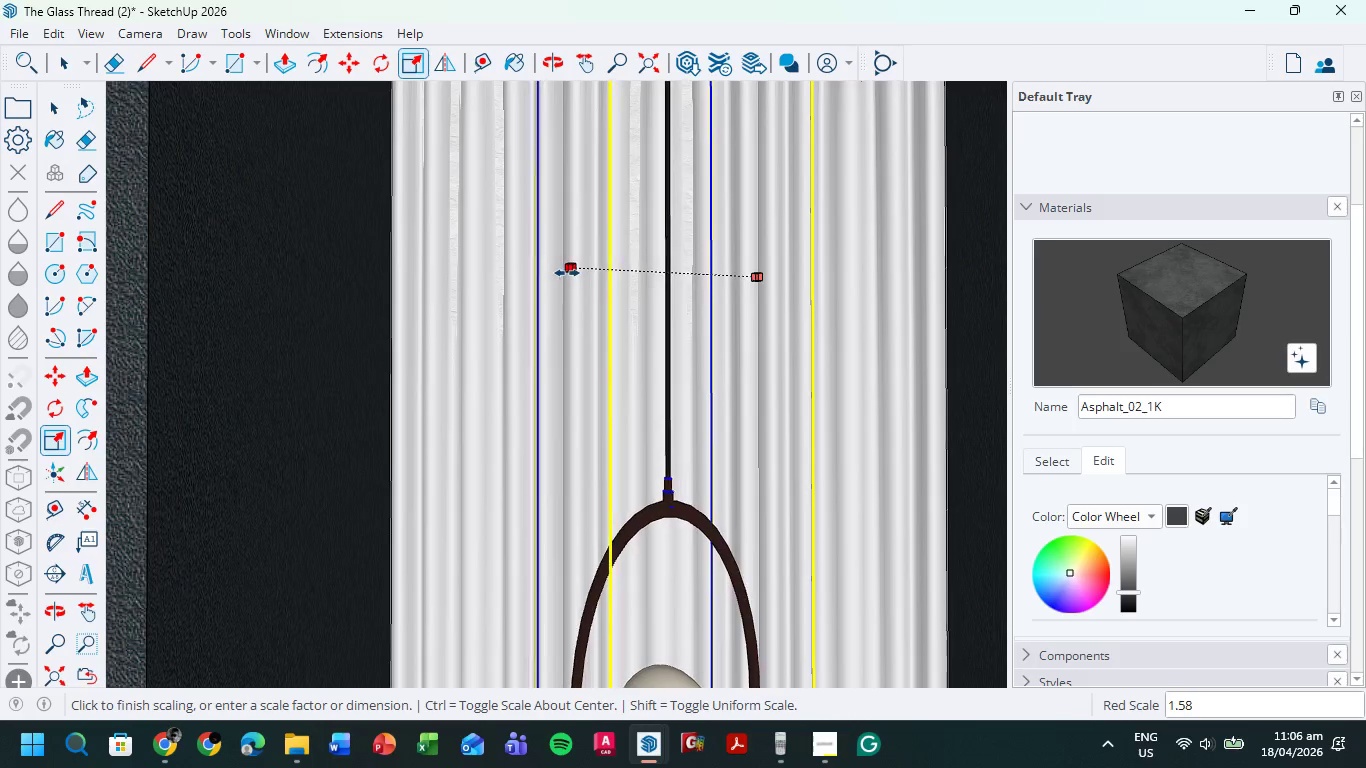 
left_click([567, 273])
 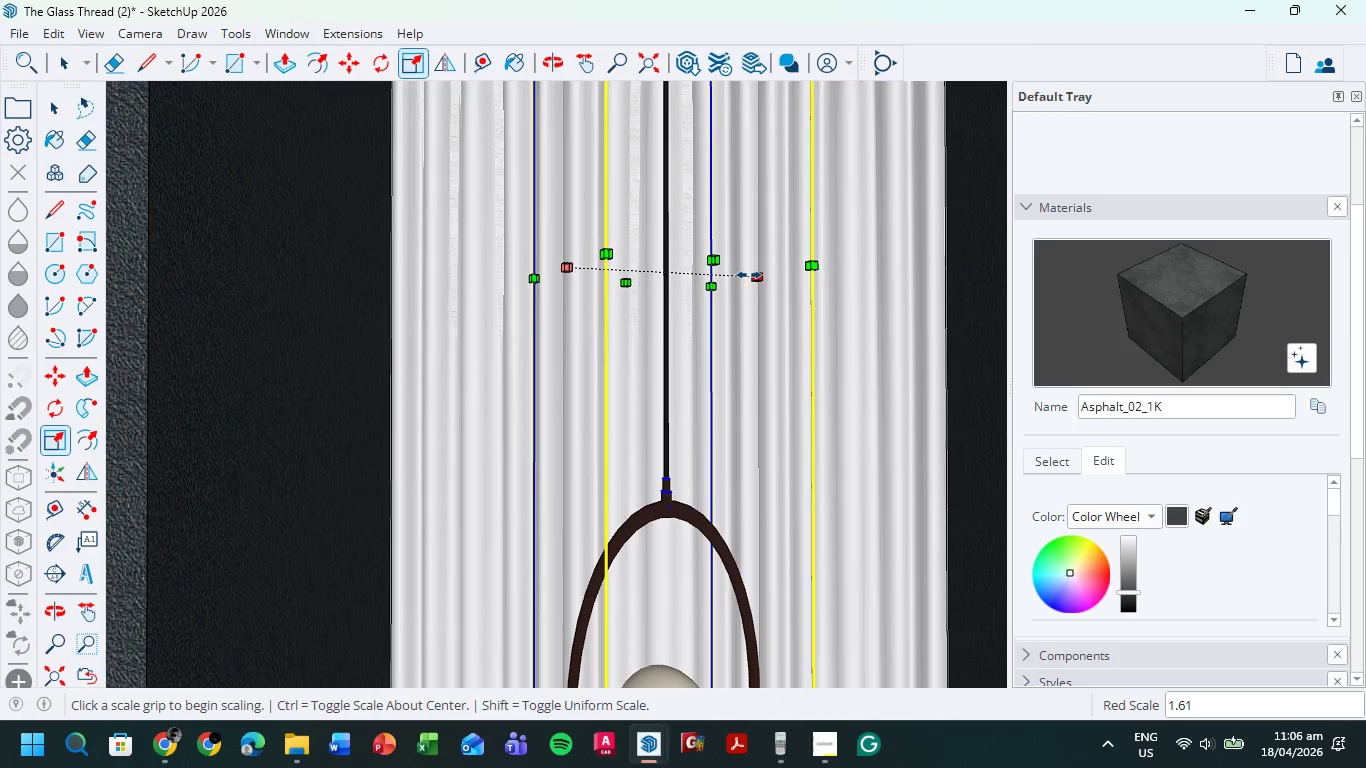 
left_click([750, 275])
 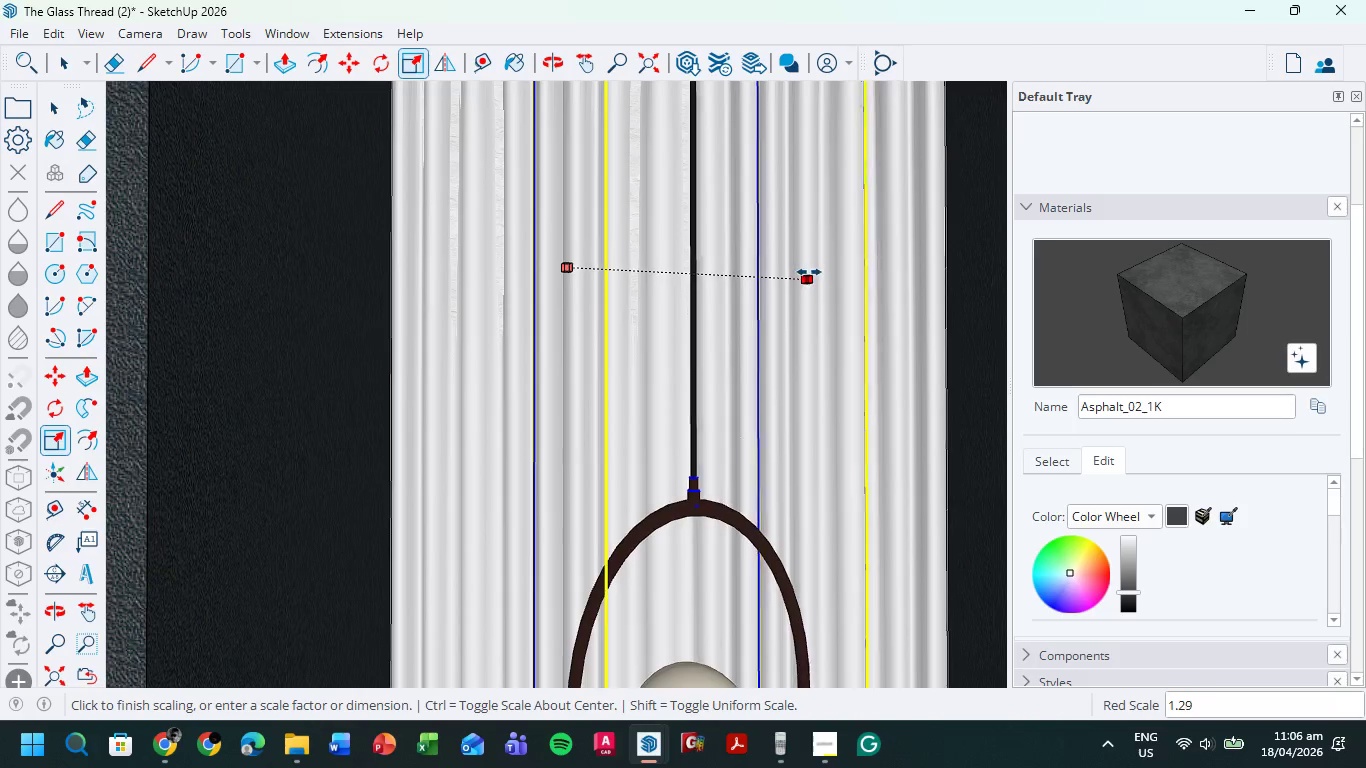 
left_click([809, 272])
 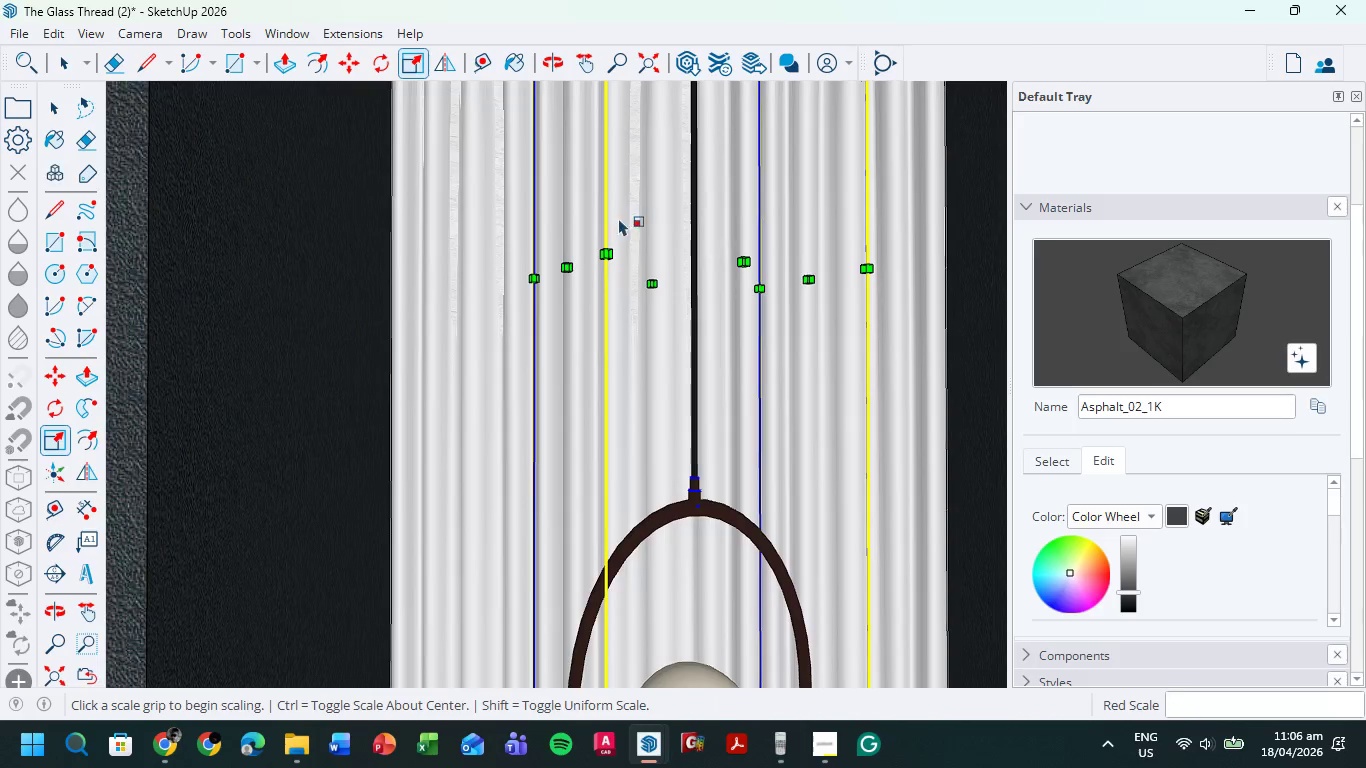 
scroll: coordinate [597, 238], scroll_direction: down, amount: 13.0
 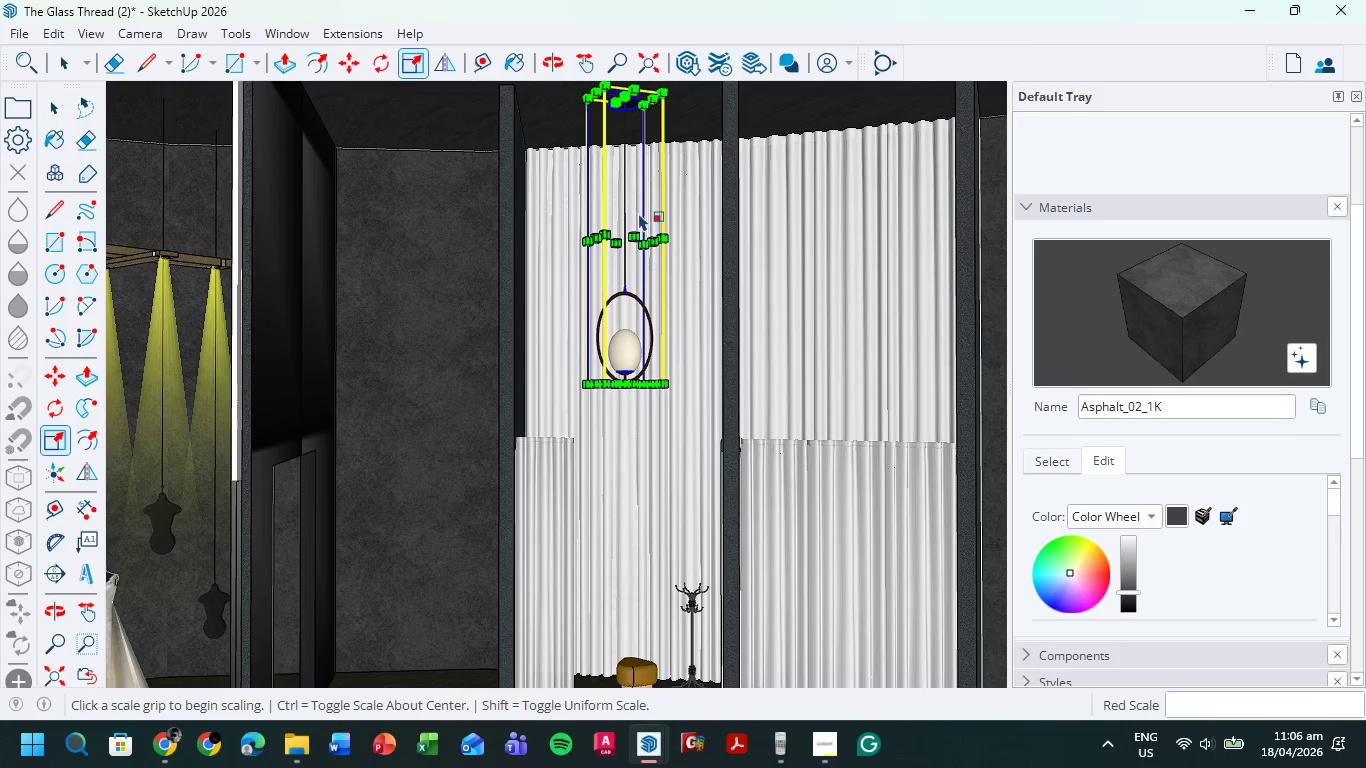 
scroll: coordinate [624, 219], scroll_direction: up, amount: 6.0
 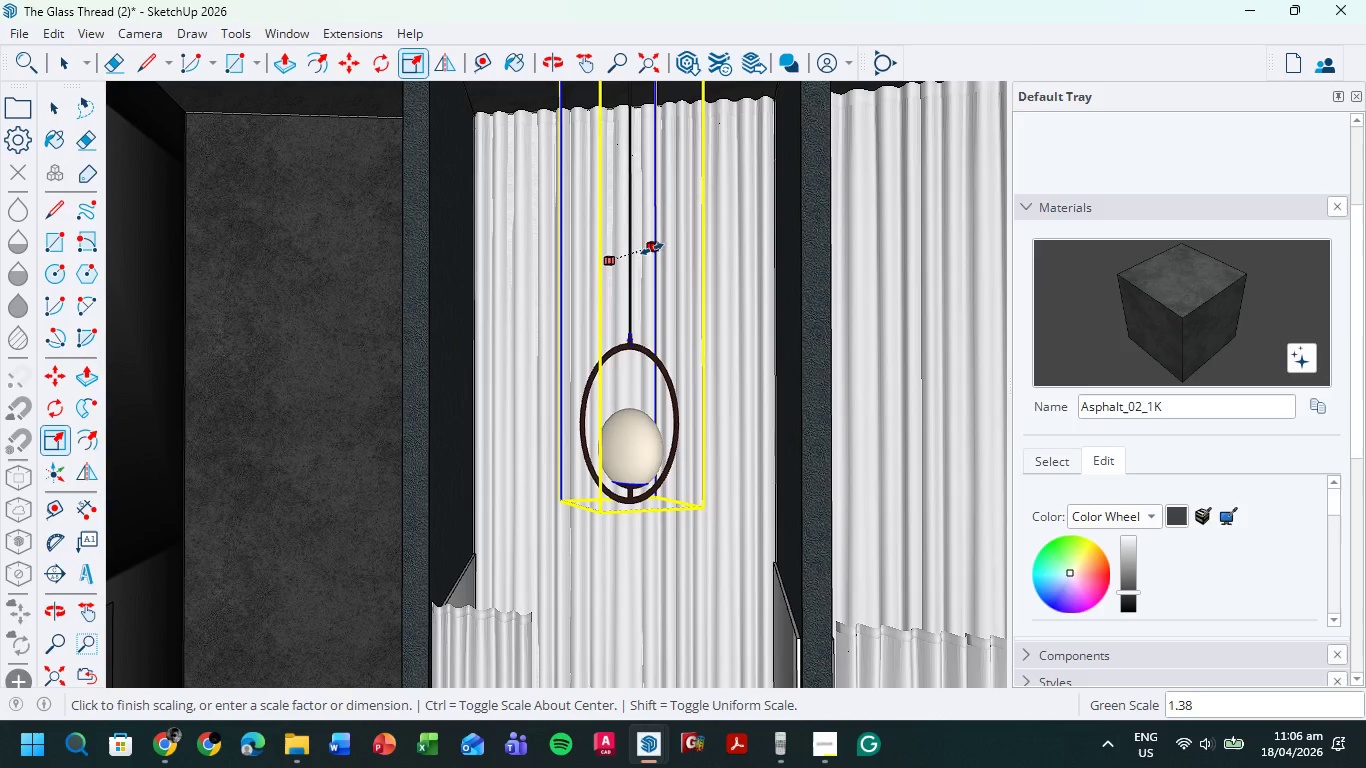 
left_click([646, 248])
 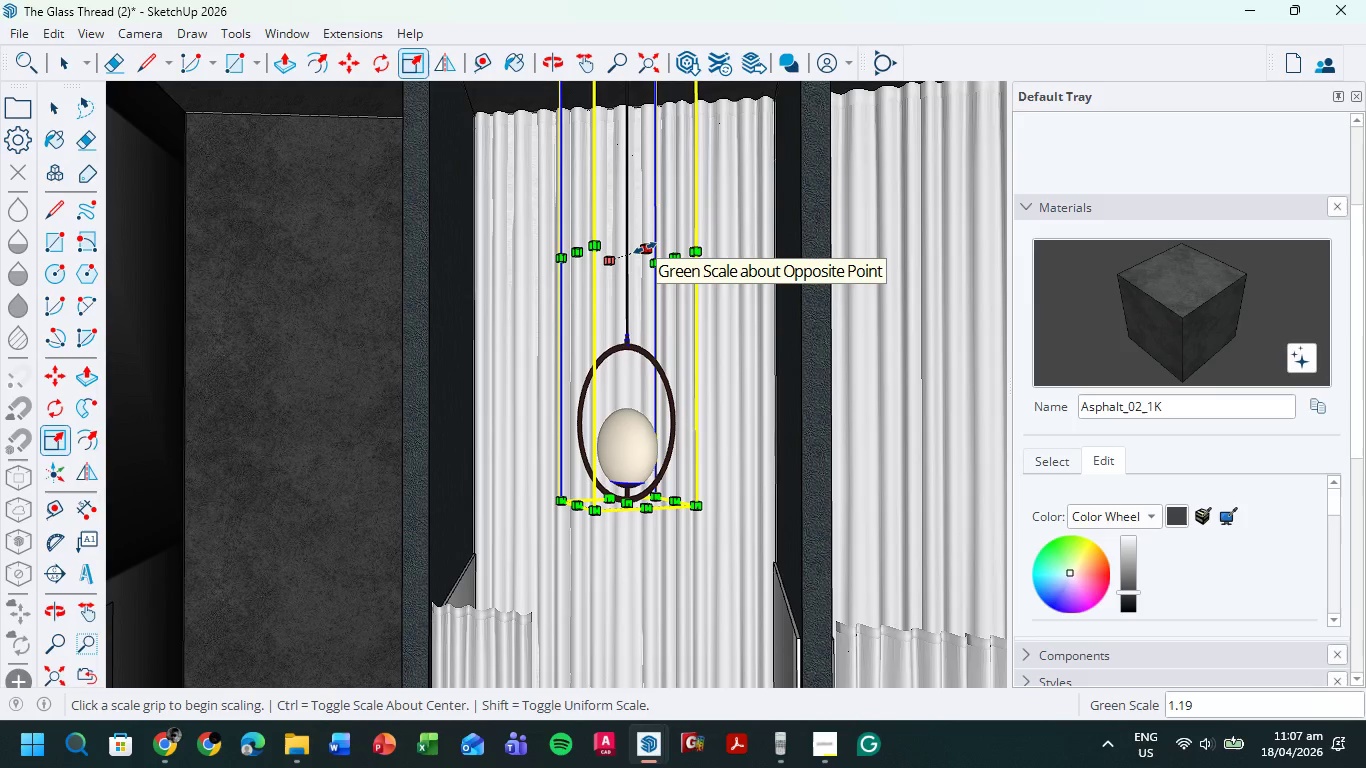 
wait(8.94)
 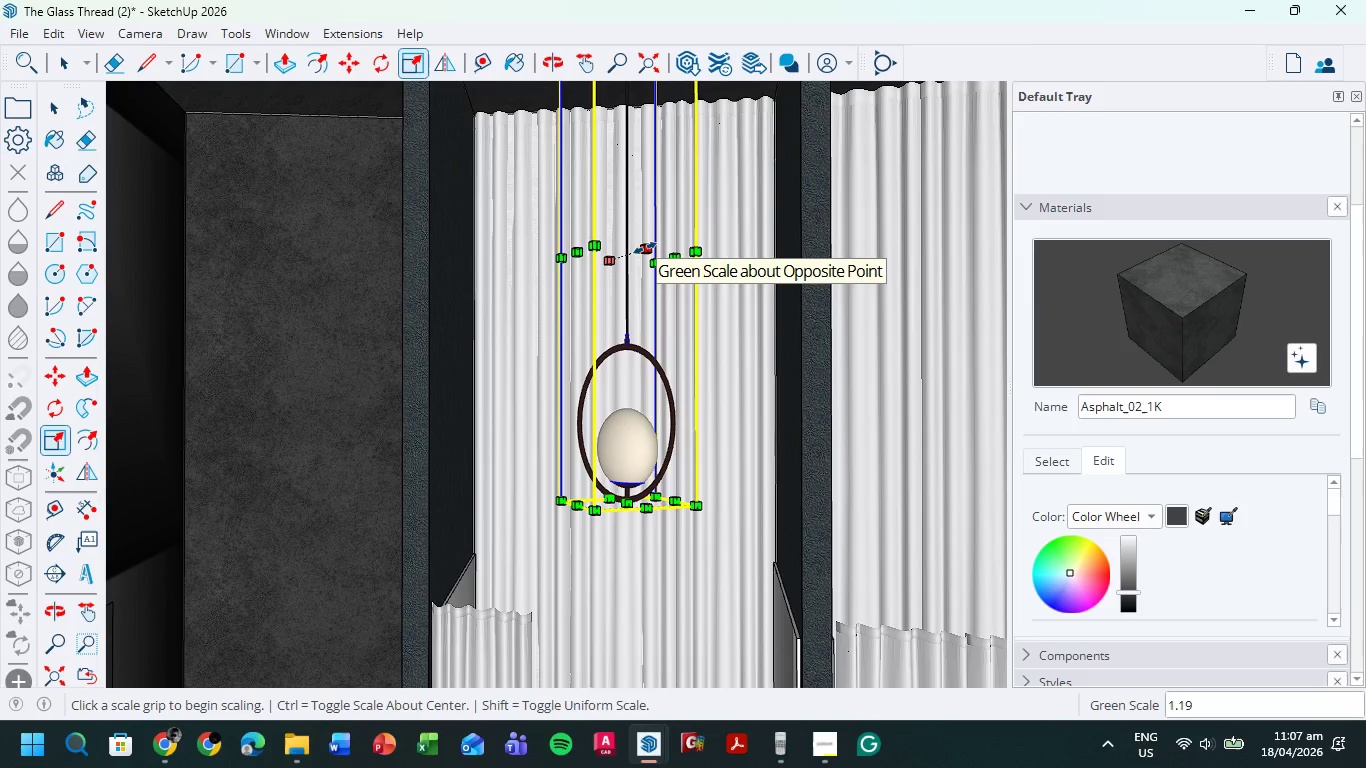 
scroll: coordinate [566, 250], scroll_direction: up, amount: 5.0
 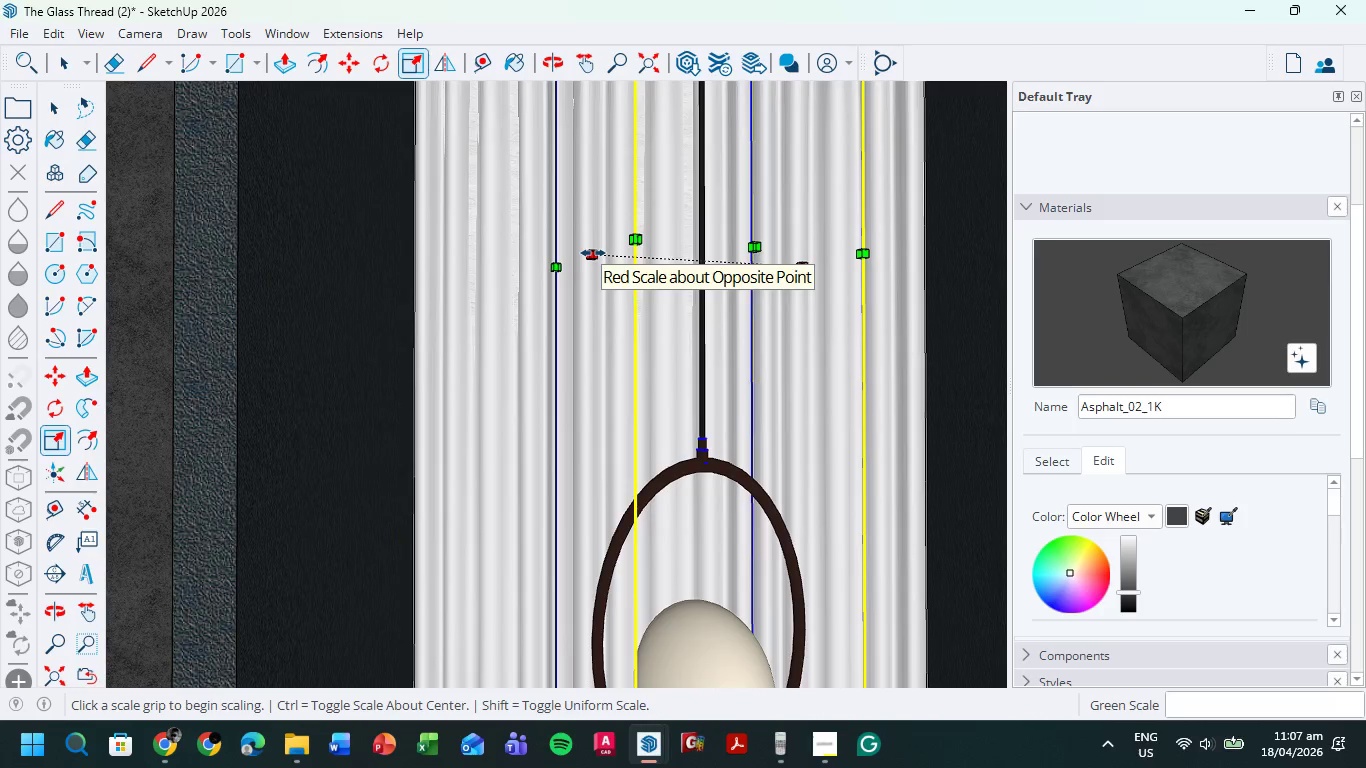 
left_click([593, 253])
 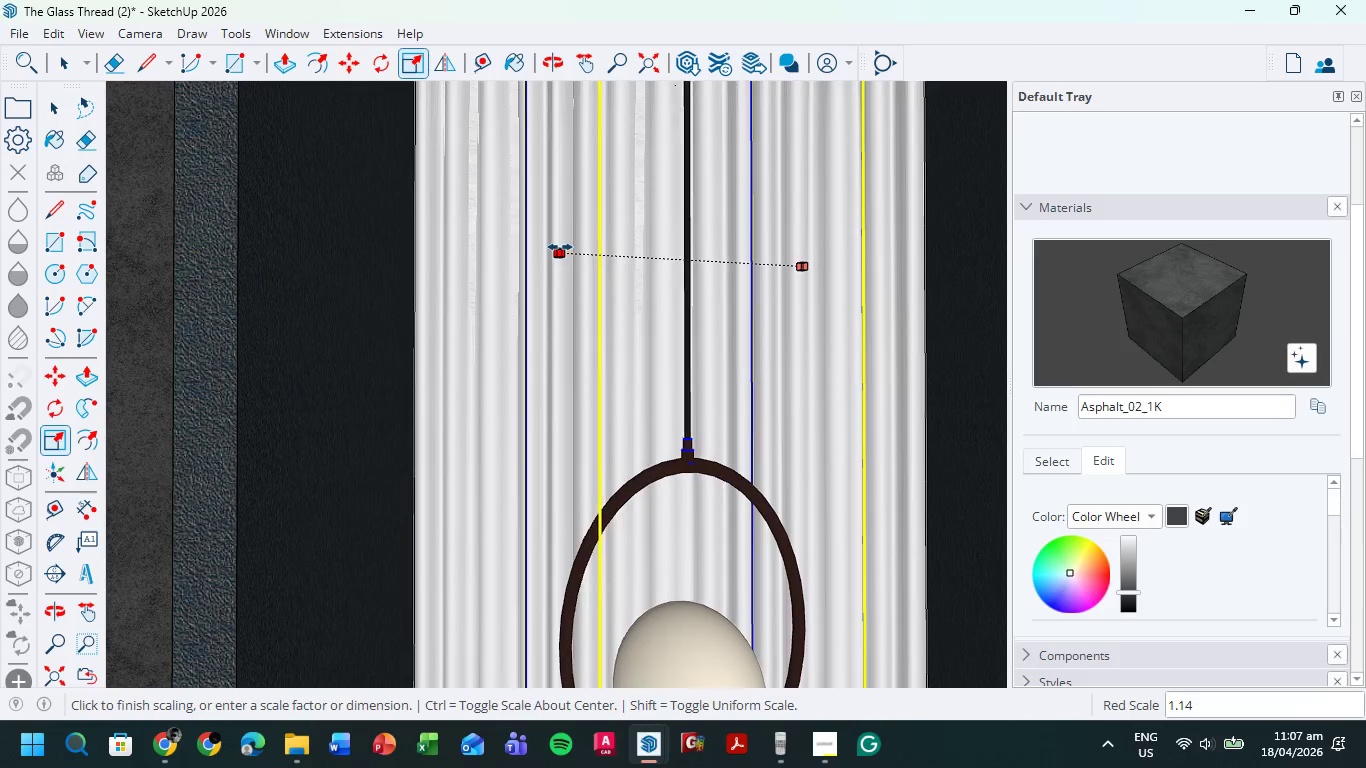 
left_click([559, 247])
 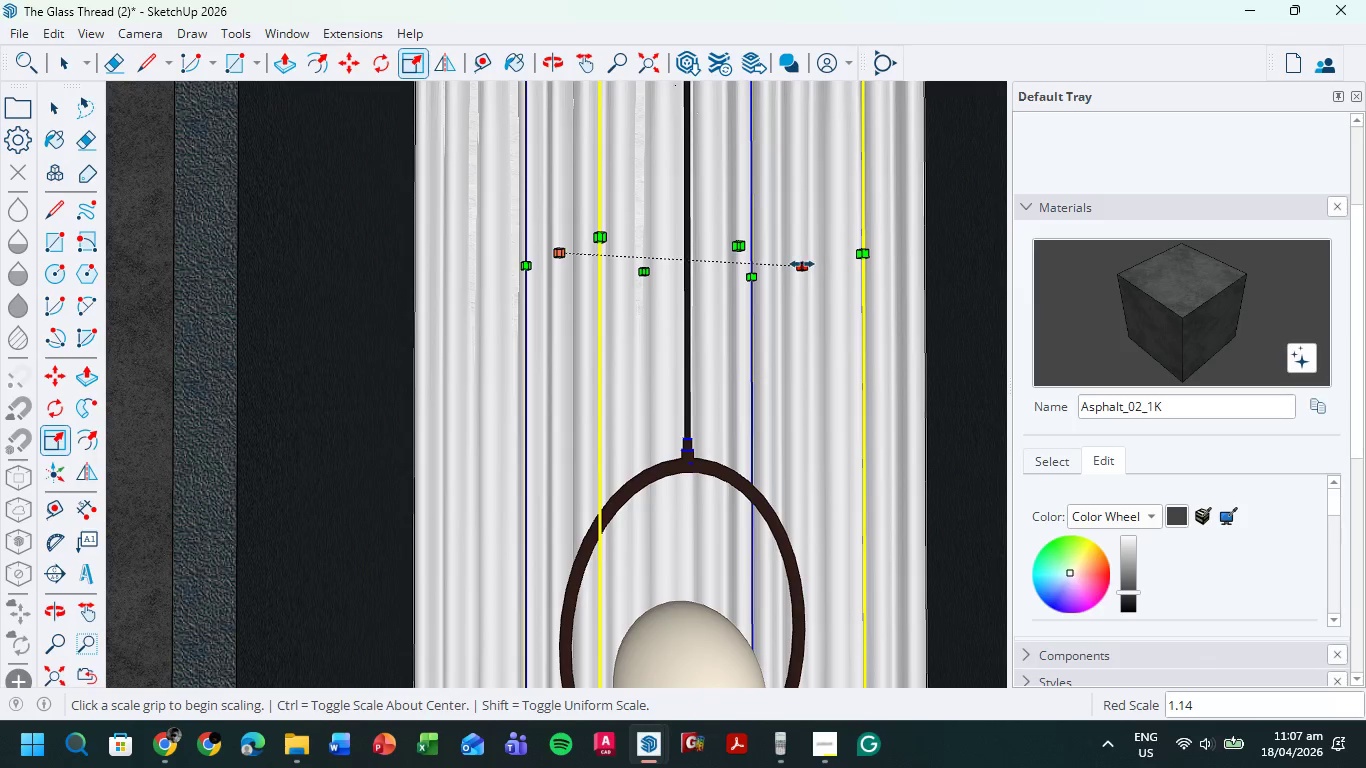 
left_click([802, 264])
 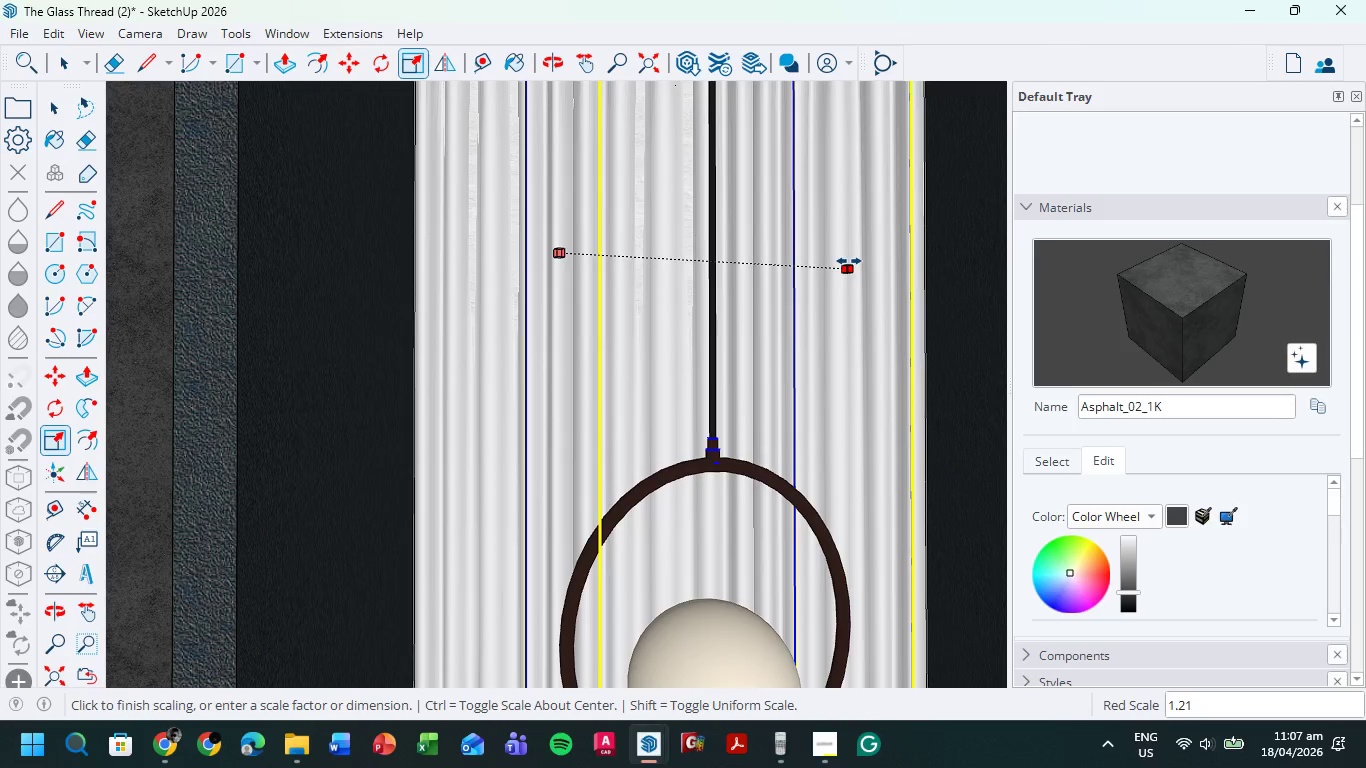 
left_click([851, 261])
 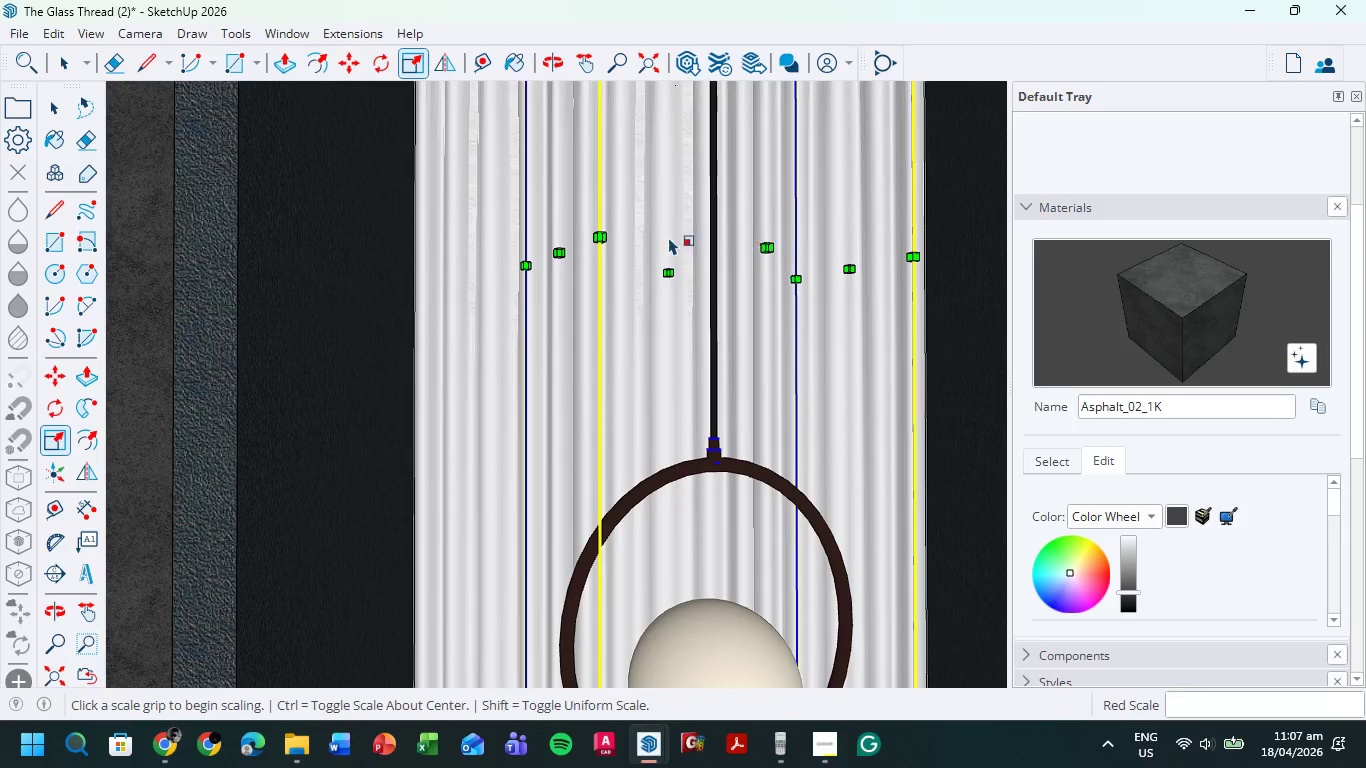 
scroll: coordinate [730, 286], scroll_direction: down, amount: 11.0
 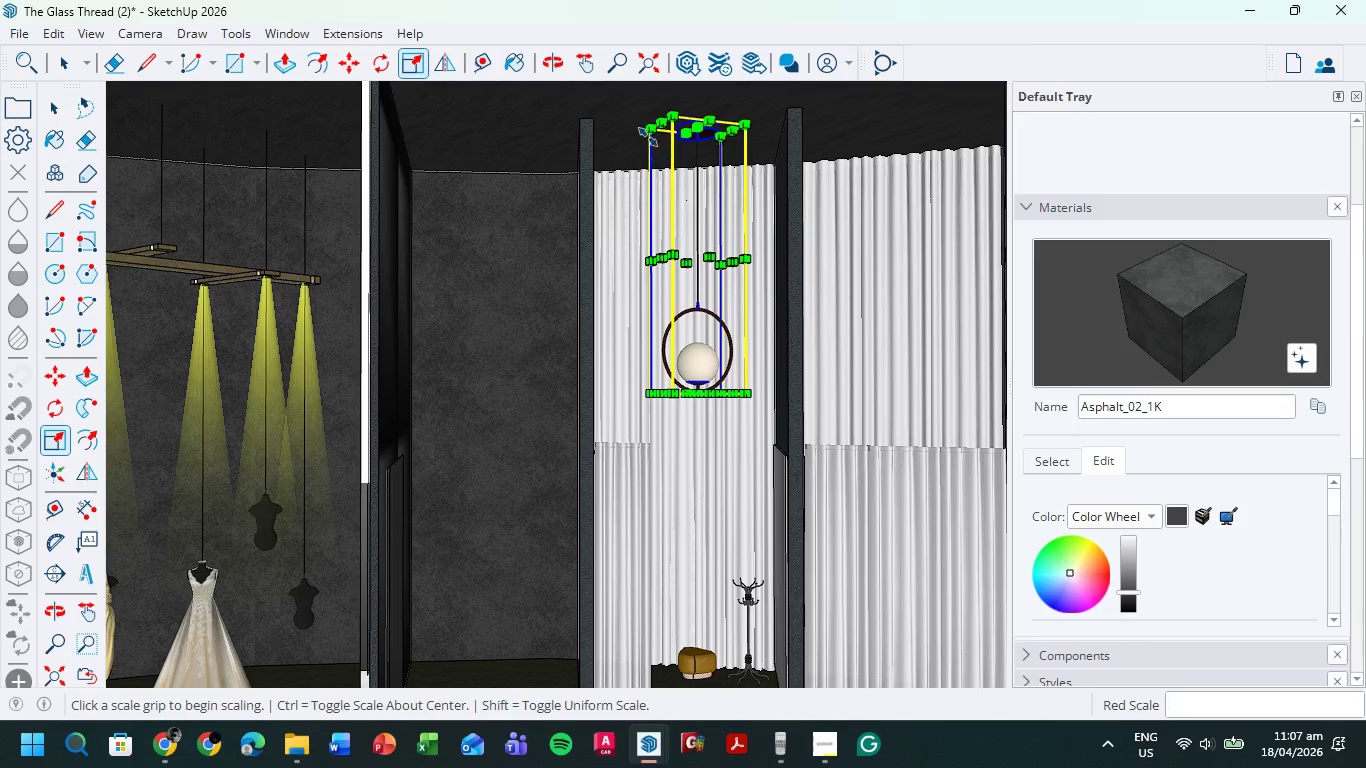 
scroll: coordinate [653, 127], scroll_direction: up, amount: 6.0
 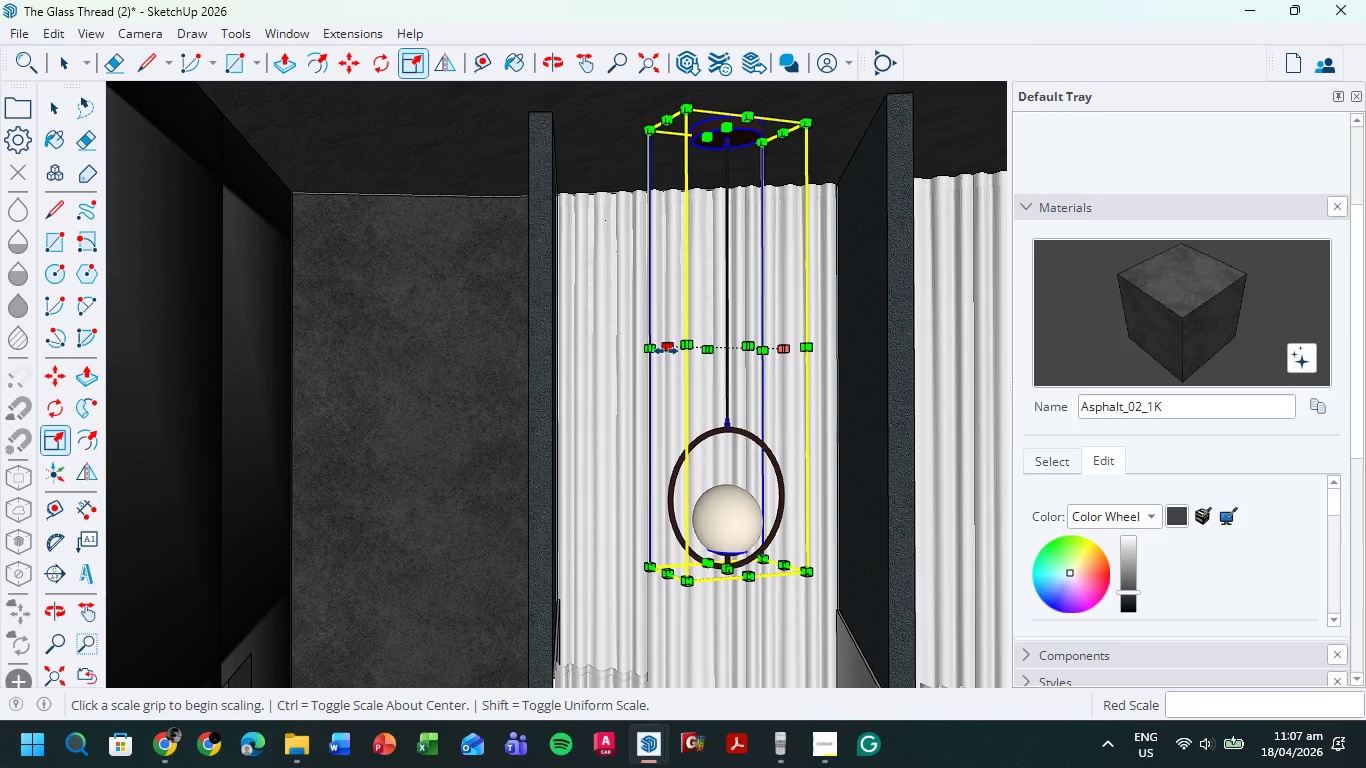 
left_click([669, 347])
 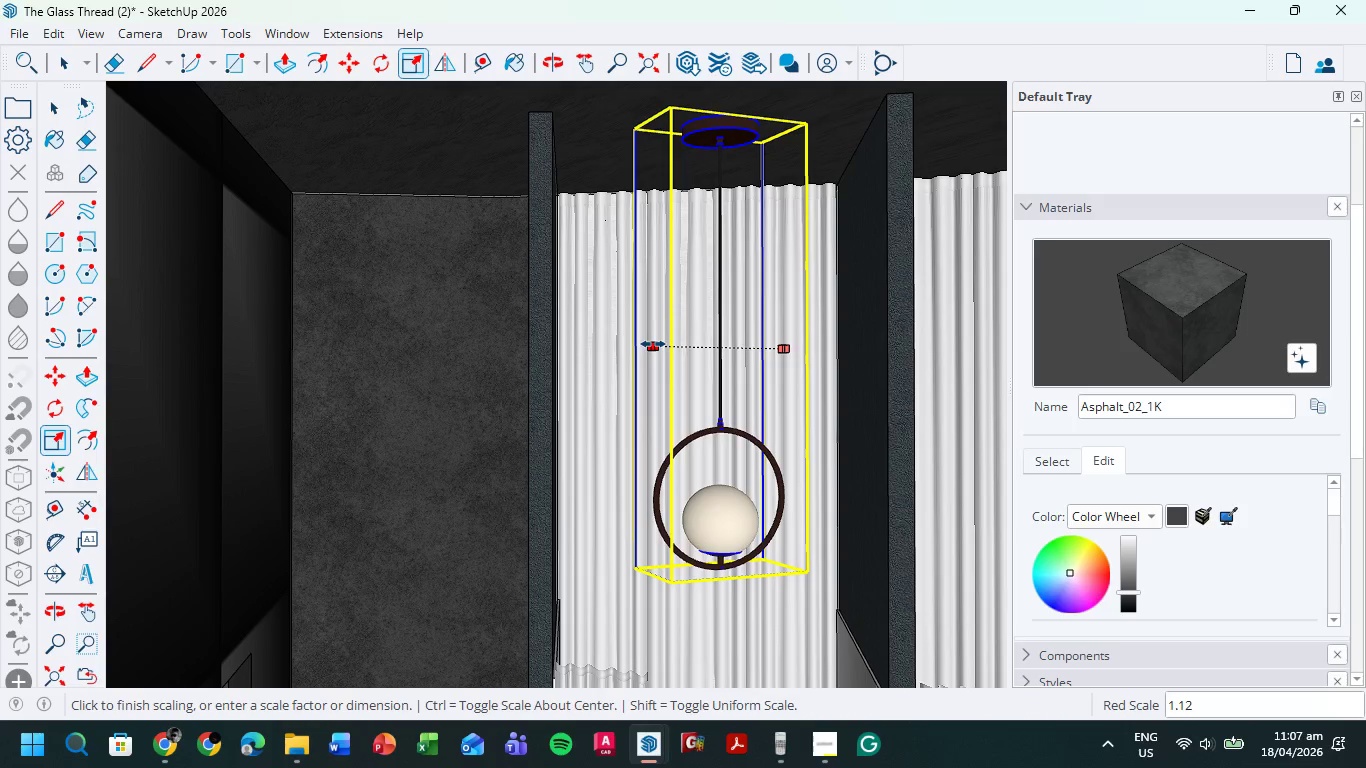 
left_click([653, 344])
 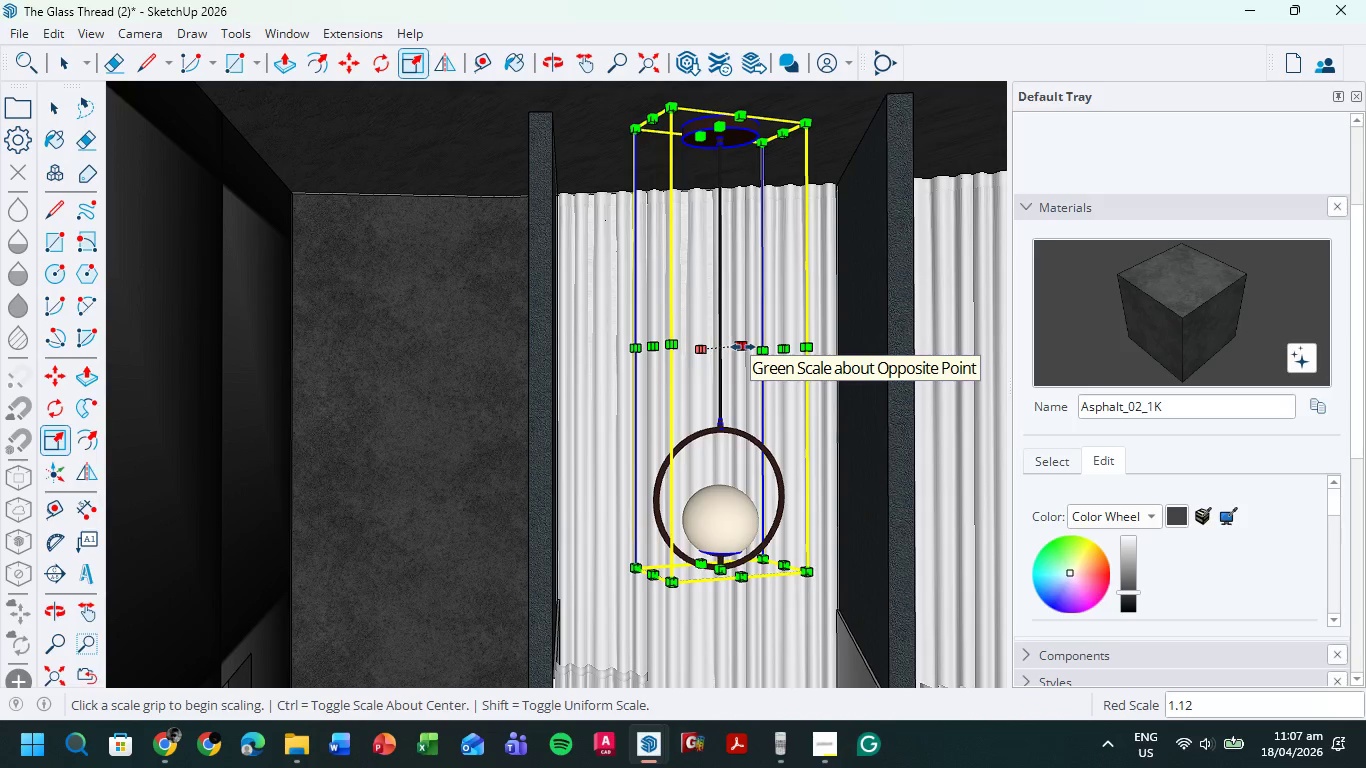 
left_click([743, 347])
 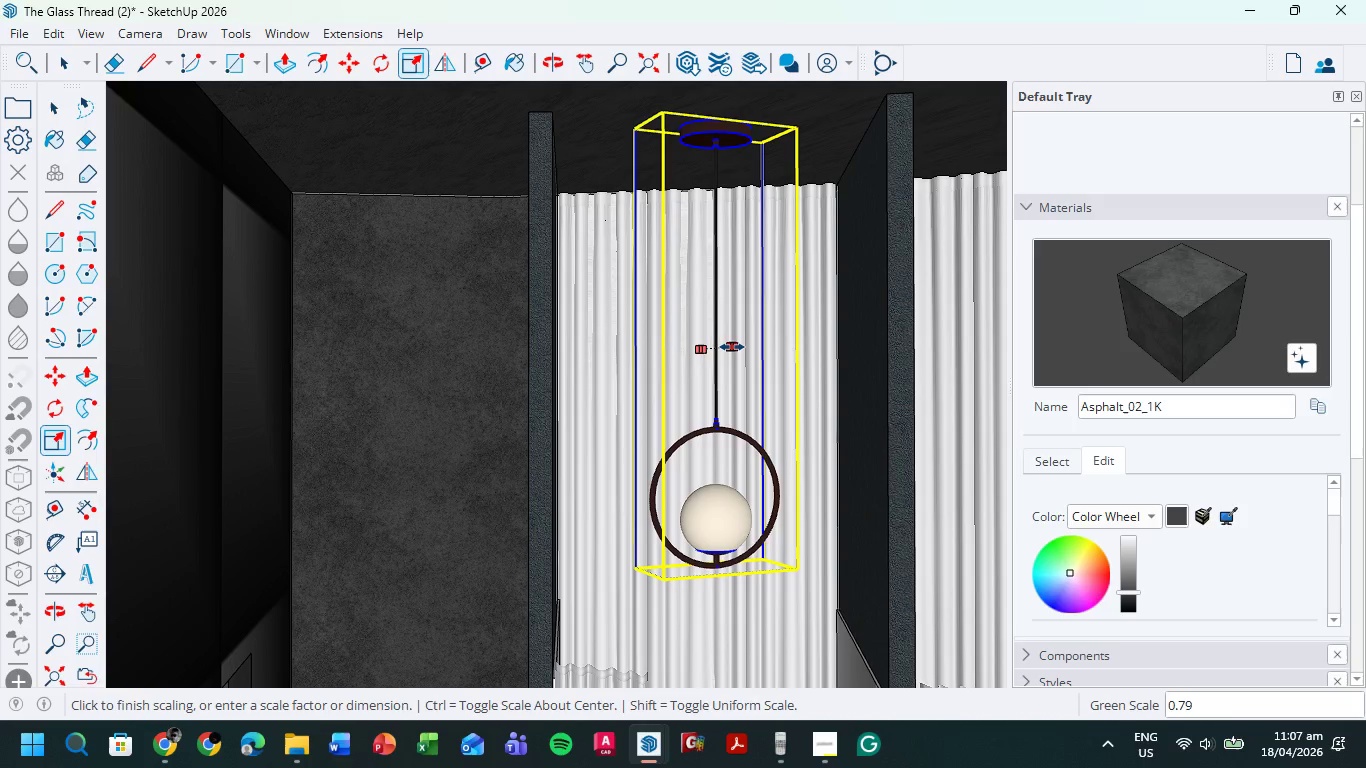 
left_click([732, 347])
 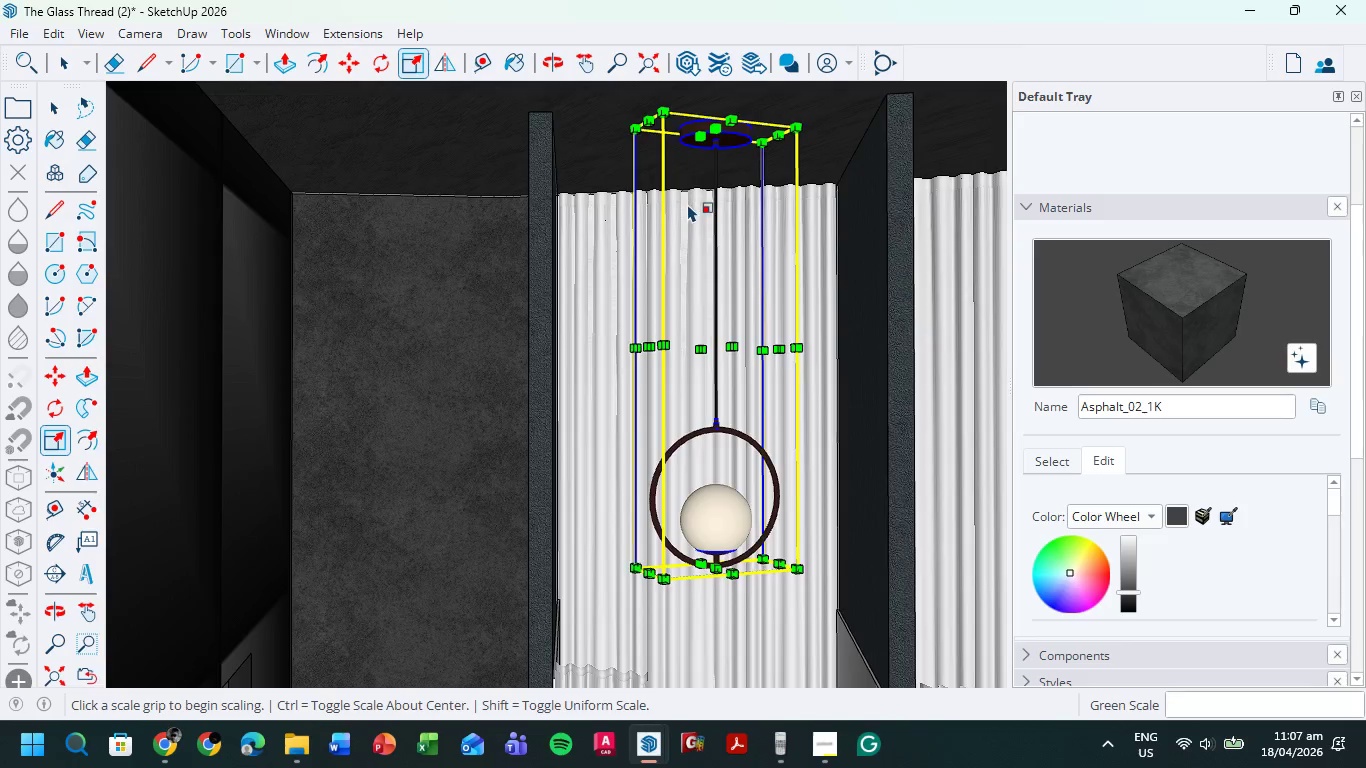 
scroll: coordinate [704, 207], scroll_direction: down, amount: 12.0
 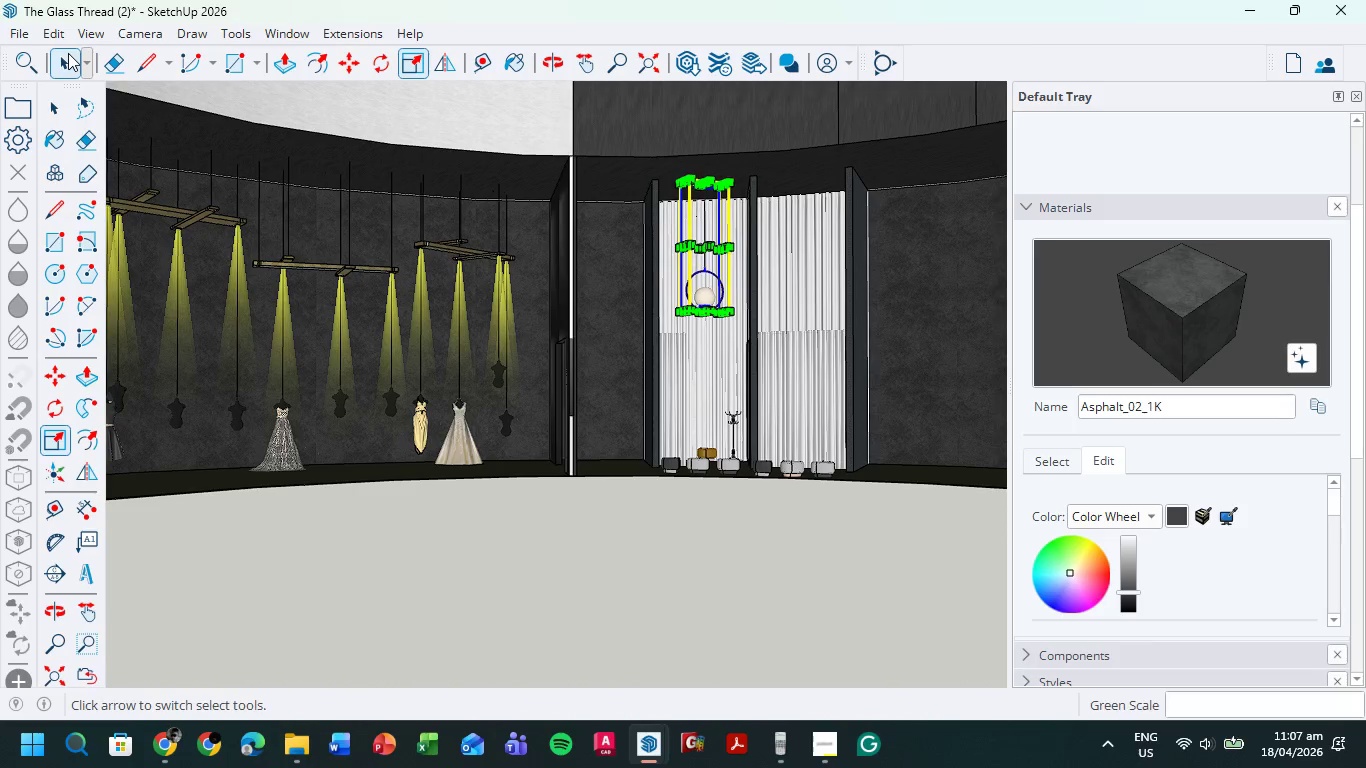 
double_click([703, 585])
 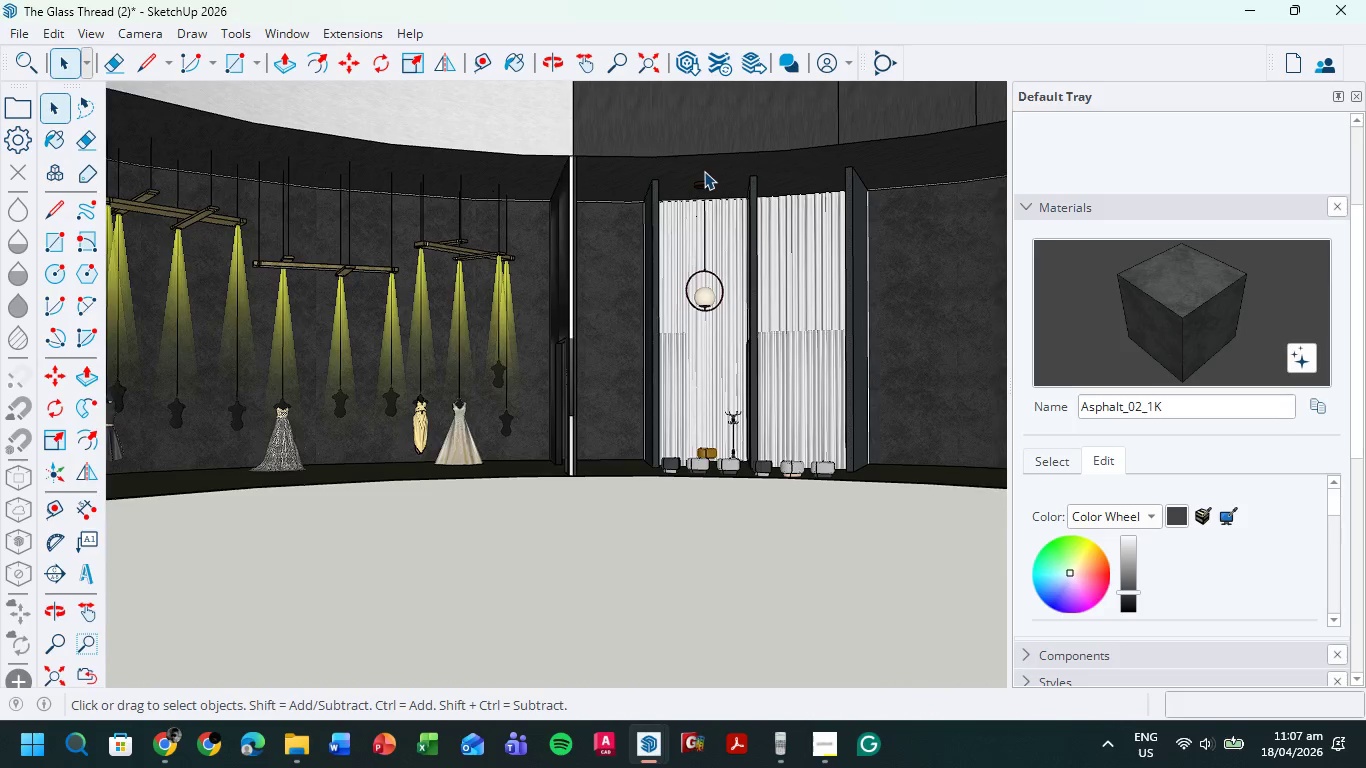 
scroll: coordinate [700, 173], scroll_direction: up, amount: 12.0
 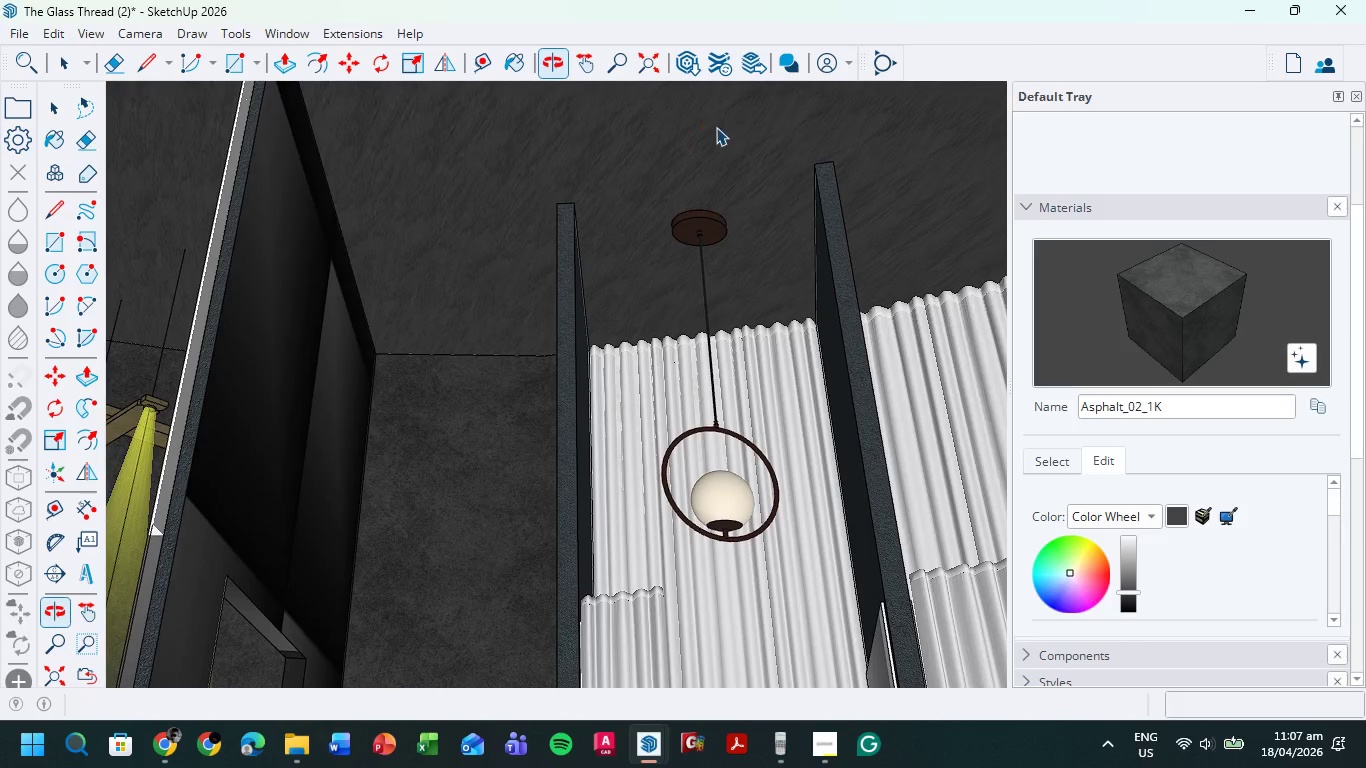 
left_click([695, 244])
 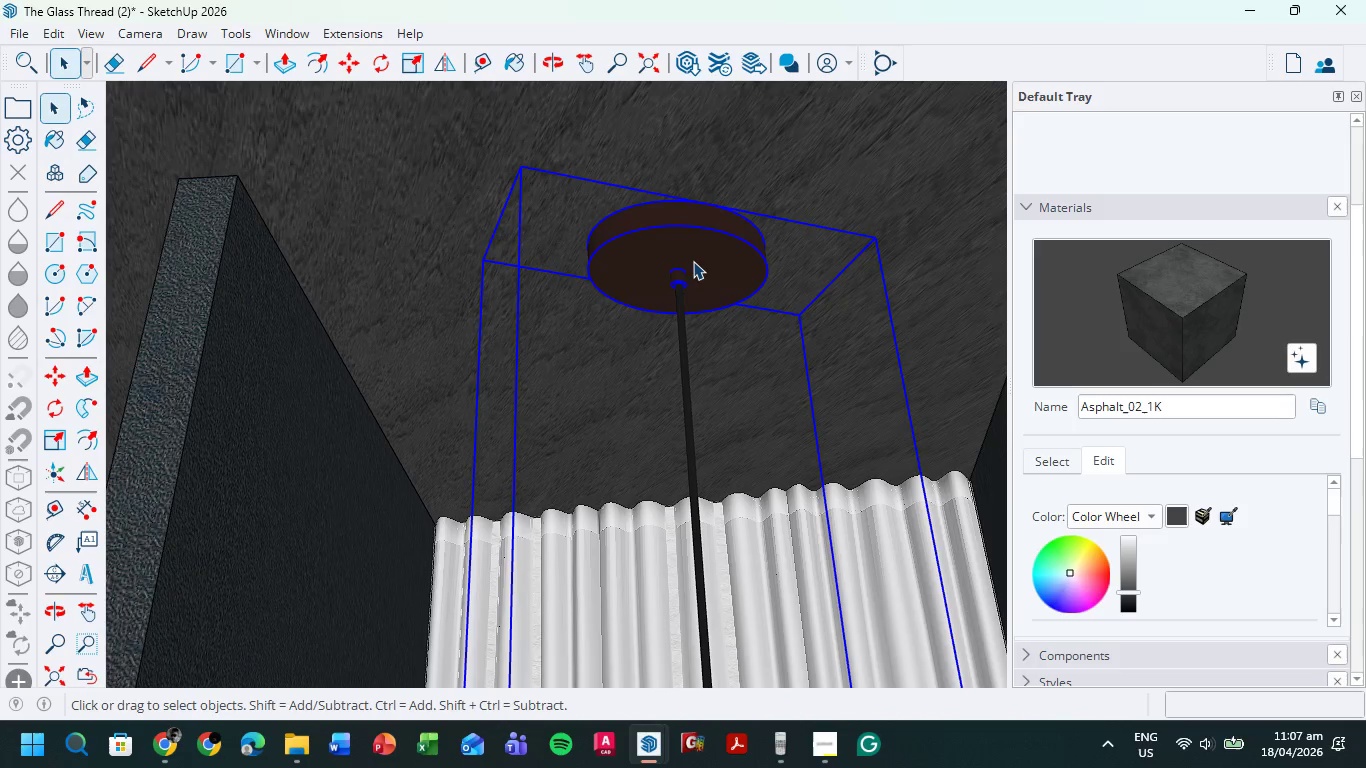 
scroll: coordinate [709, 211], scroll_direction: up, amount: 12.0
 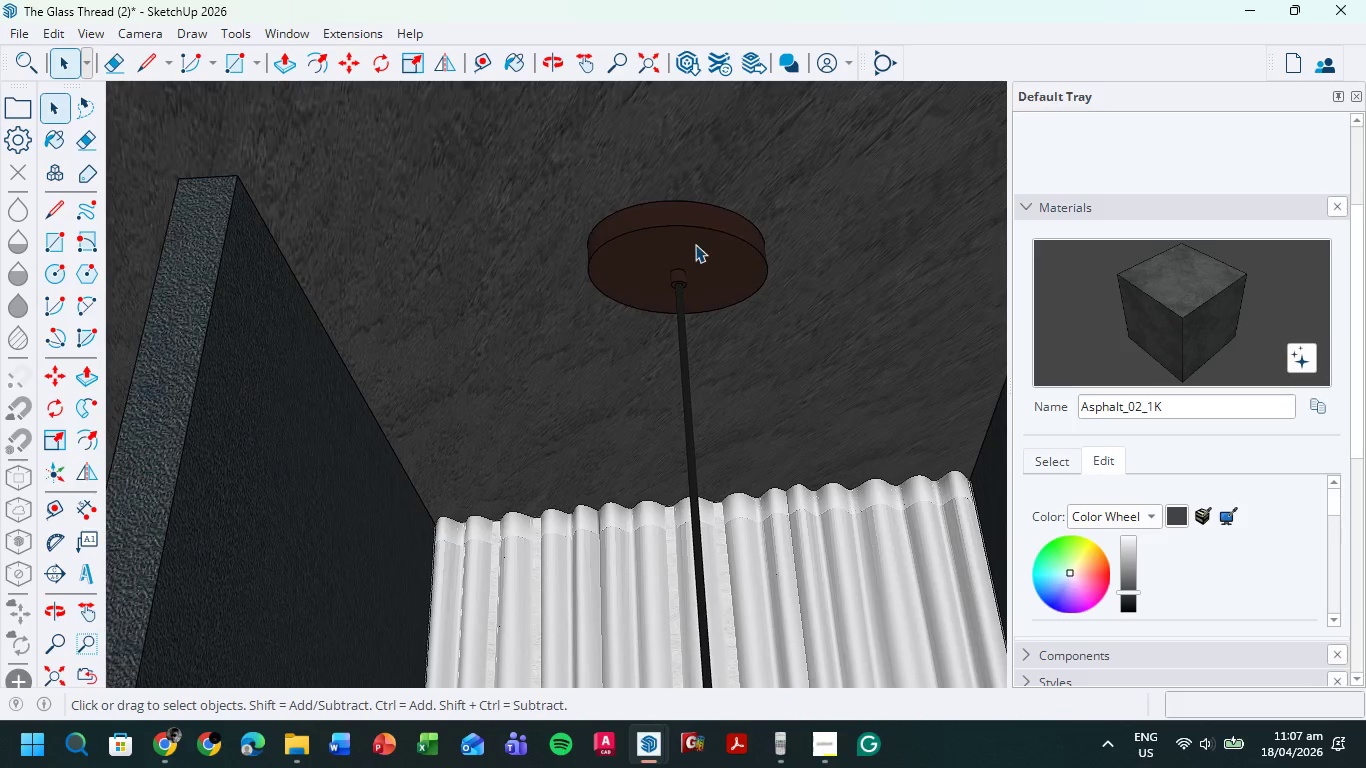 
key(M)
 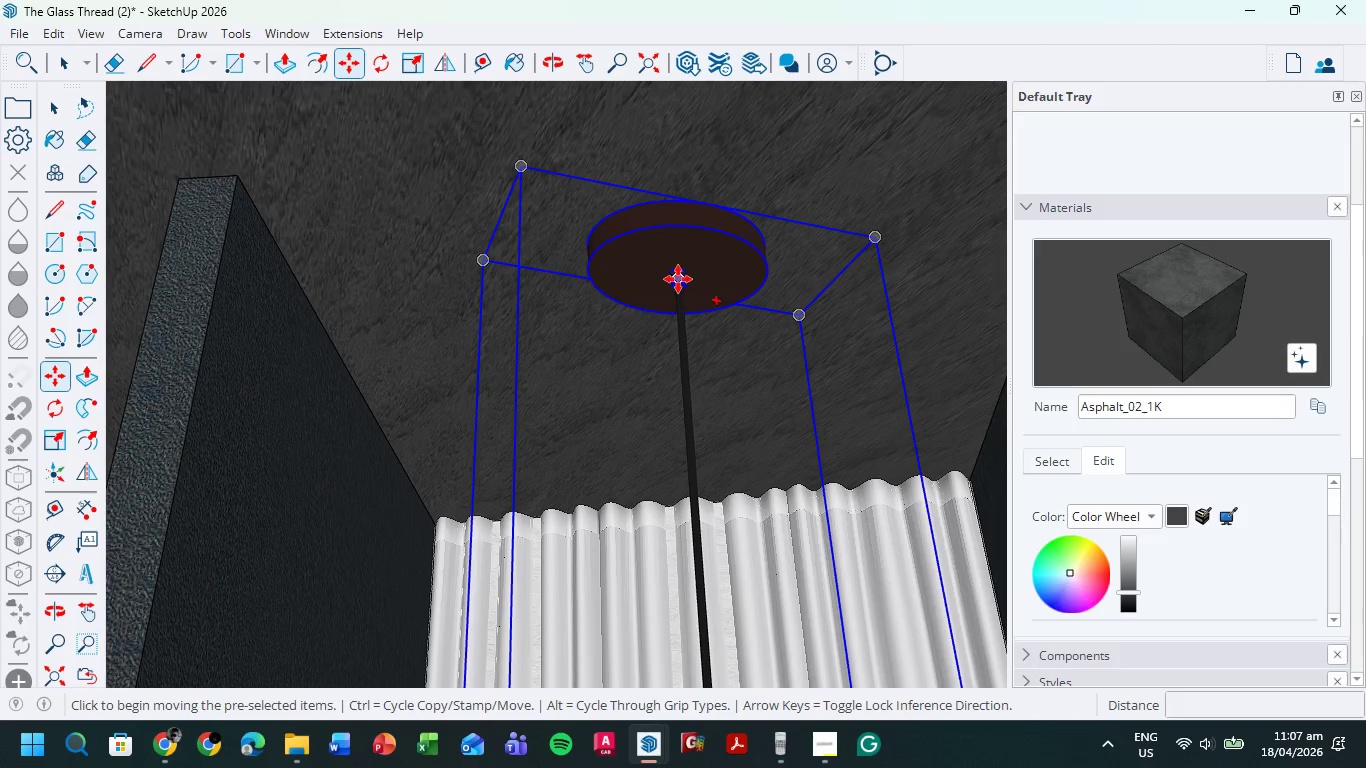 
left_click([678, 280])
 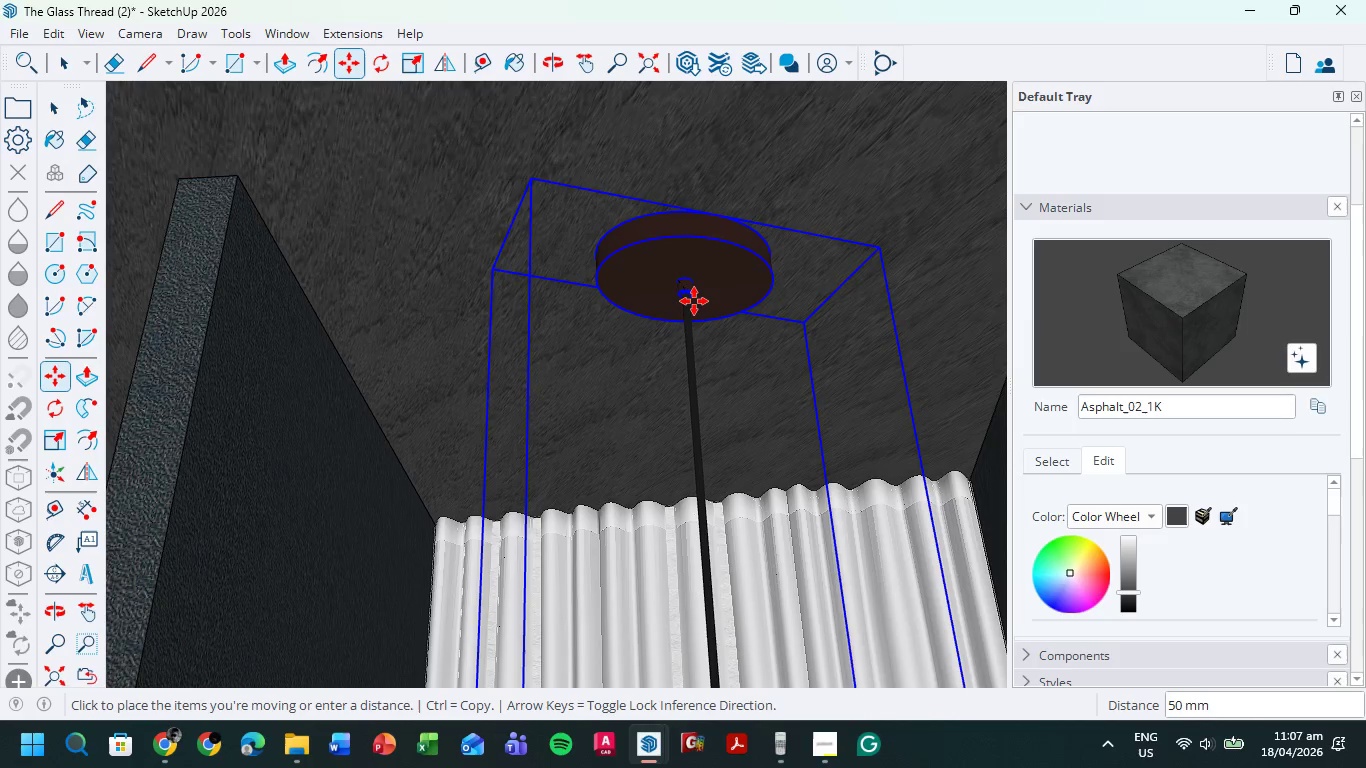 
left_click([701, 304])
 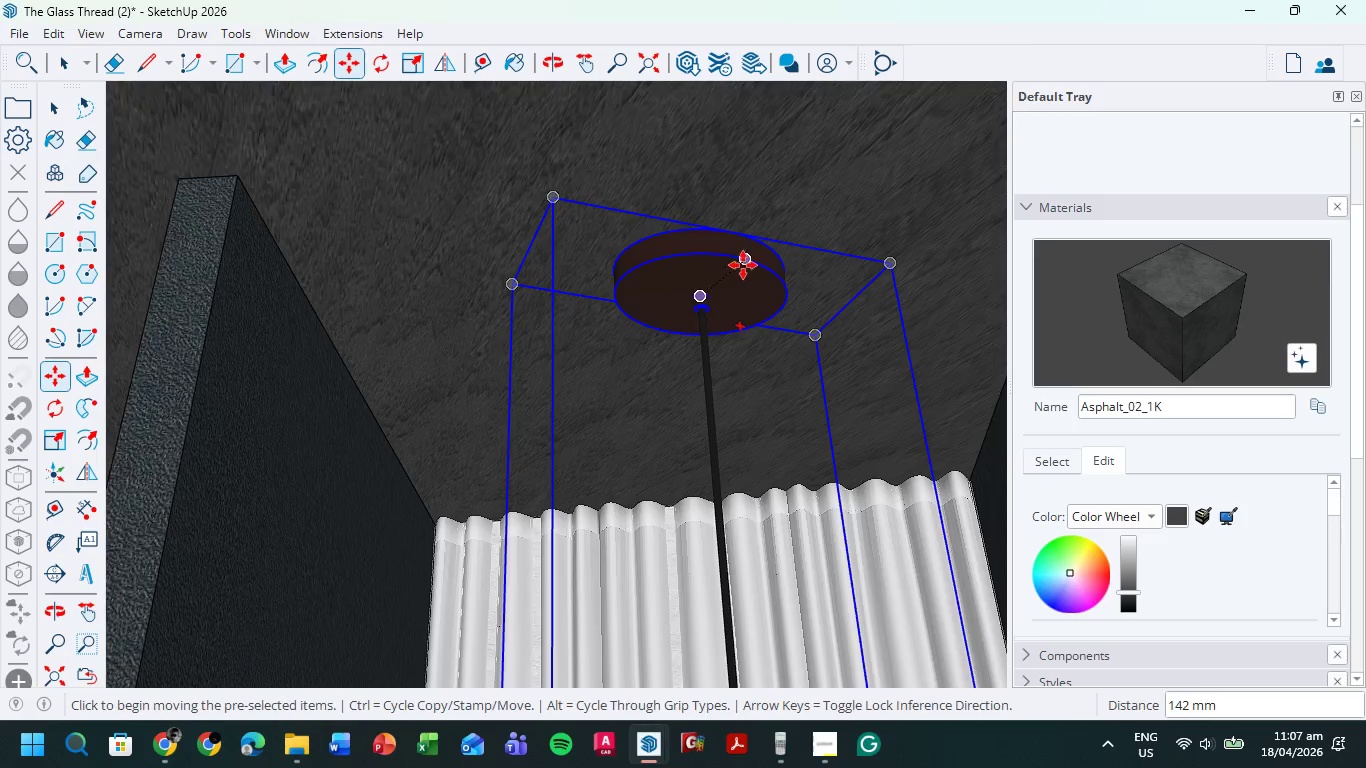 
scroll: coordinate [743, 264], scroll_direction: up, amount: 1.0
 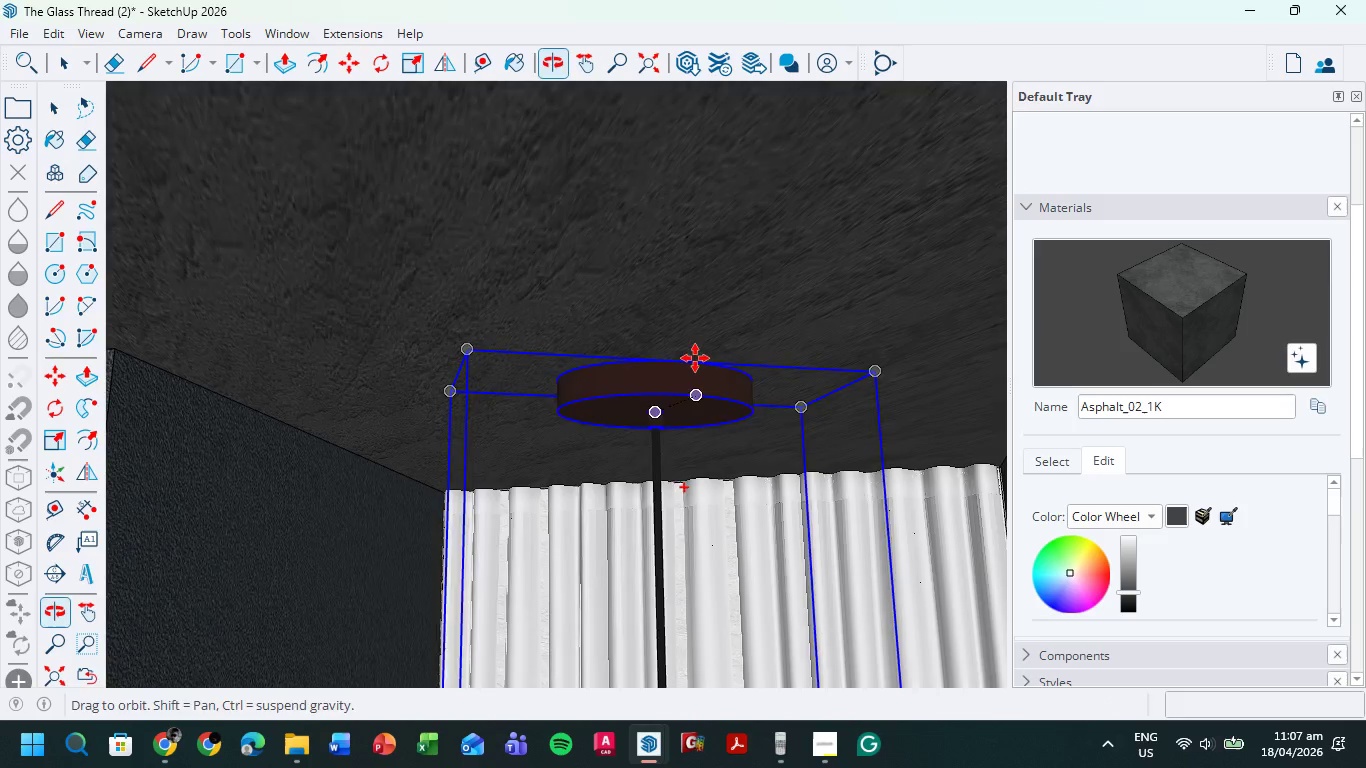 
scroll: coordinate [765, 448], scroll_direction: down, amount: 19.0
 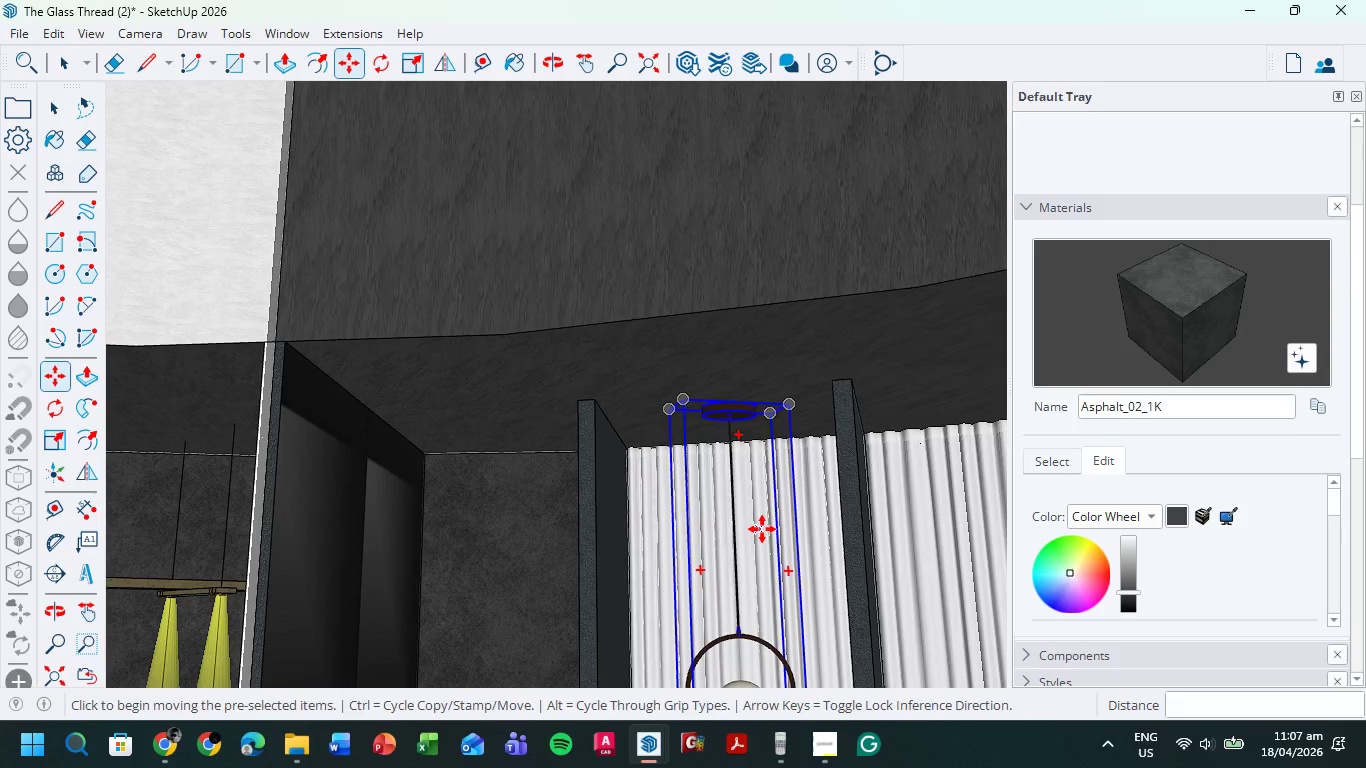 
hold_key(key=ShiftLeft, duration=0.39)
 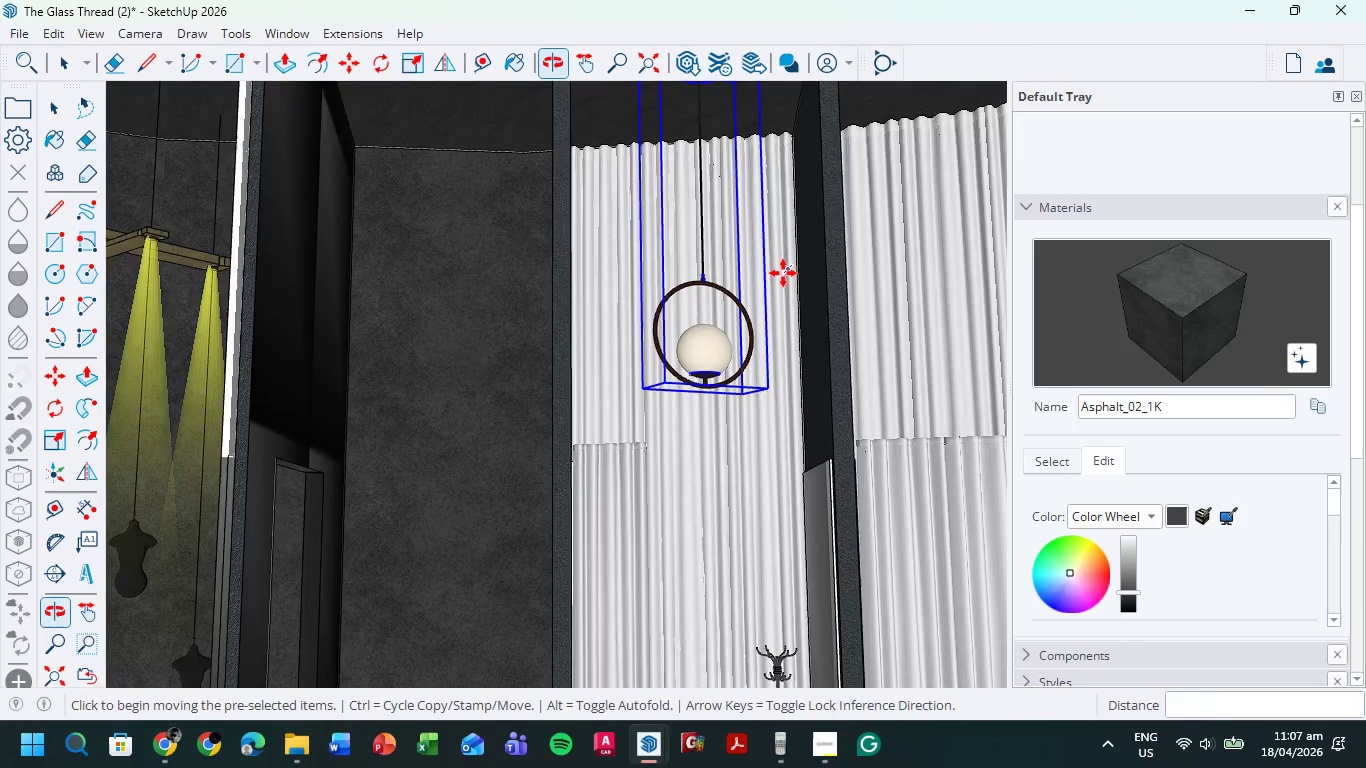 
key(Shift+ShiftLeft)
 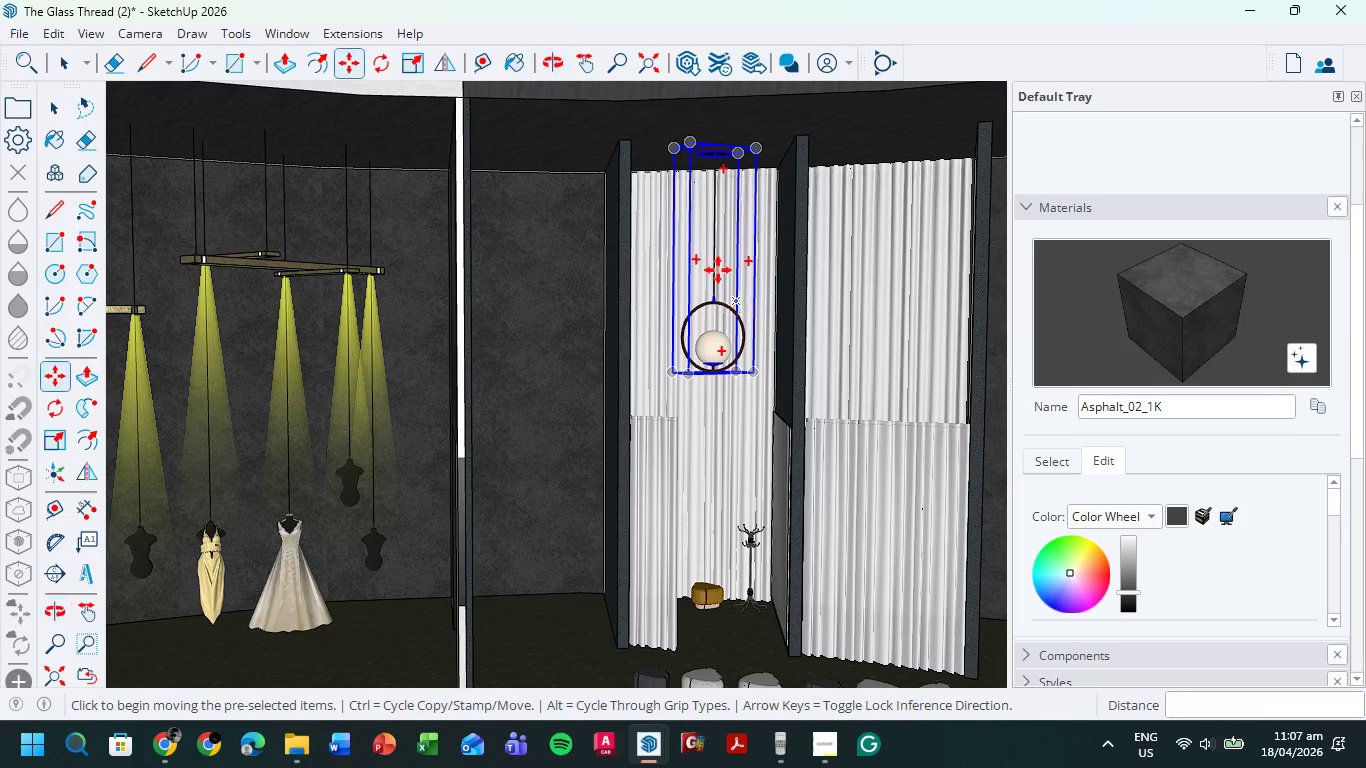 
scroll: coordinate [779, 278], scroll_direction: down, amount: 5.0
 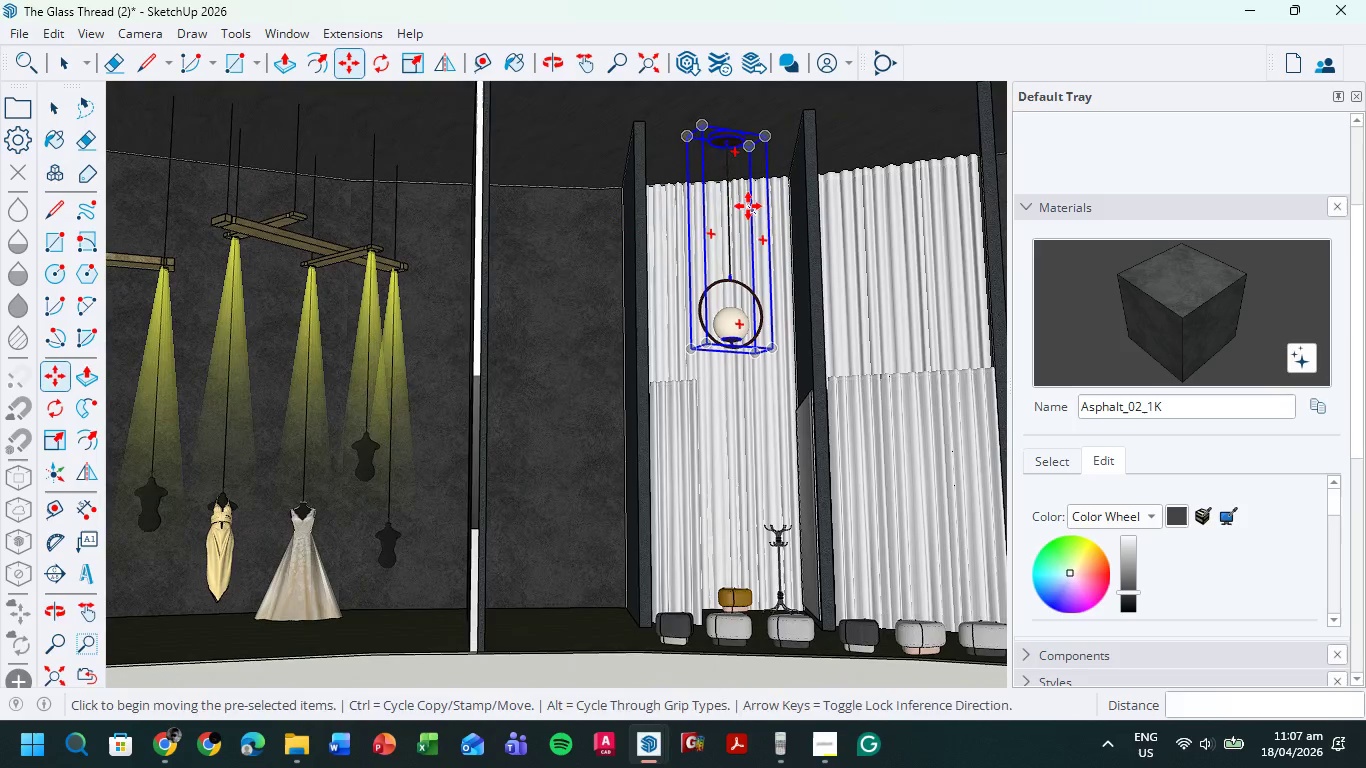 
scroll: coordinate [715, 251], scroll_direction: up, amount: 7.0
 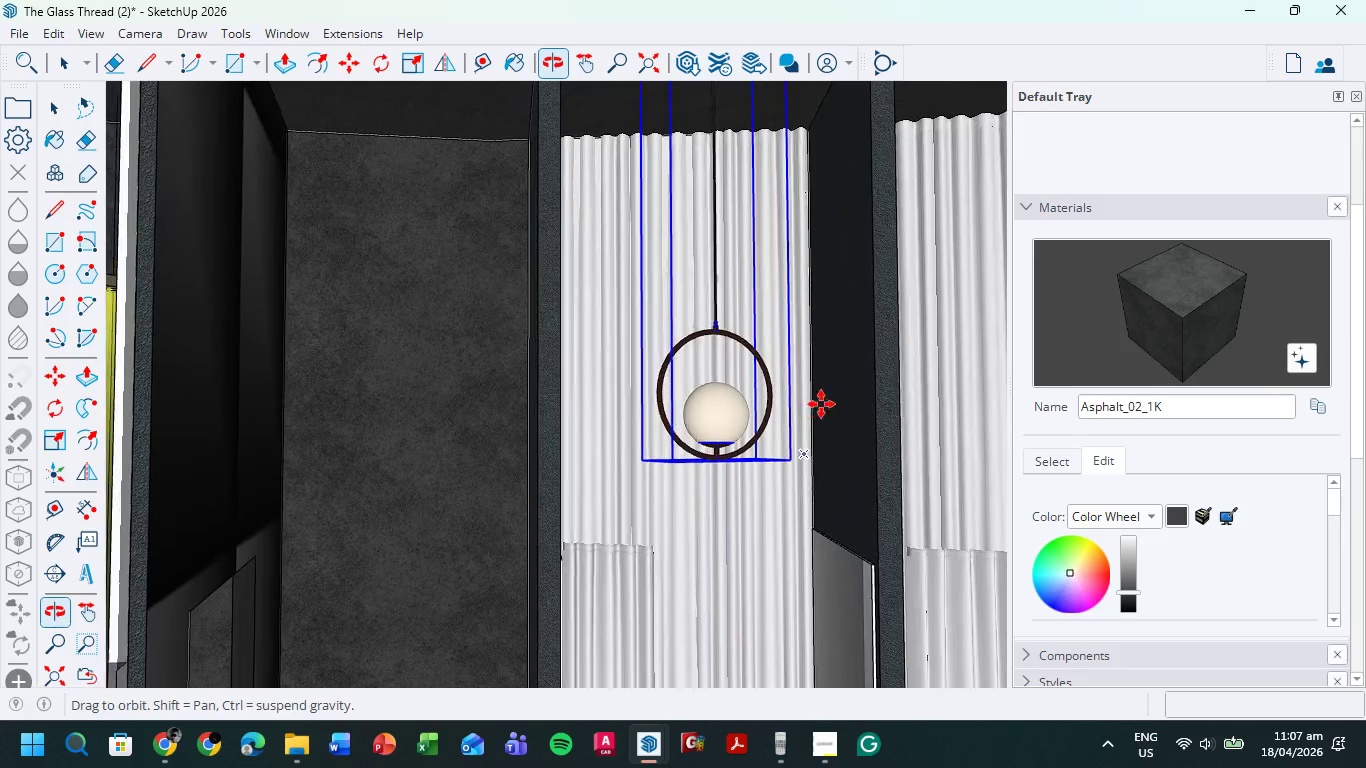 
hold_key(key=ShiftLeft, duration=0.39)
 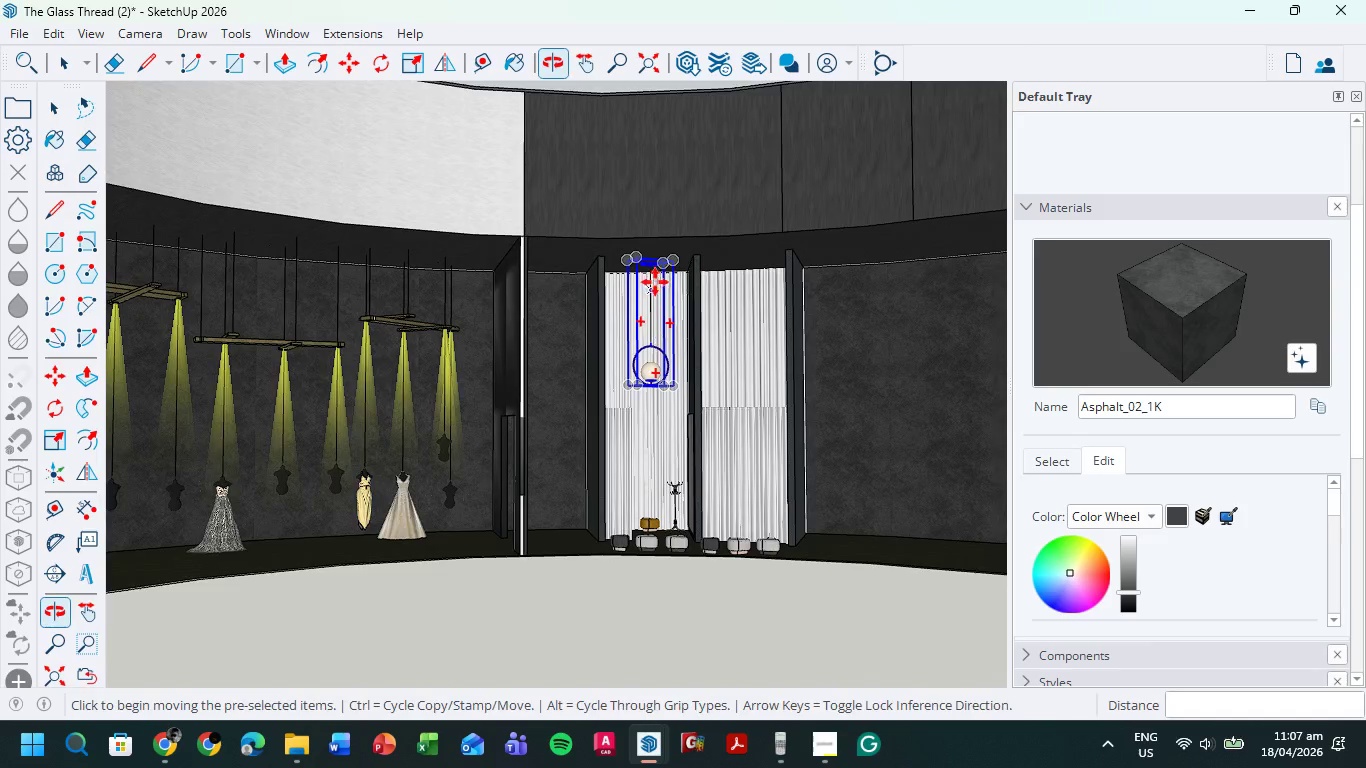 
scroll: coordinate [684, 325], scroll_direction: down, amount: 14.0
 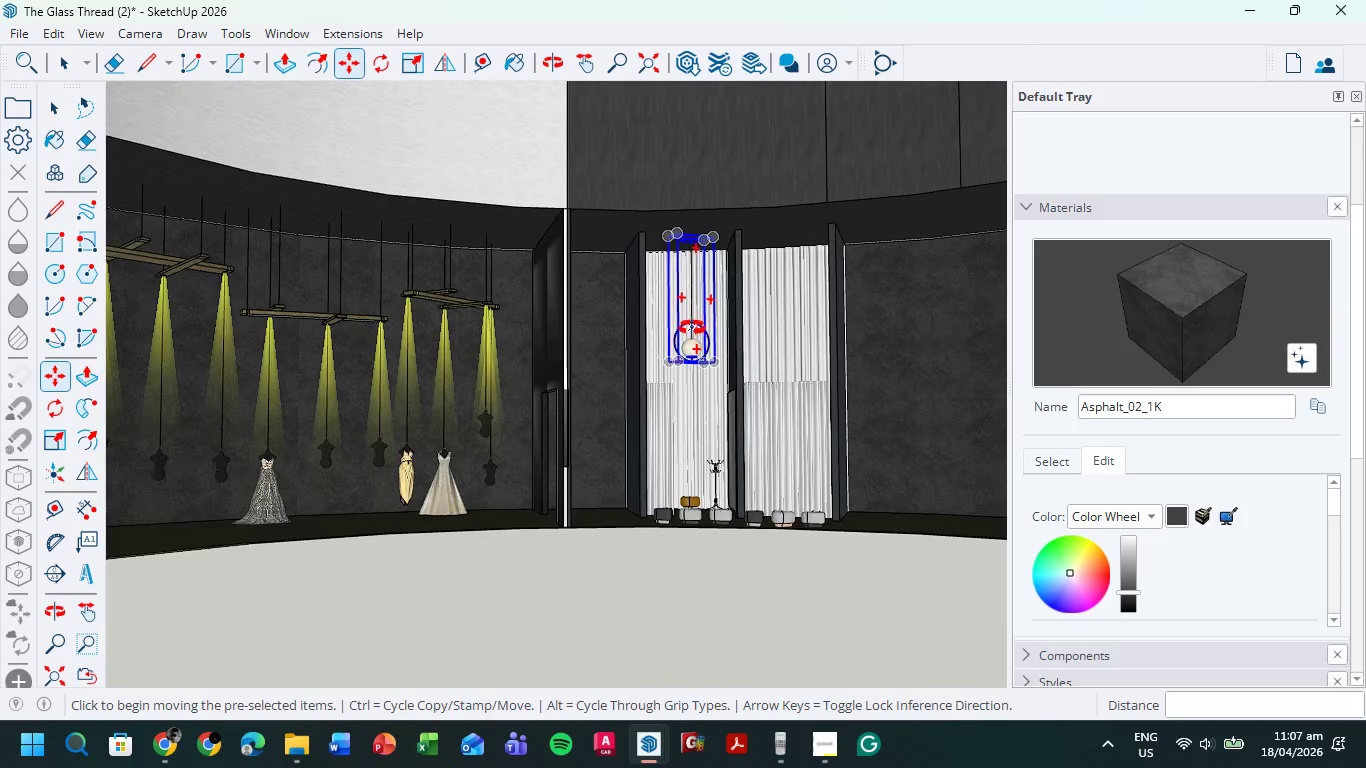 
scroll: coordinate [656, 192], scroll_direction: up, amount: 32.0
 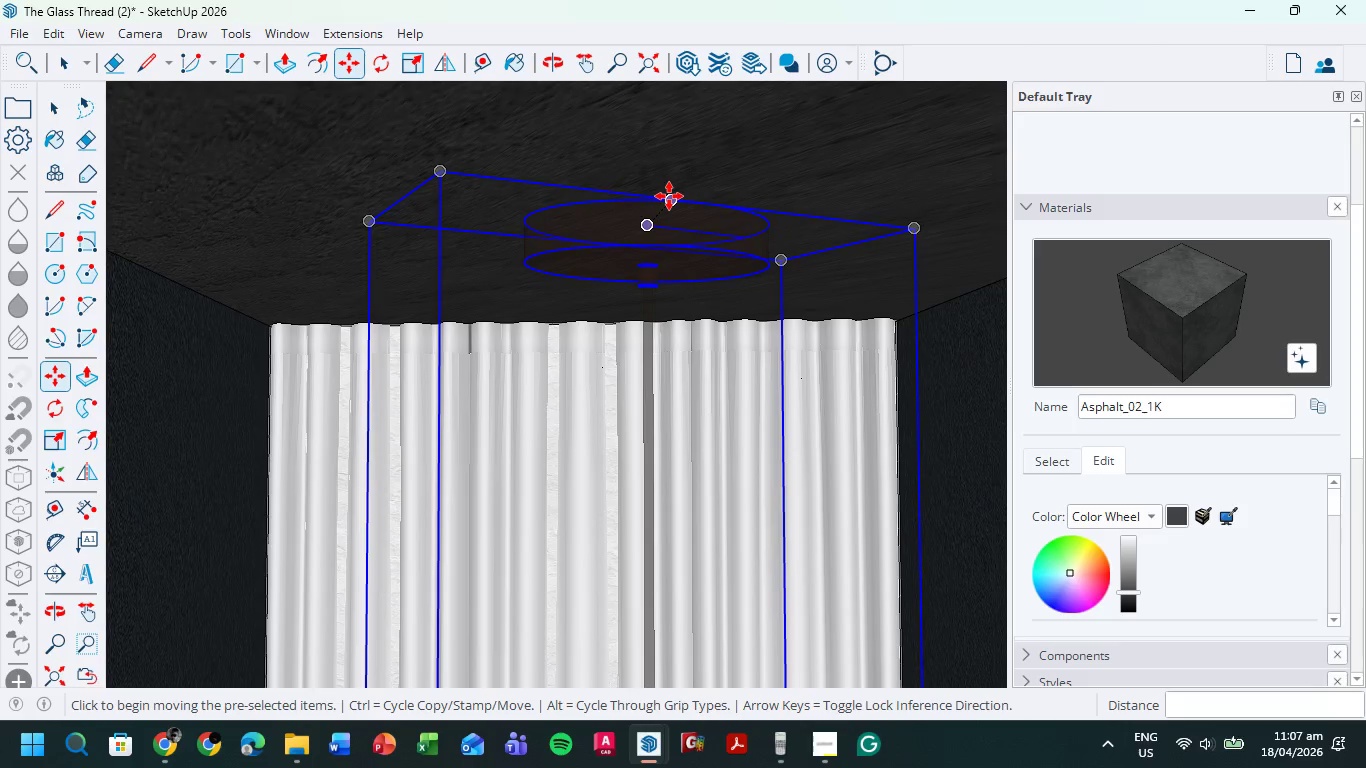 
left_click([669, 196])
 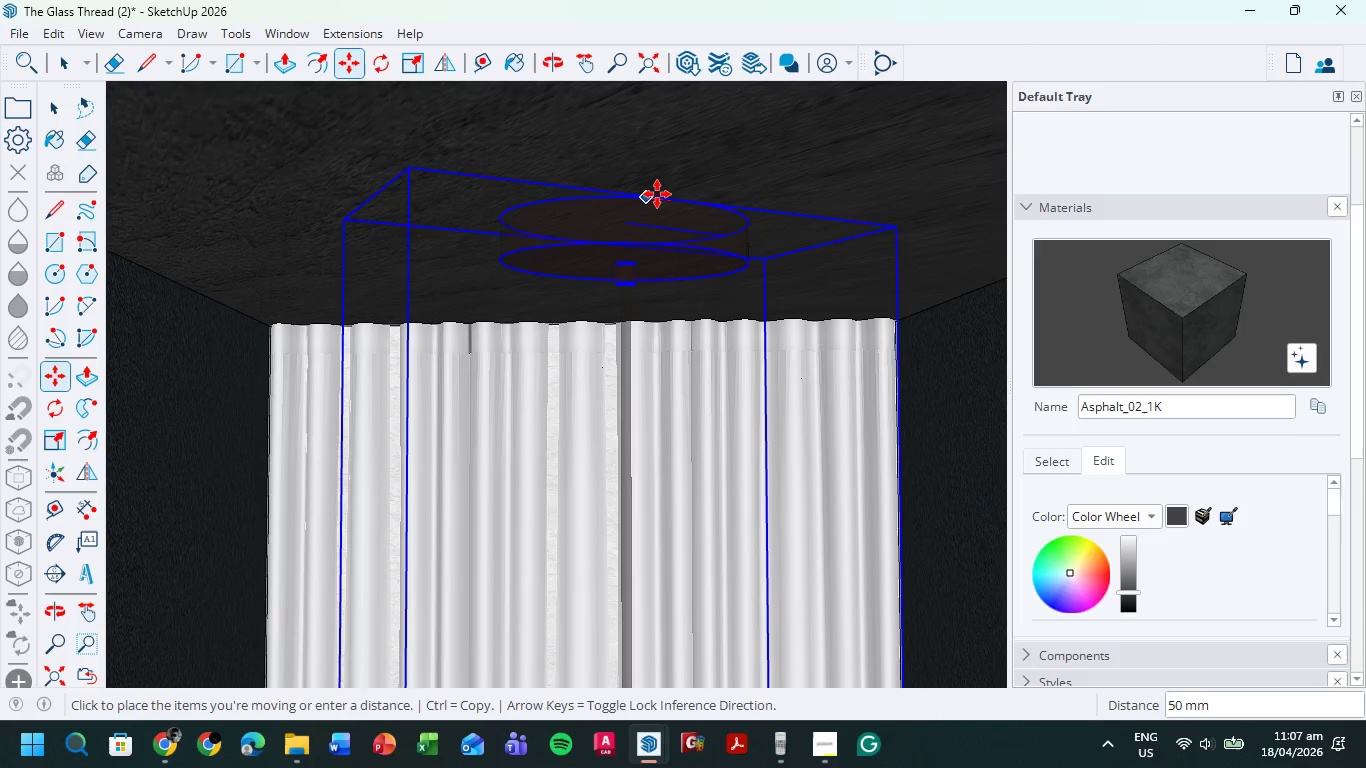 
left_click([657, 194])
 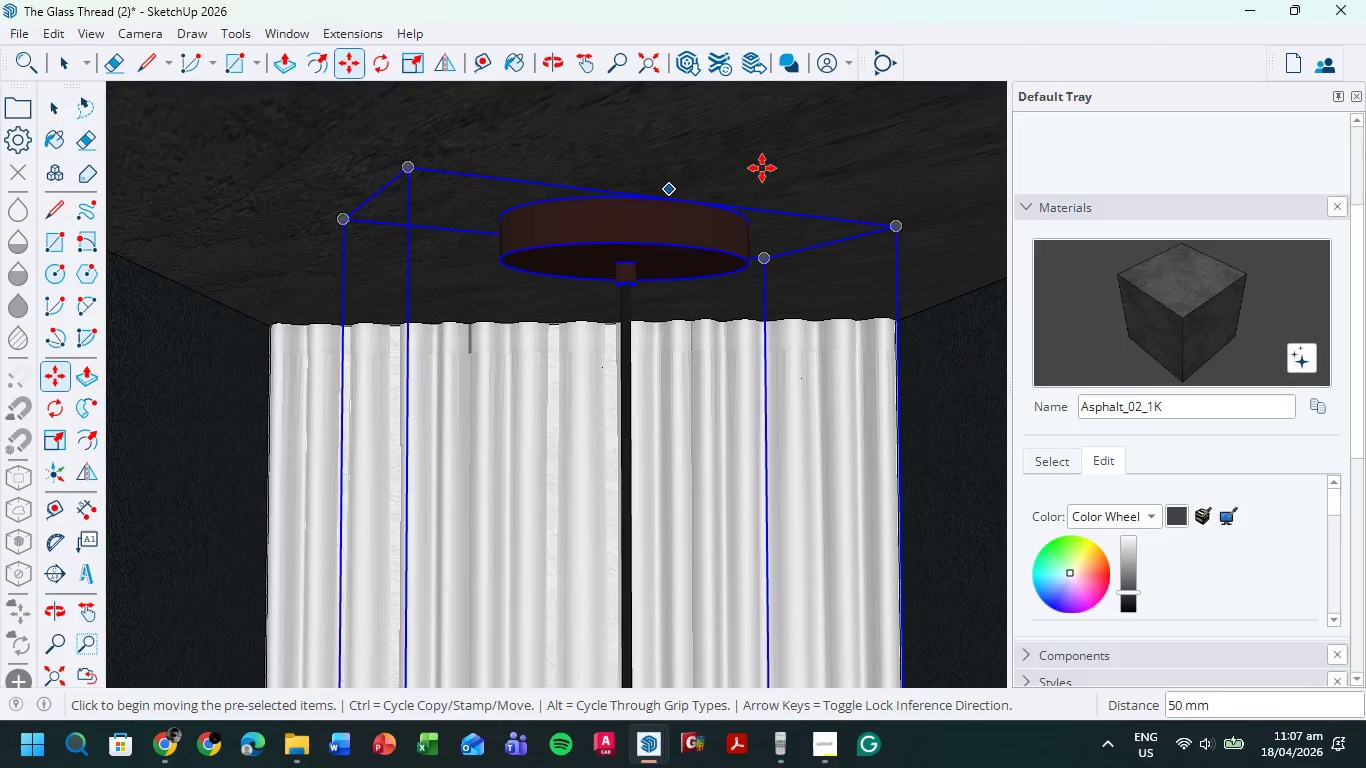 
scroll: coordinate [750, 344], scroll_direction: down, amount: 22.0
 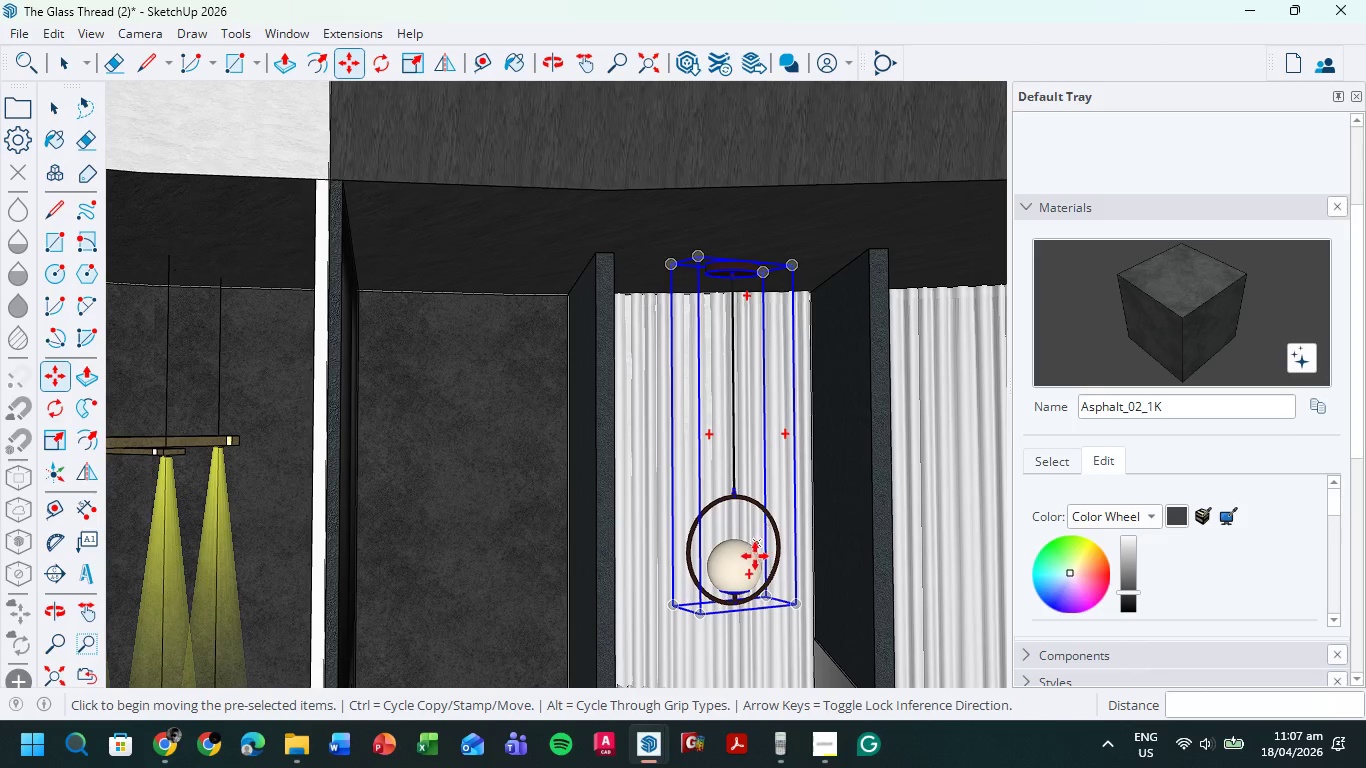 
hold_key(key=ShiftLeft, duration=0.34)
 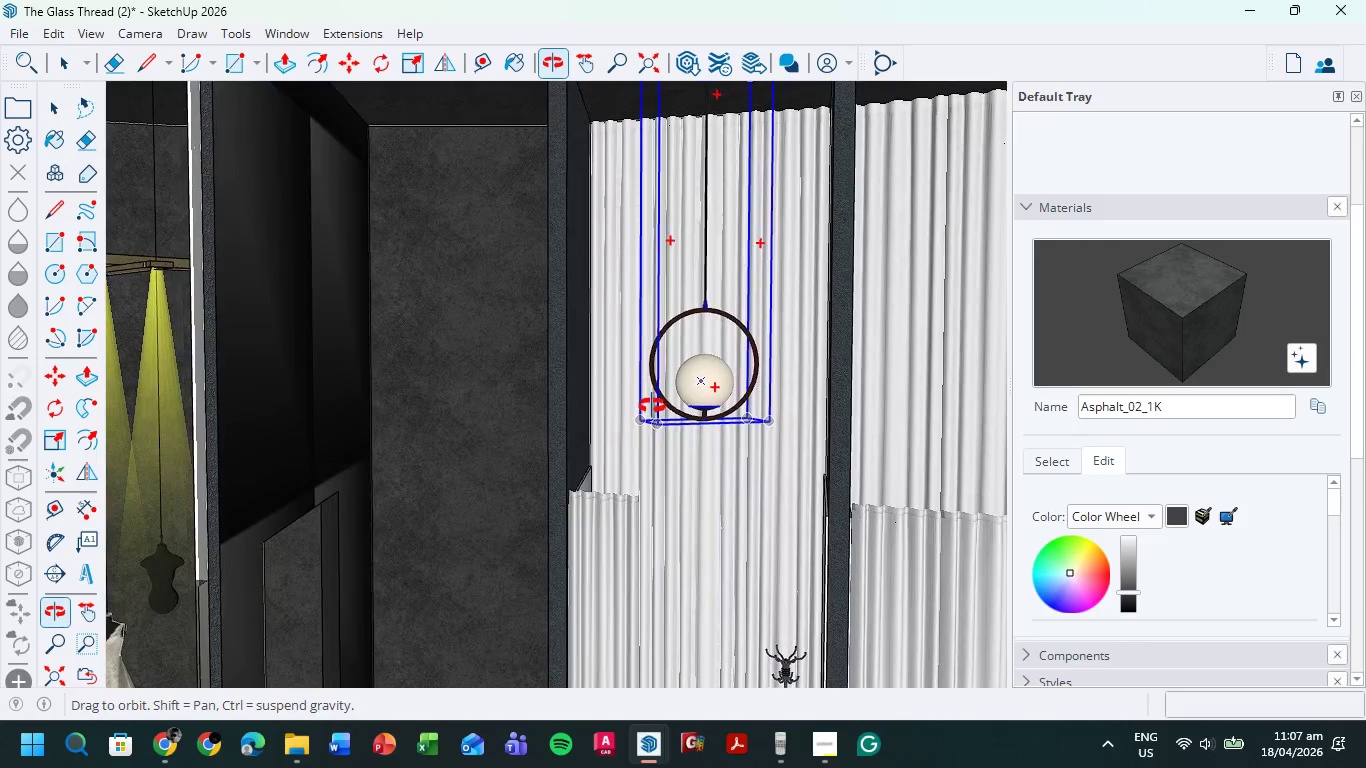 
scroll: coordinate [678, 410], scroll_direction: up, amount: 12.0
 